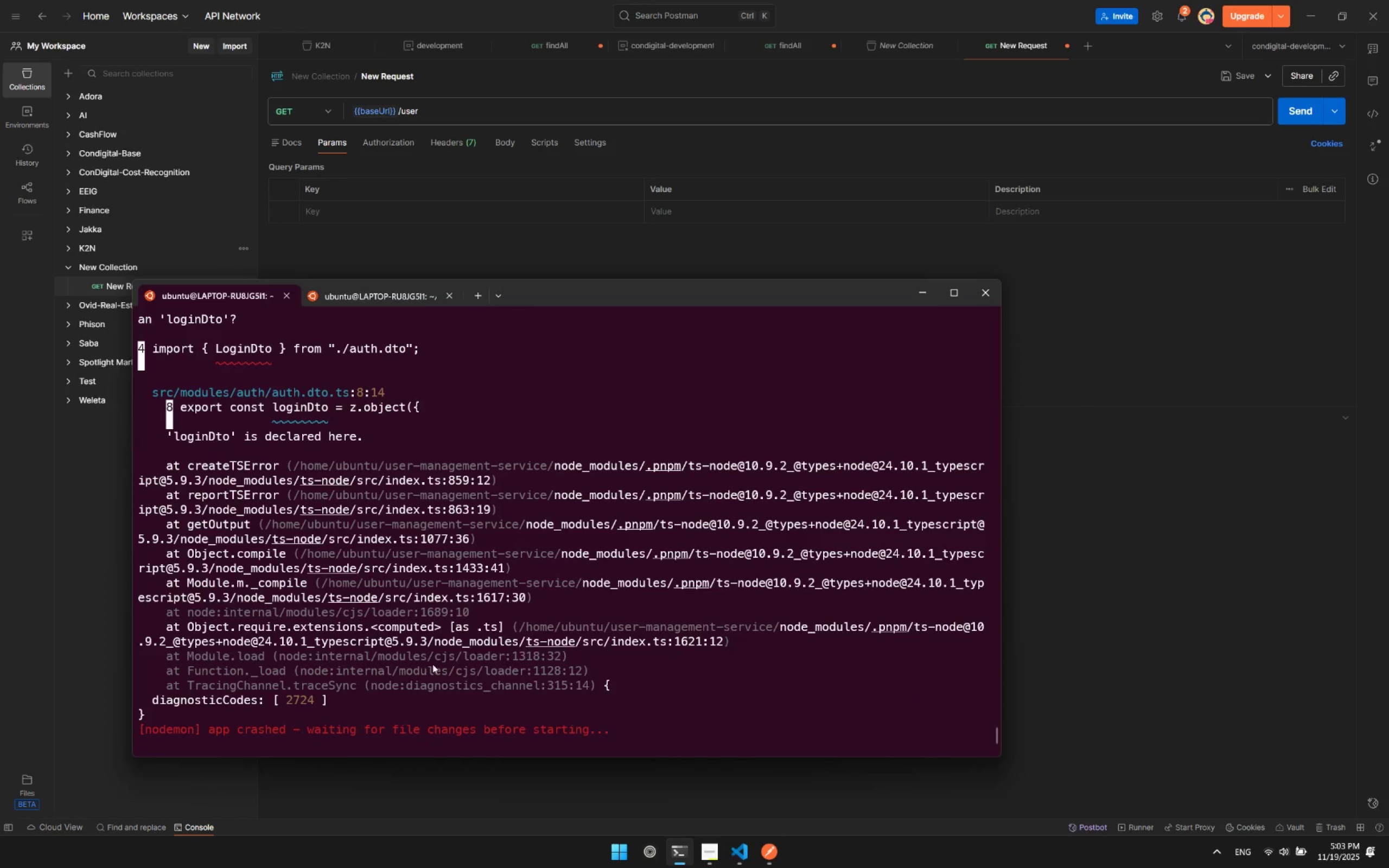 
scroll: coordinate [432, 662], scroll_direction: up, amount: 2.0
 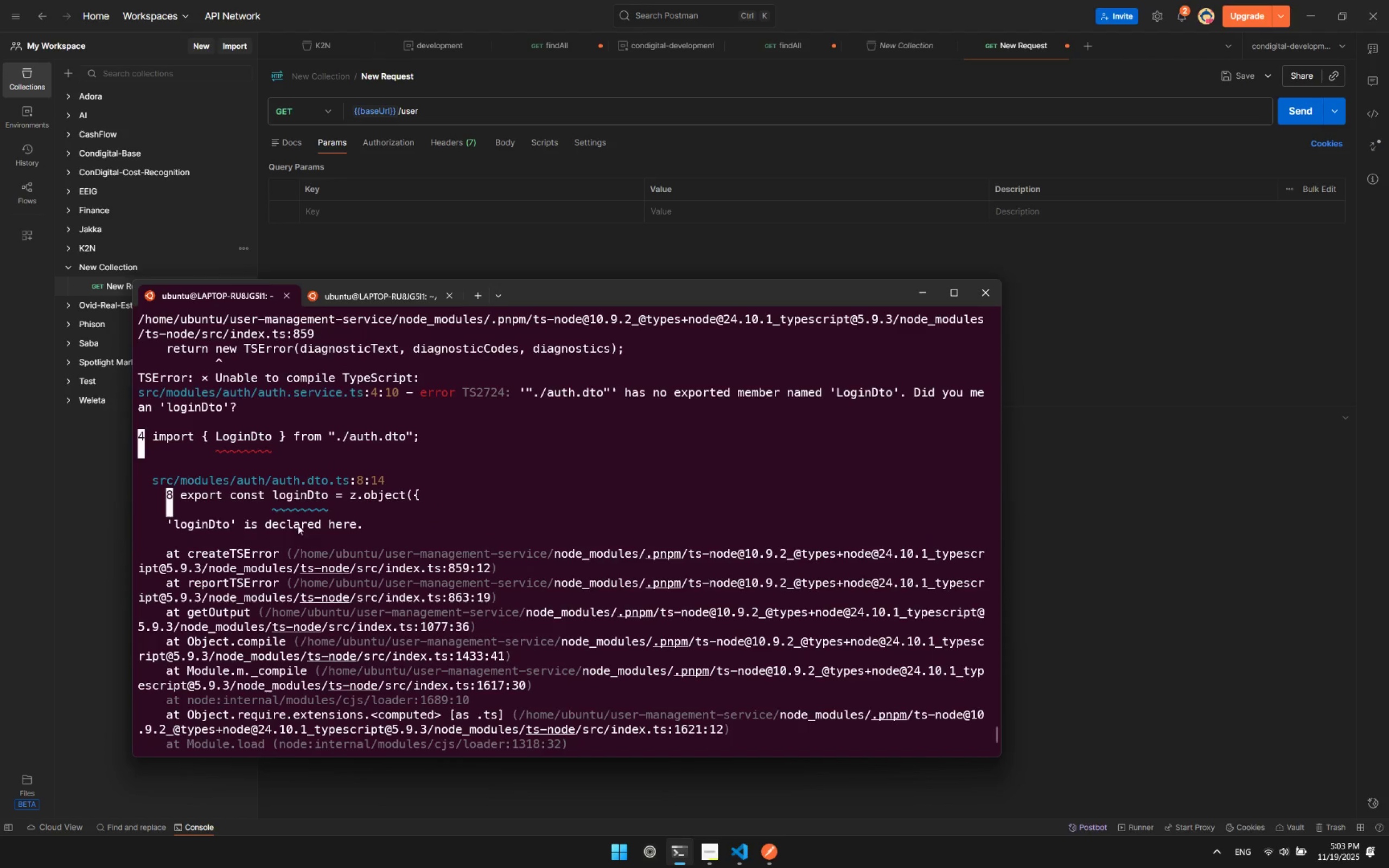 
left_click([286, 490])
 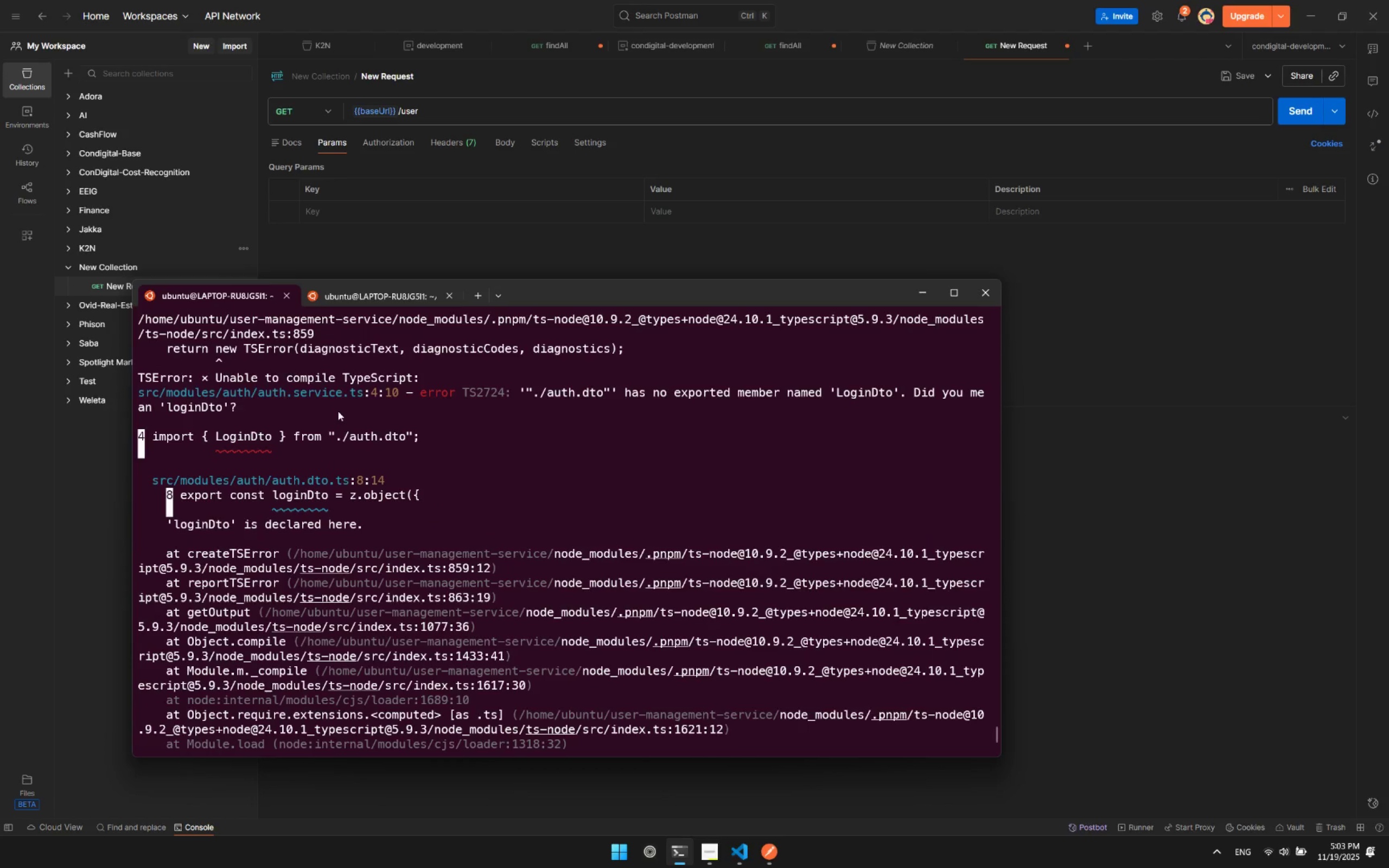 
scroll: coordinate [379, 448], scroll_direction: up, amount: 3.0
 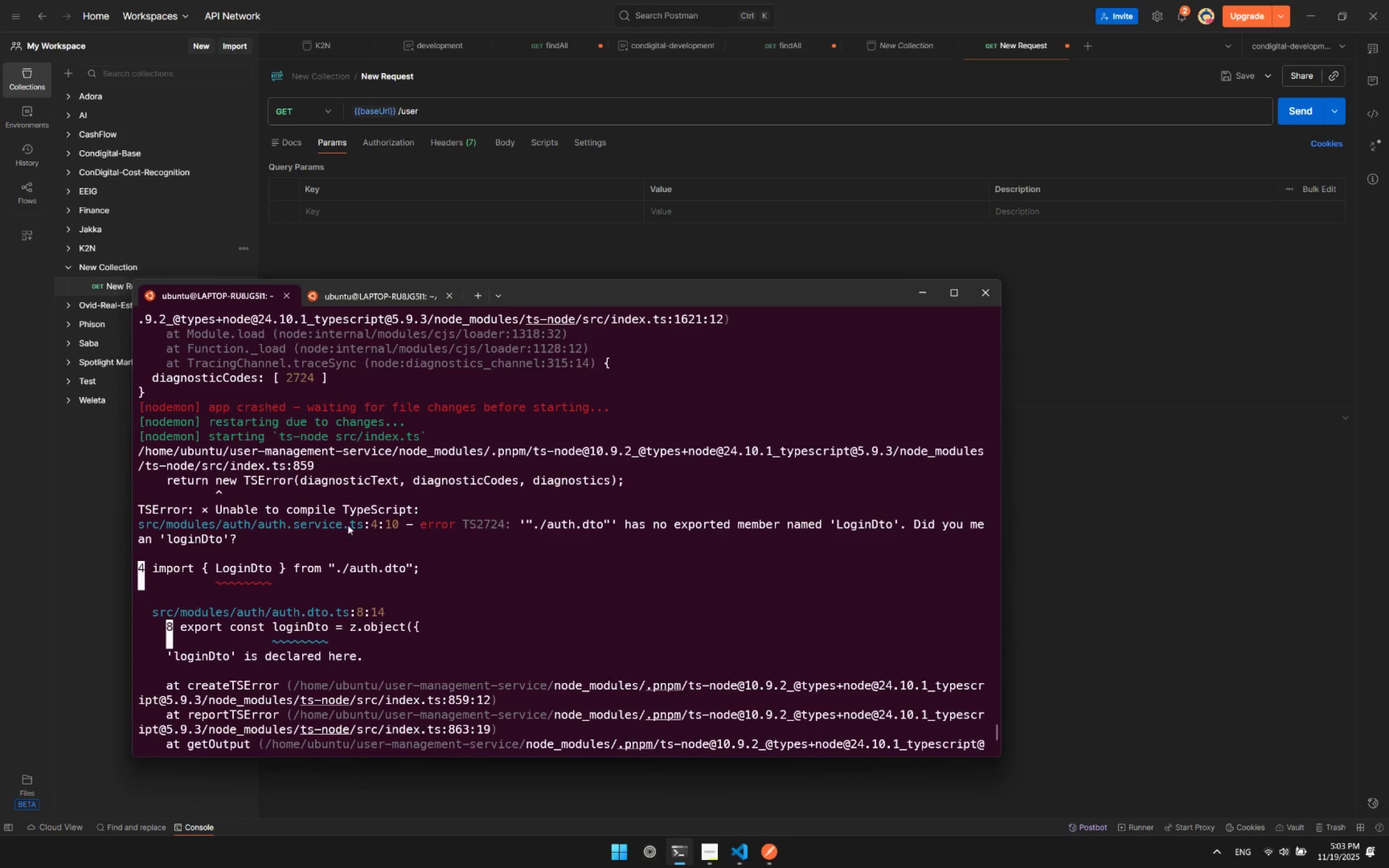 
scroll: coordinate [384, 541], scroll_direction: down, amount: 3.0
 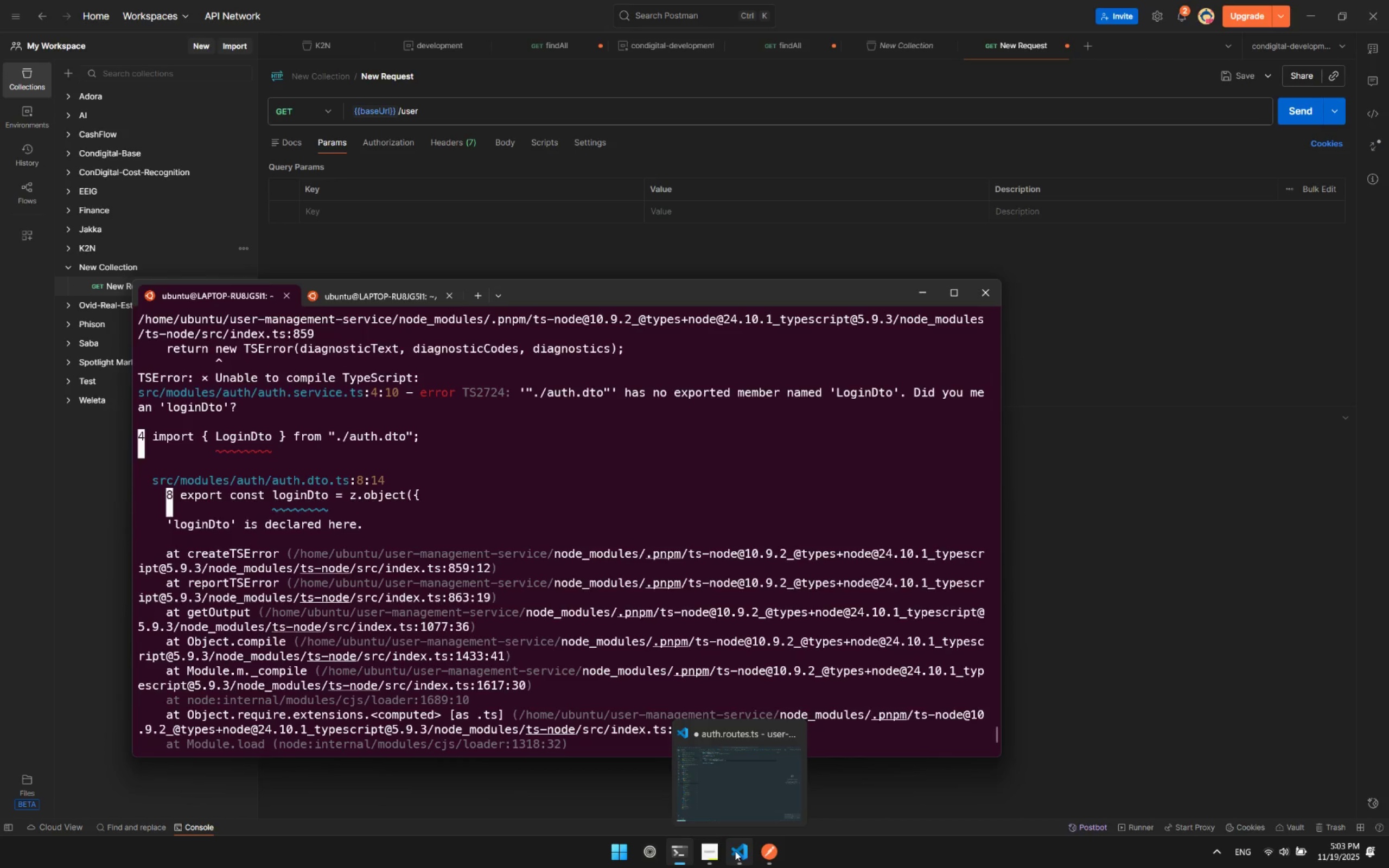 
wait(6.62)
 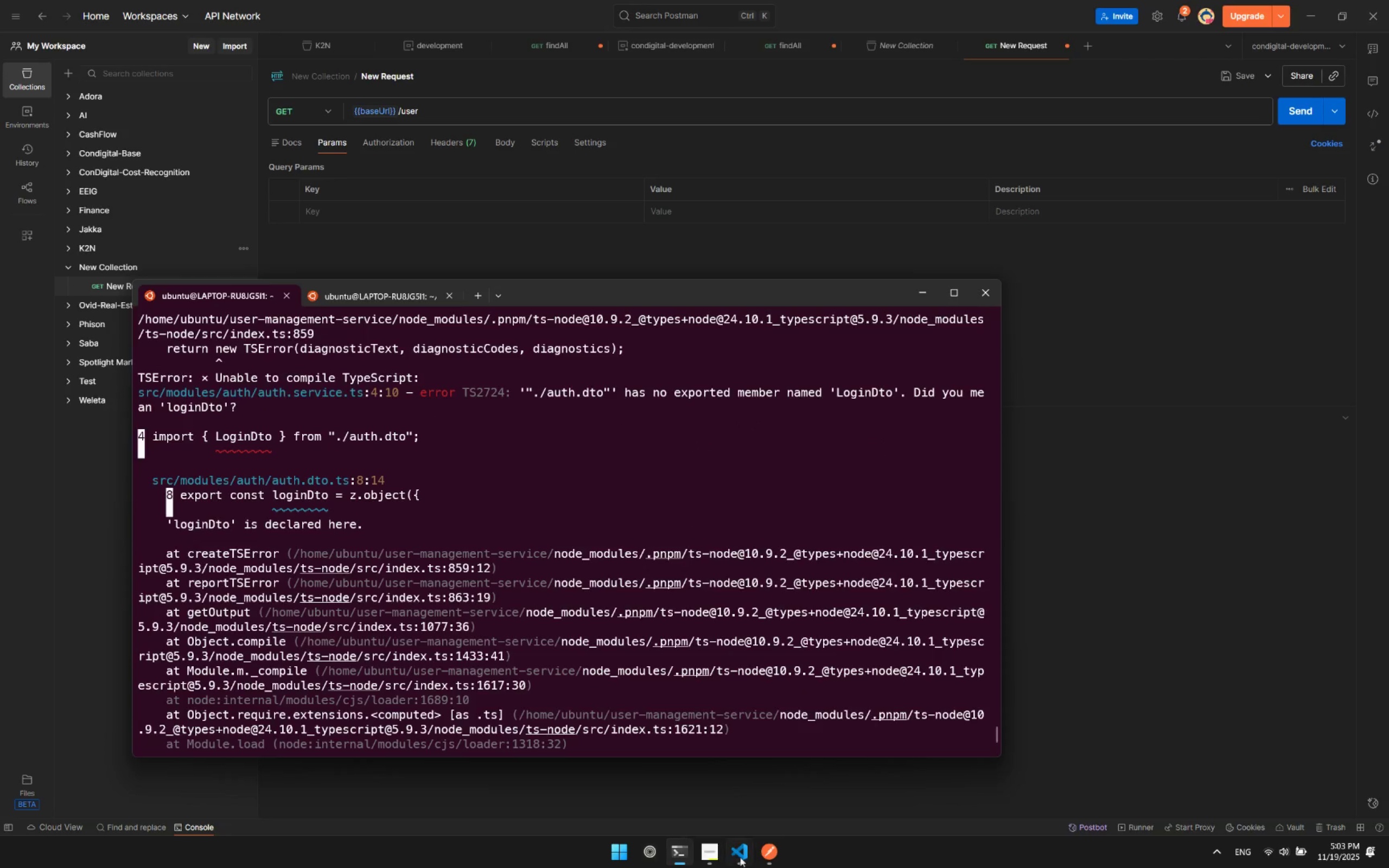 
left_click([735, 851])
 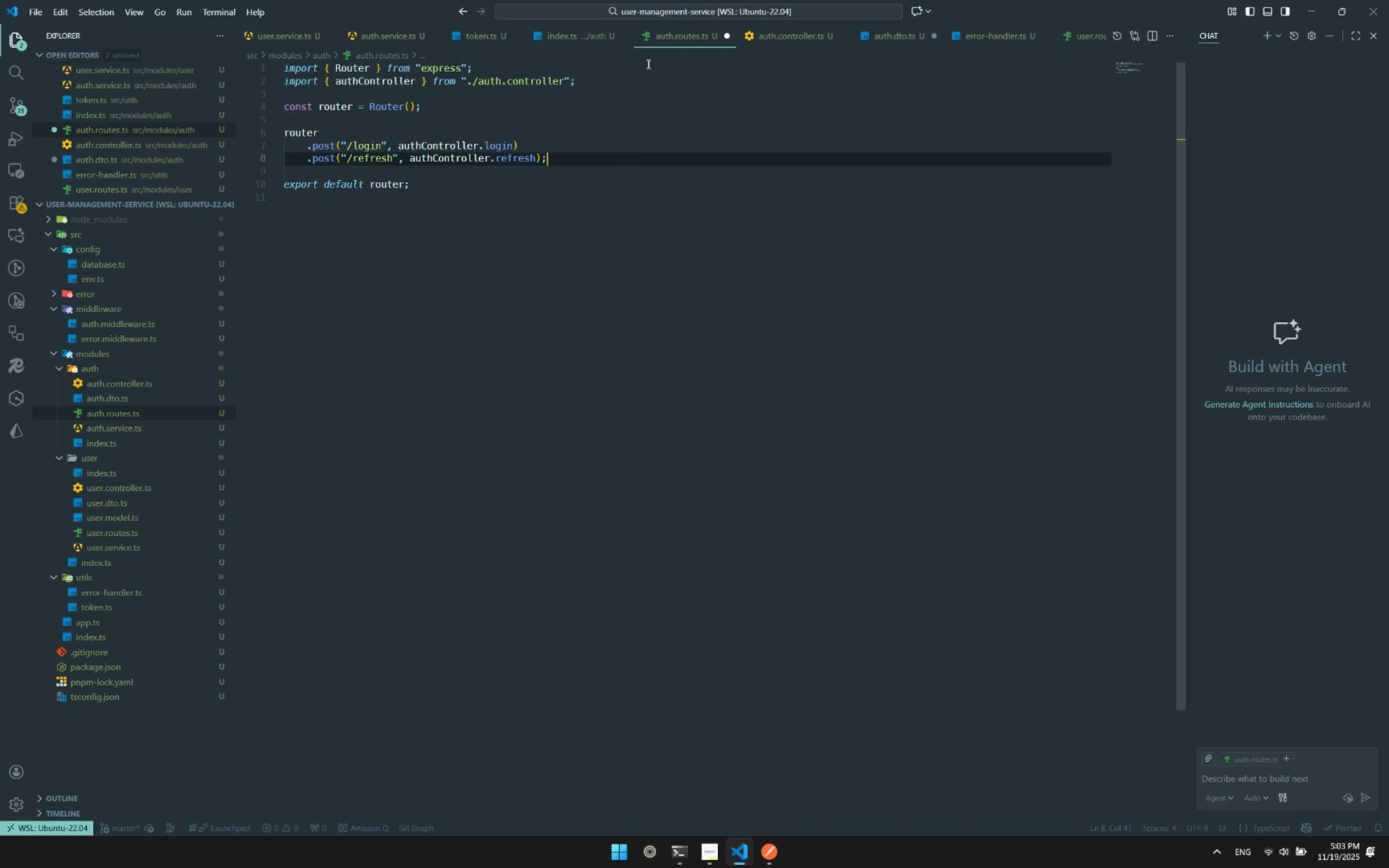 
left_click([666, 34])
 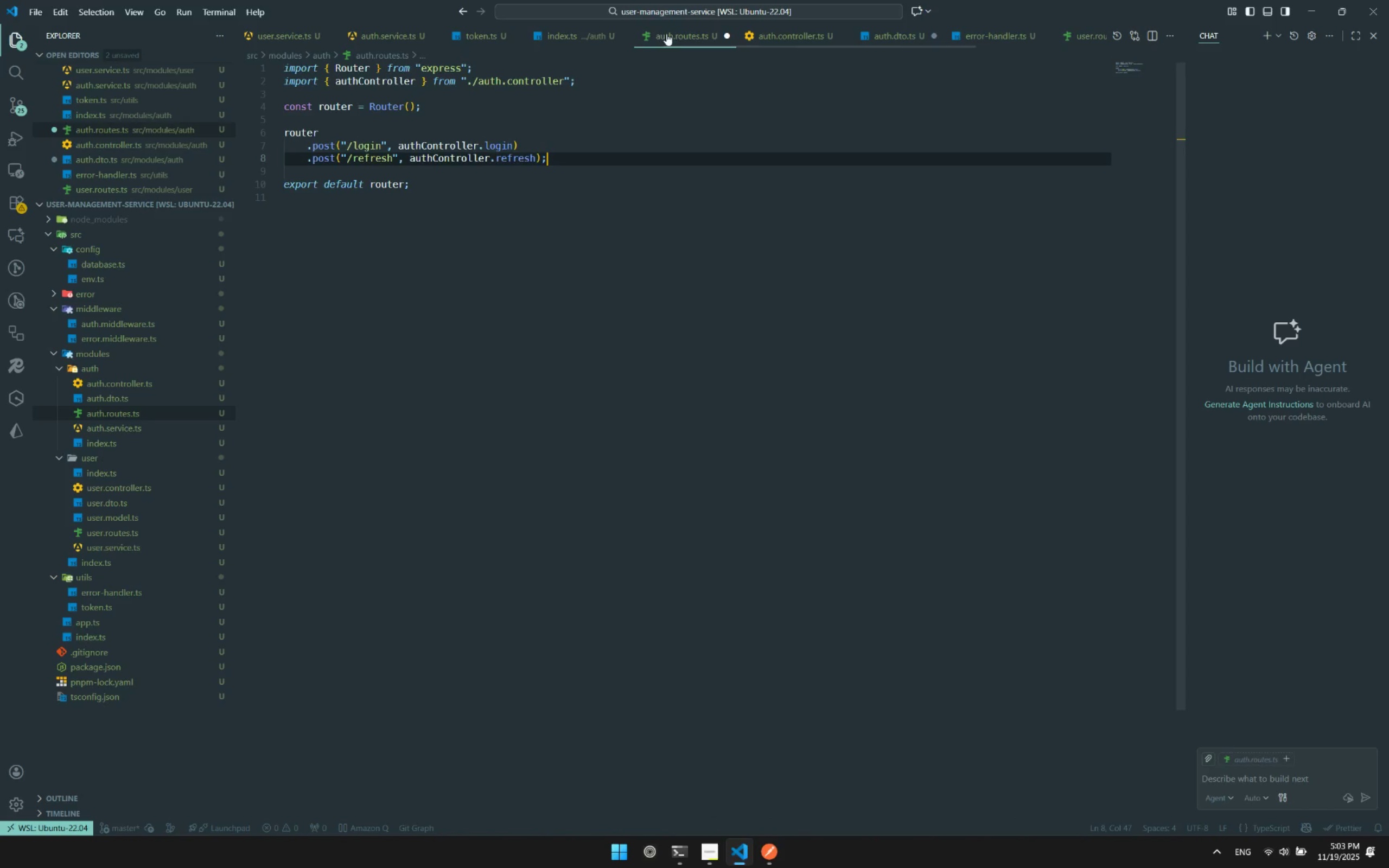 
key(Control+ControlLeft)
 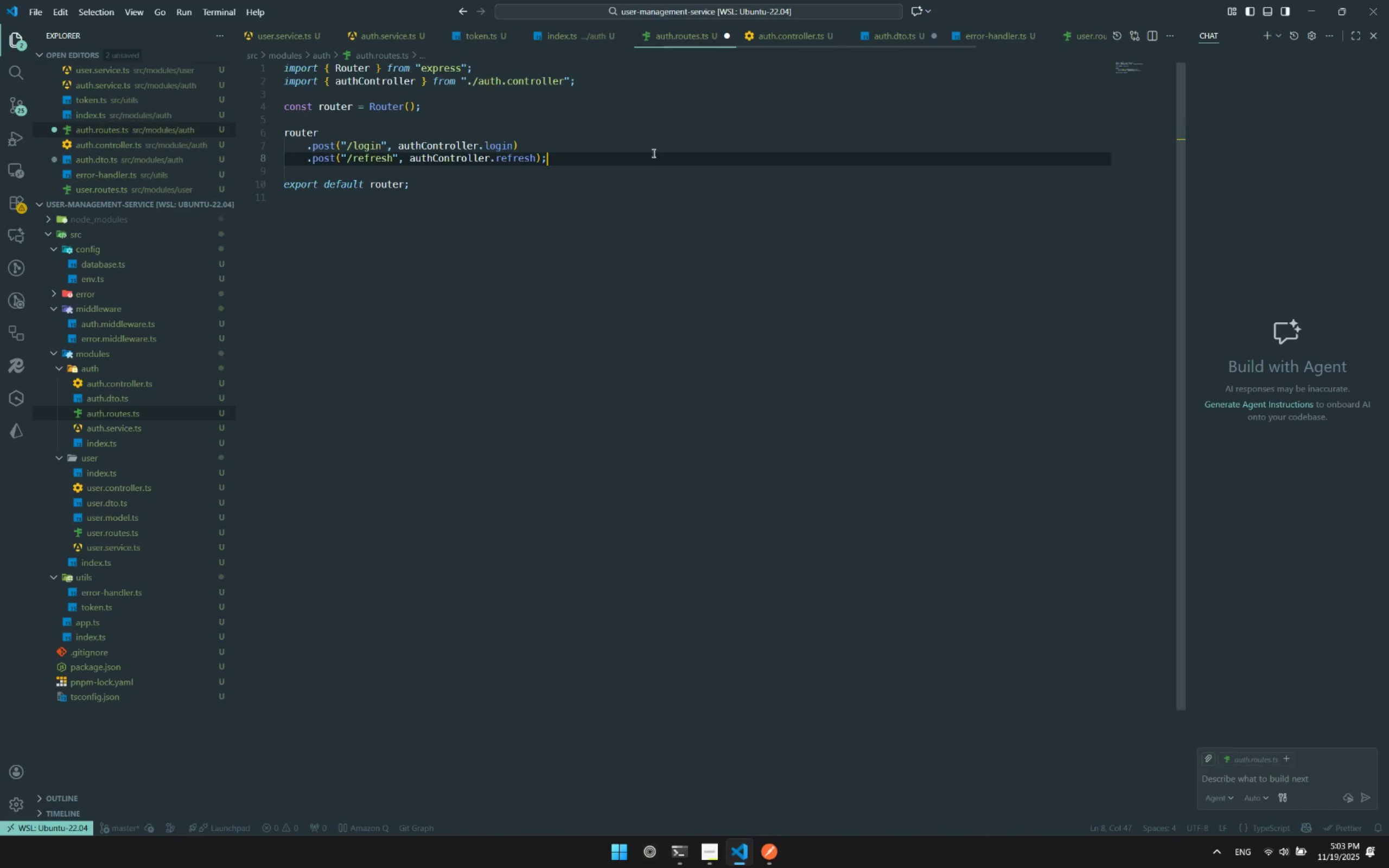 
double_click([653, 153])
 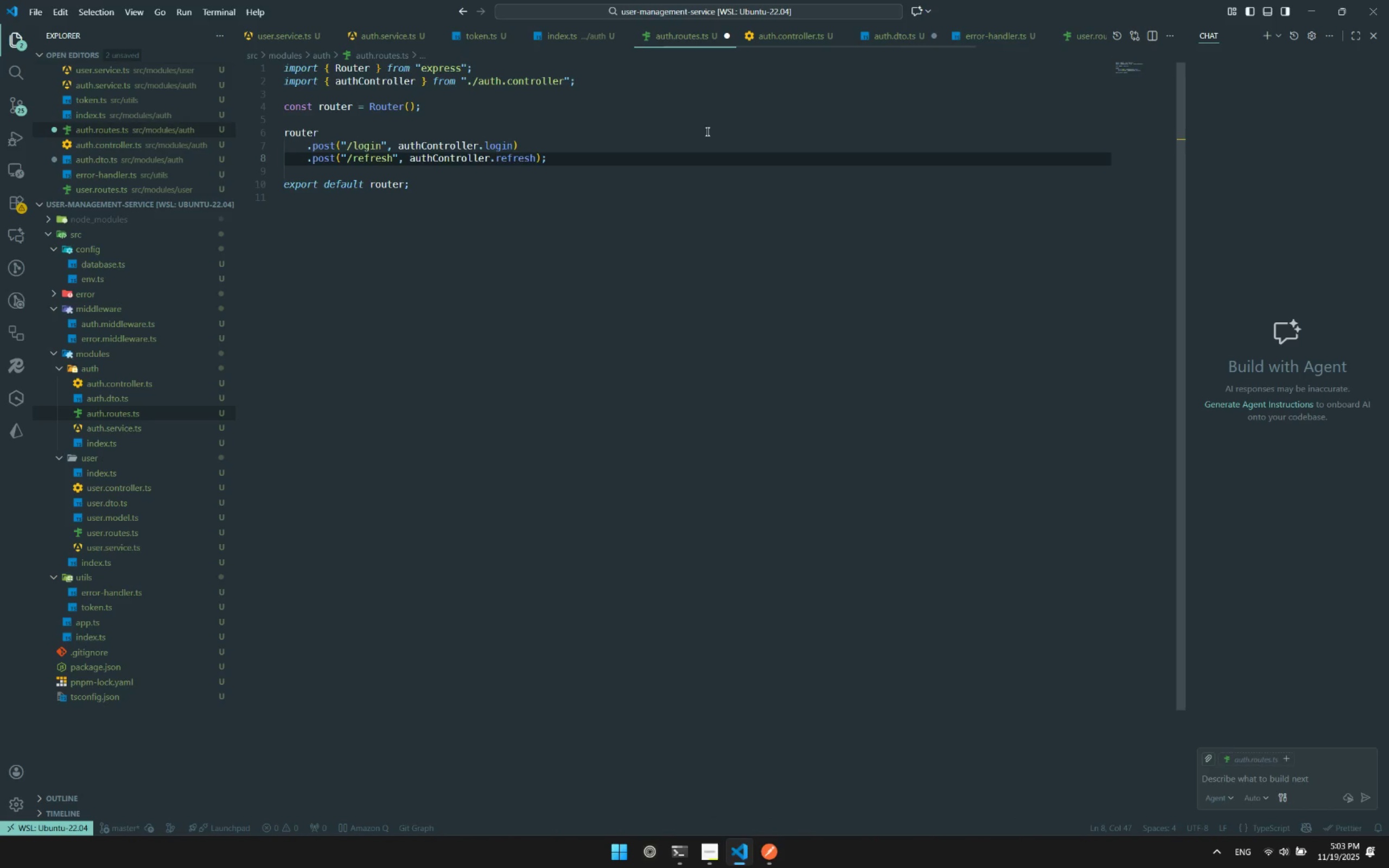 
key(Control+ControlLeft)
 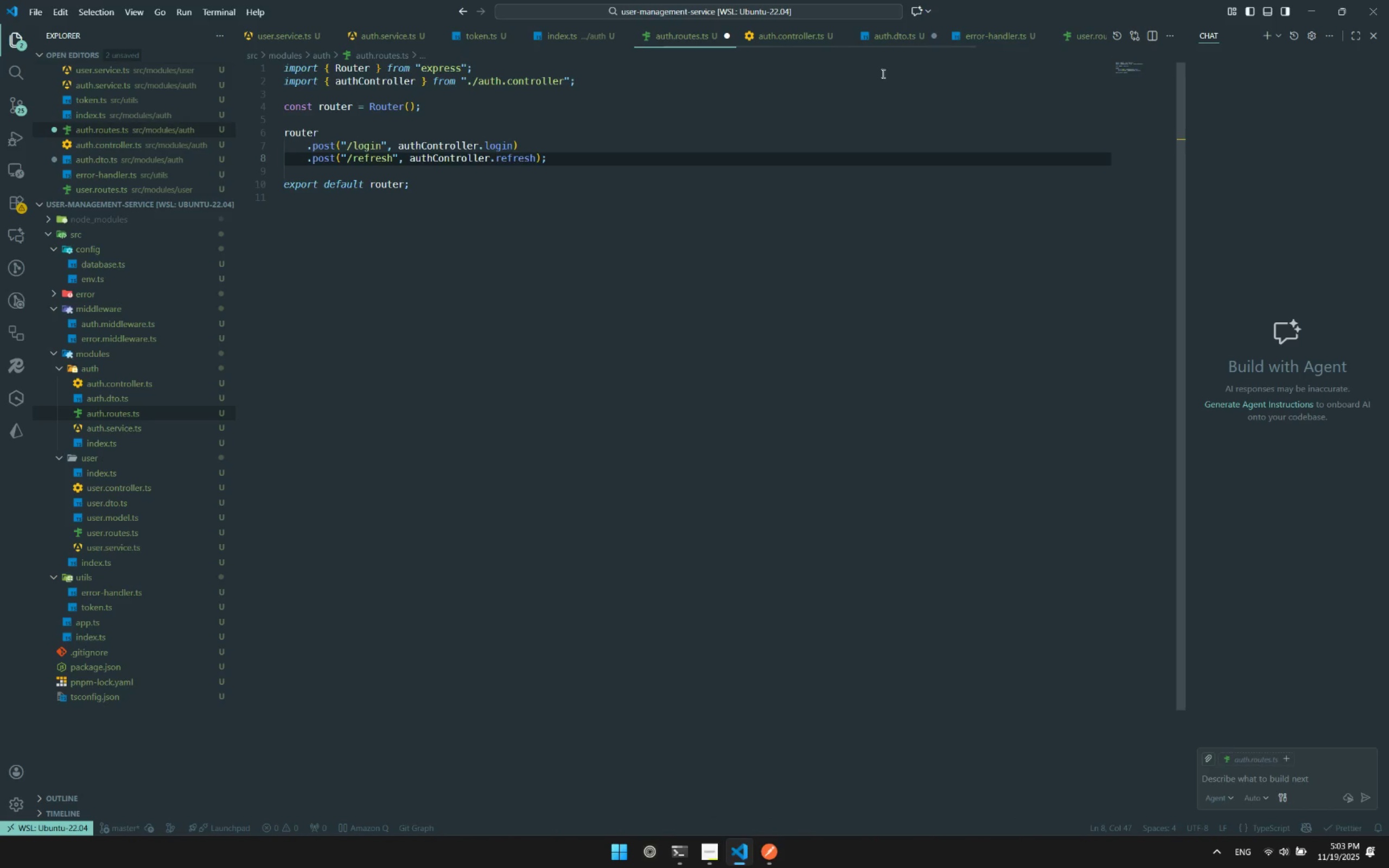 
key(Control+S)
 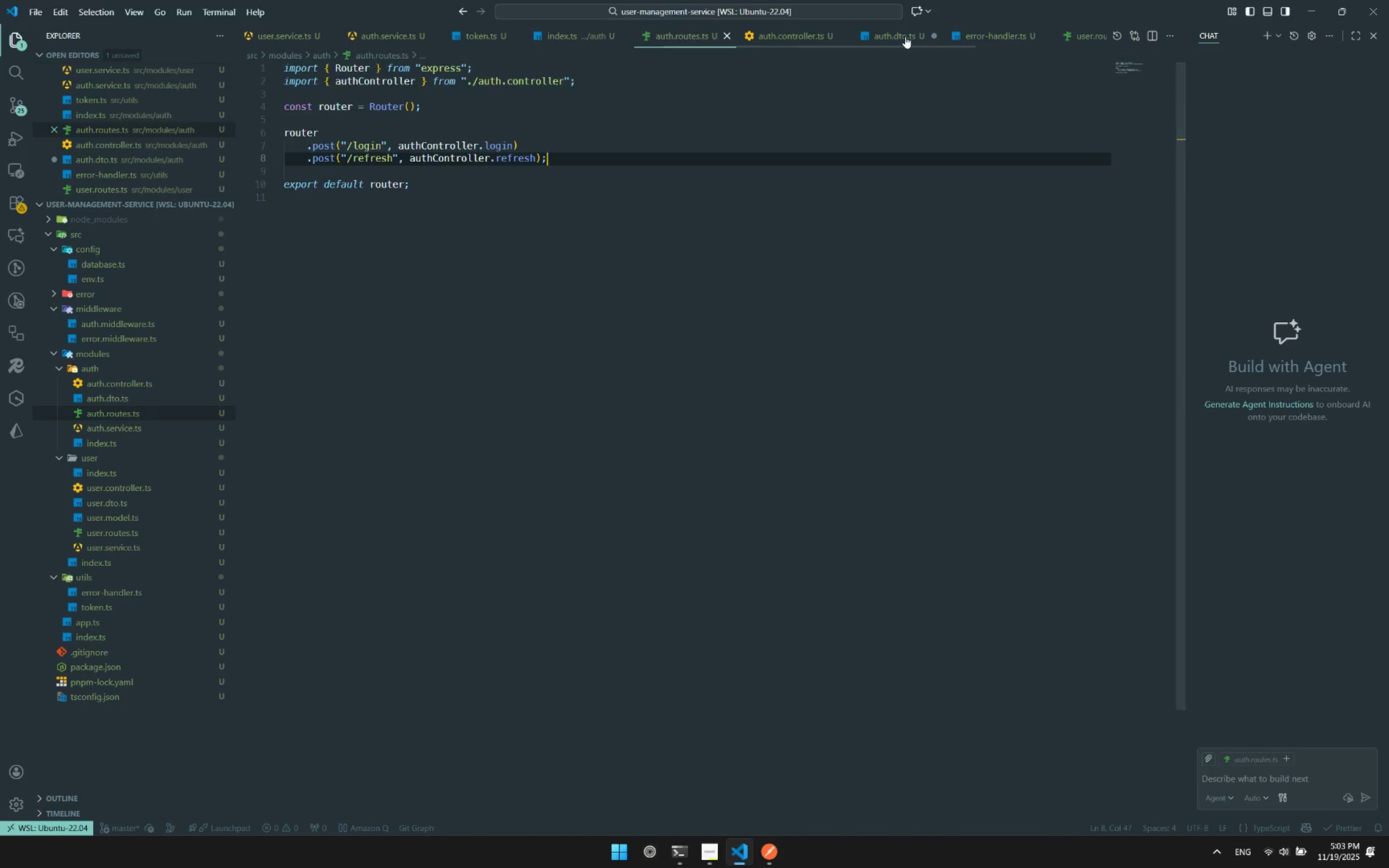 
left_click([905, 36])
 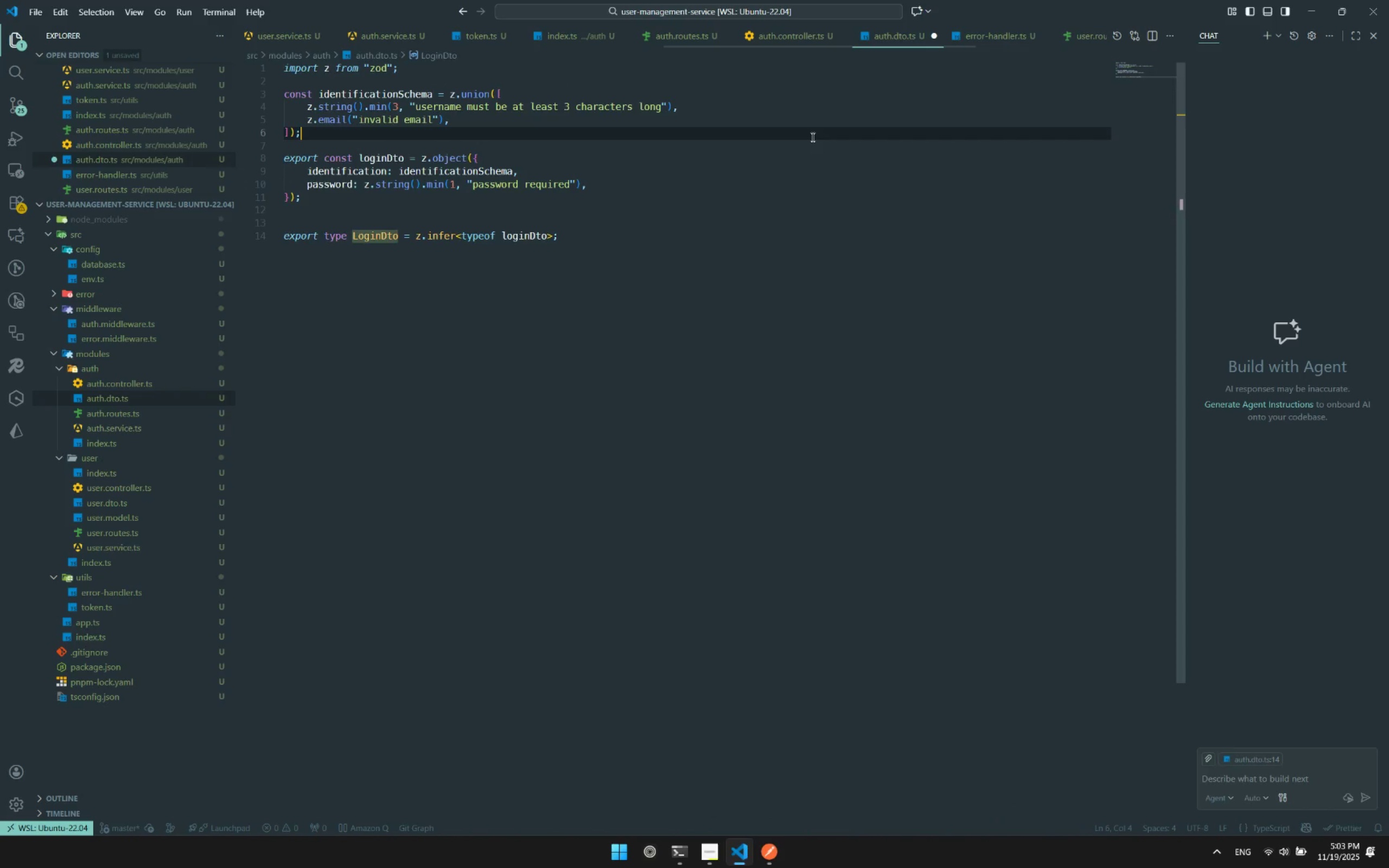 
key(Control+ControlLeft)
 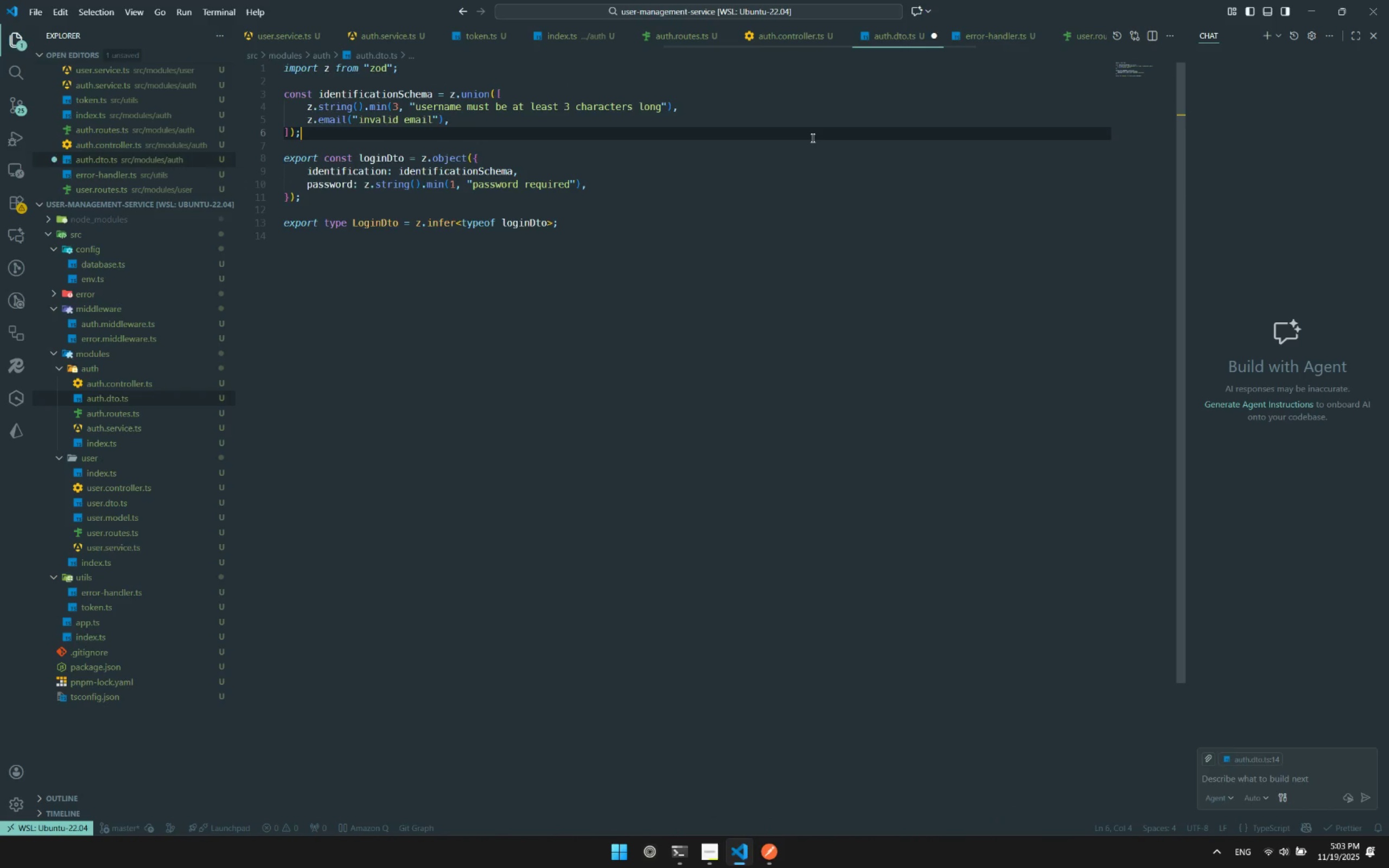 
key(Control+S)
 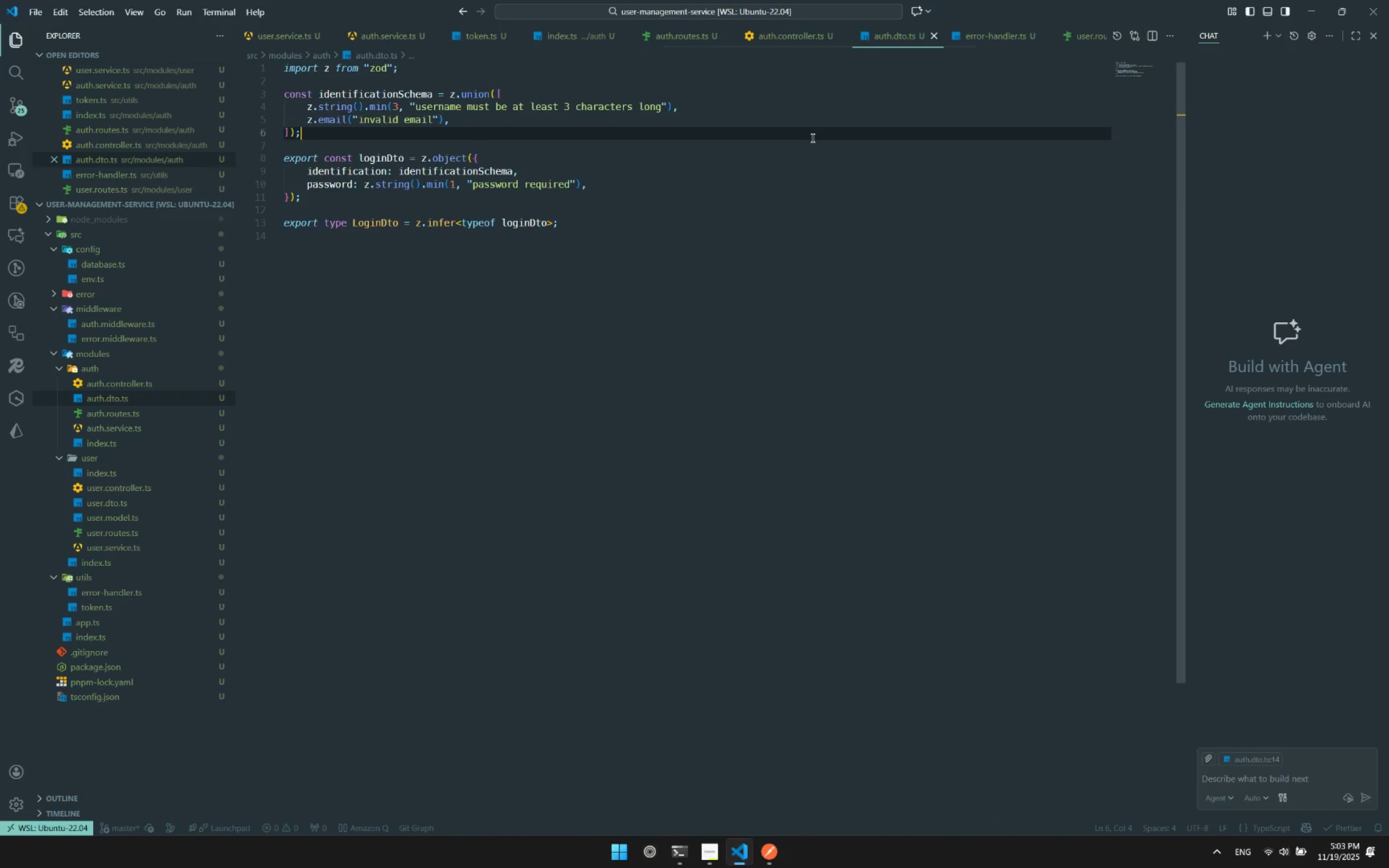 
key(Alt+Control+Tab)
 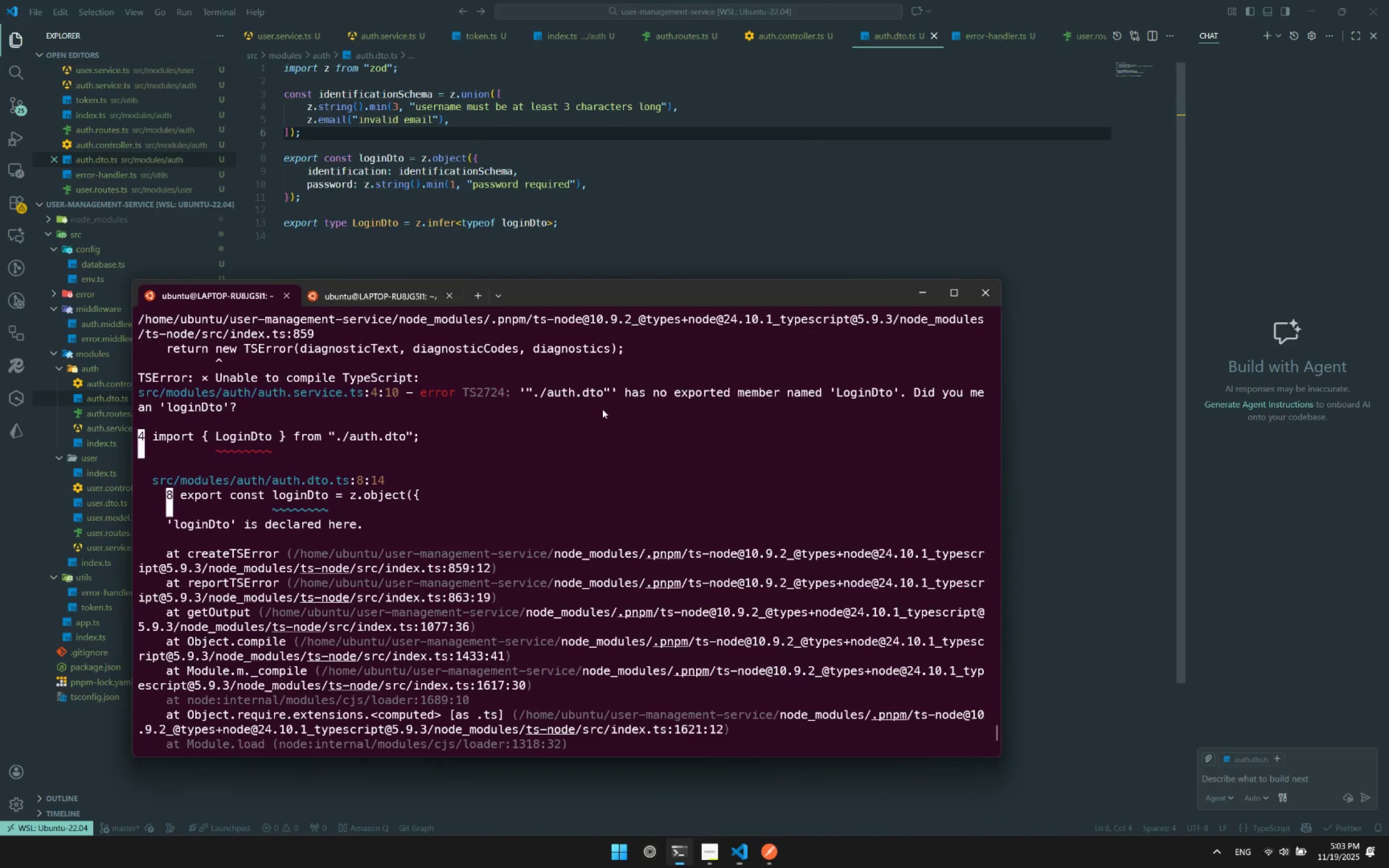 
scroll: coordinate [441, 557], scroll_direction: down, amount: 20.0
 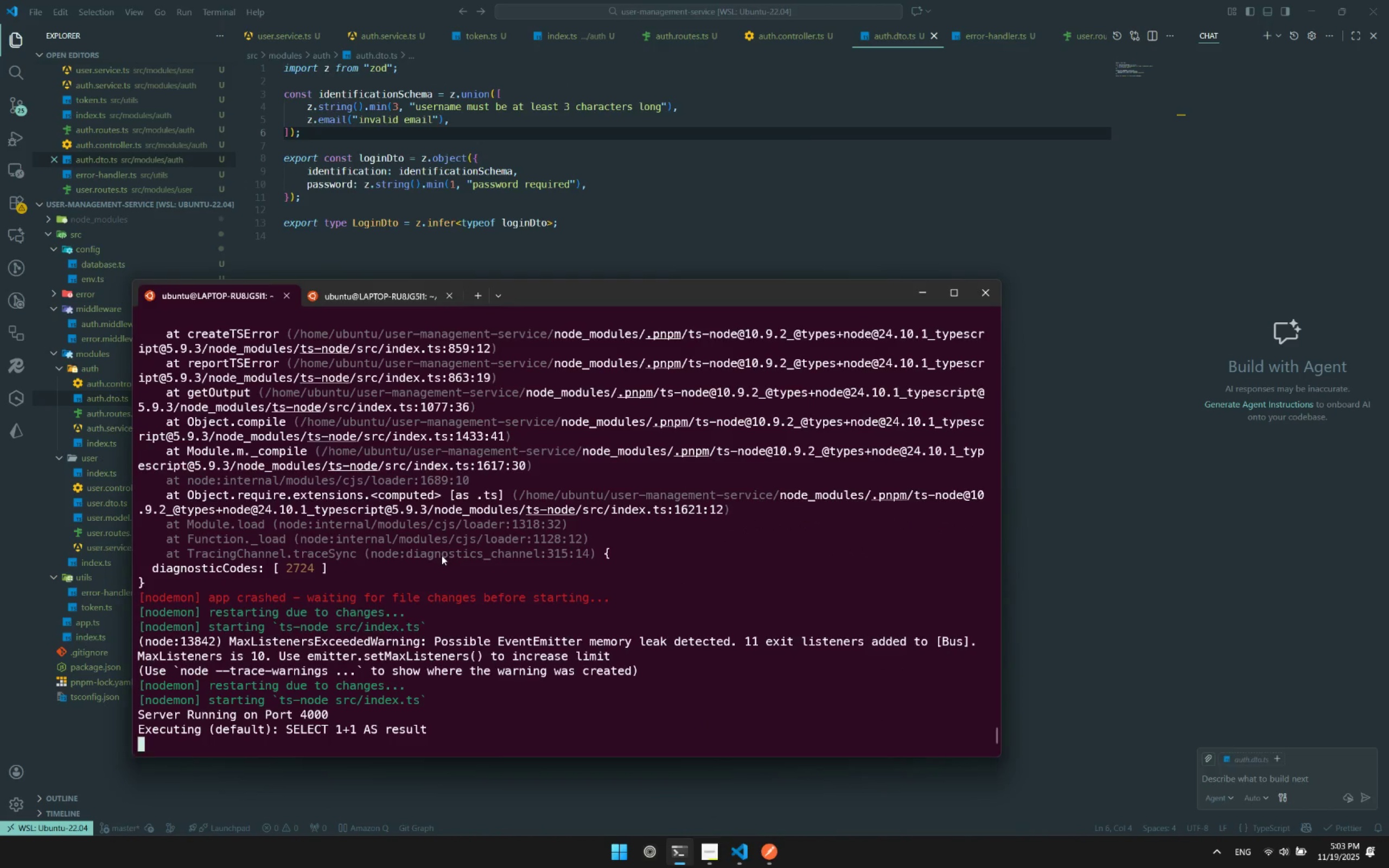 
key(Alt+Tab)
 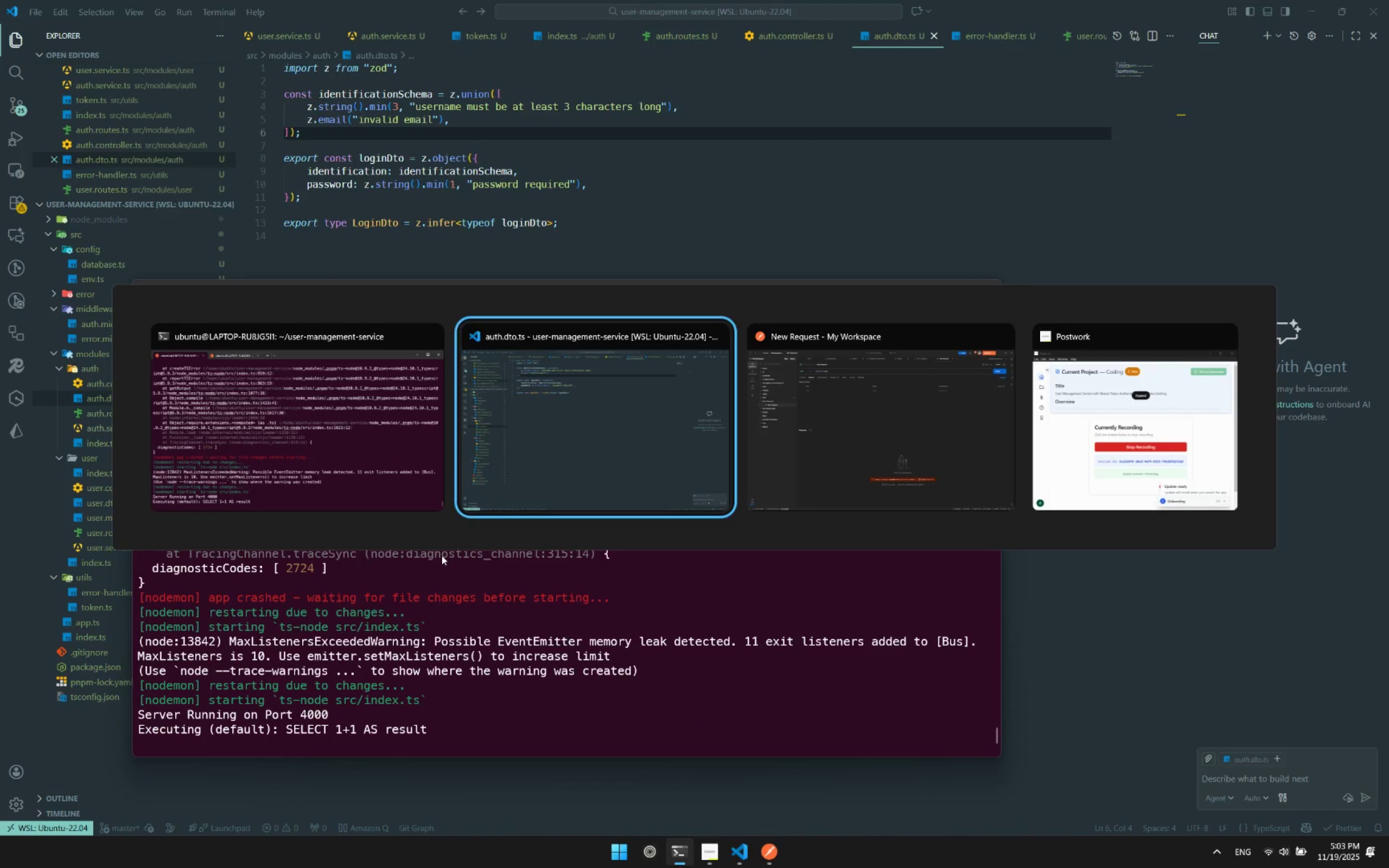 
key(Alt+Tab)
 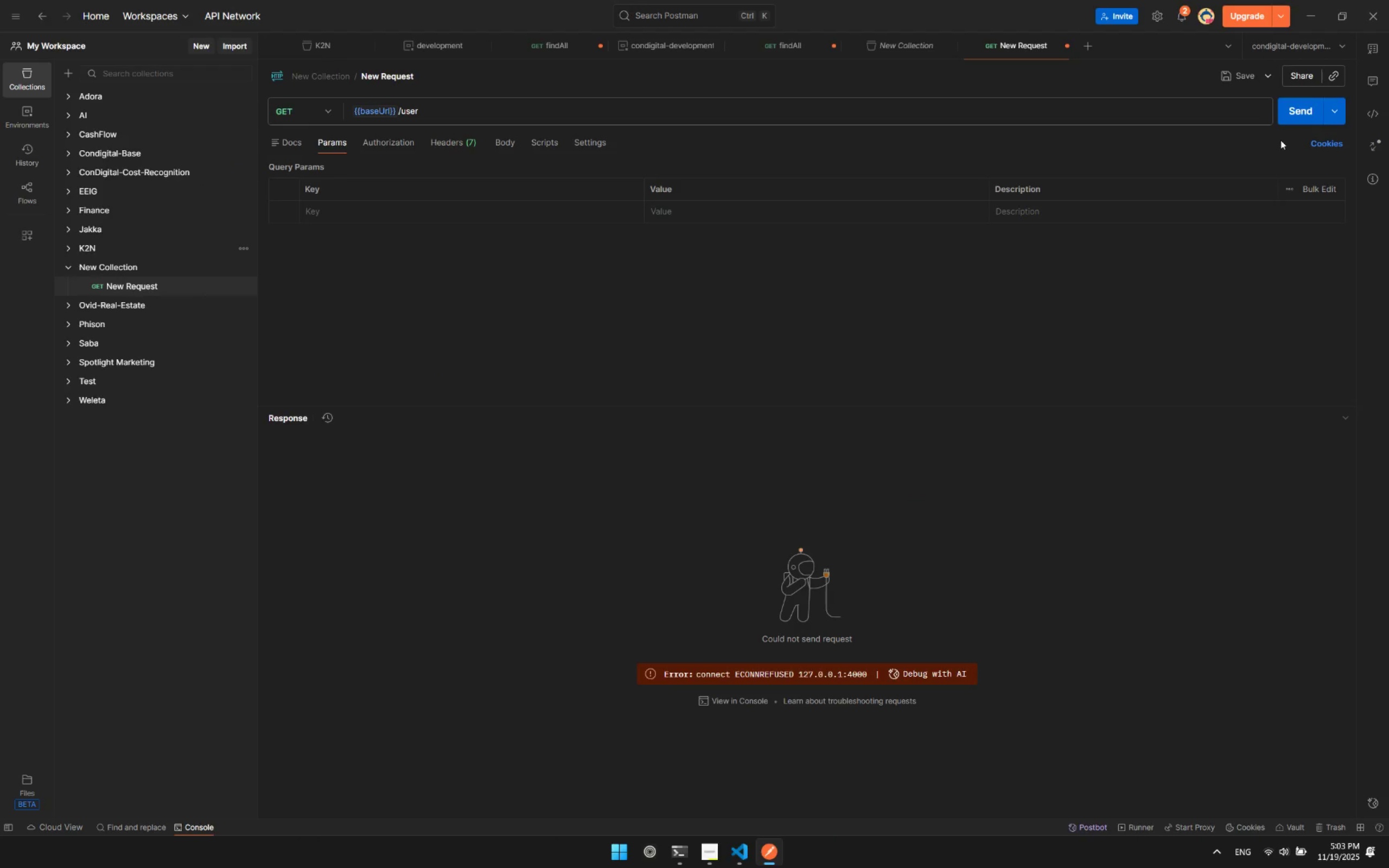 
left_click([1287, 111])
 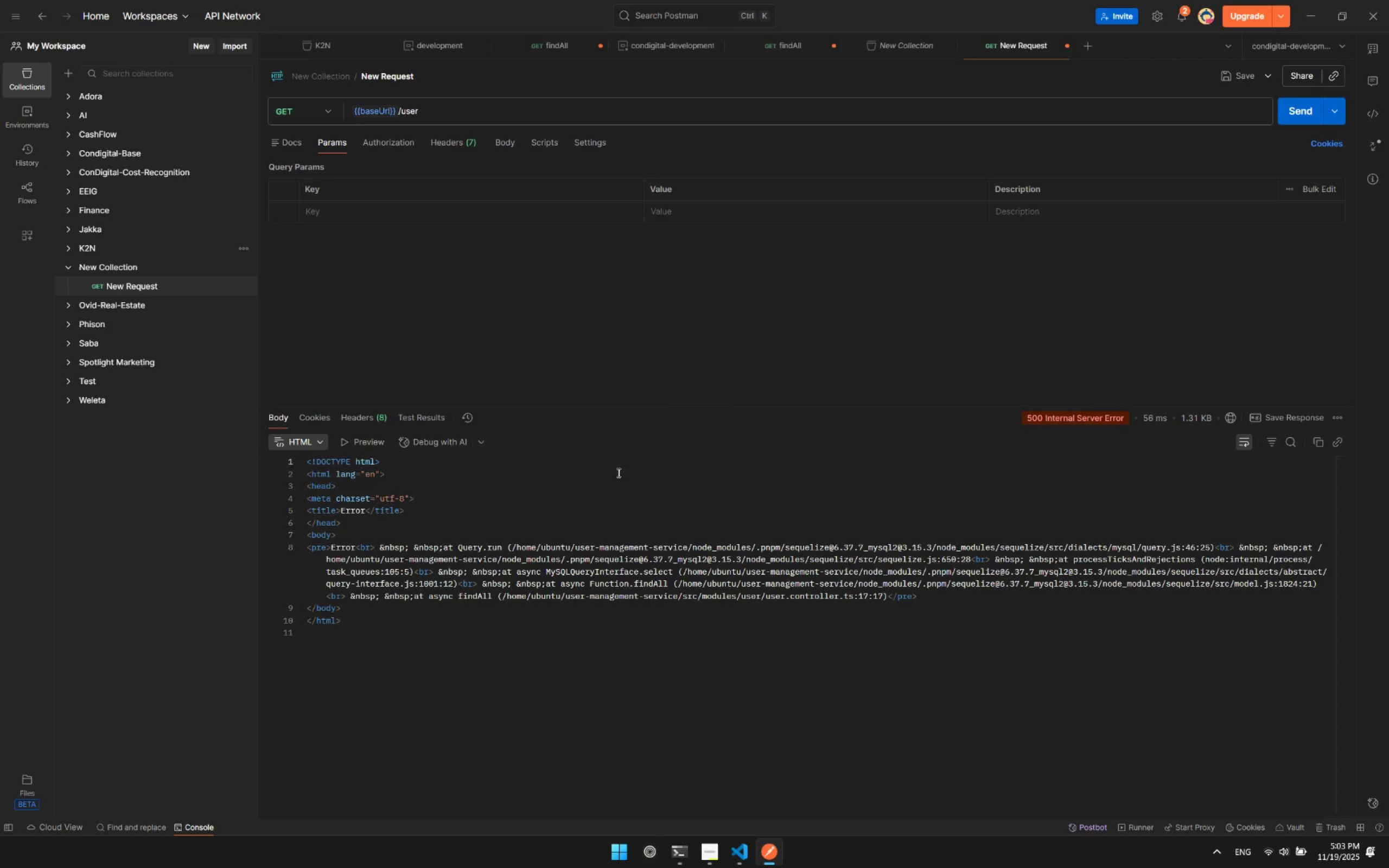 
key(Alt+Tab)
 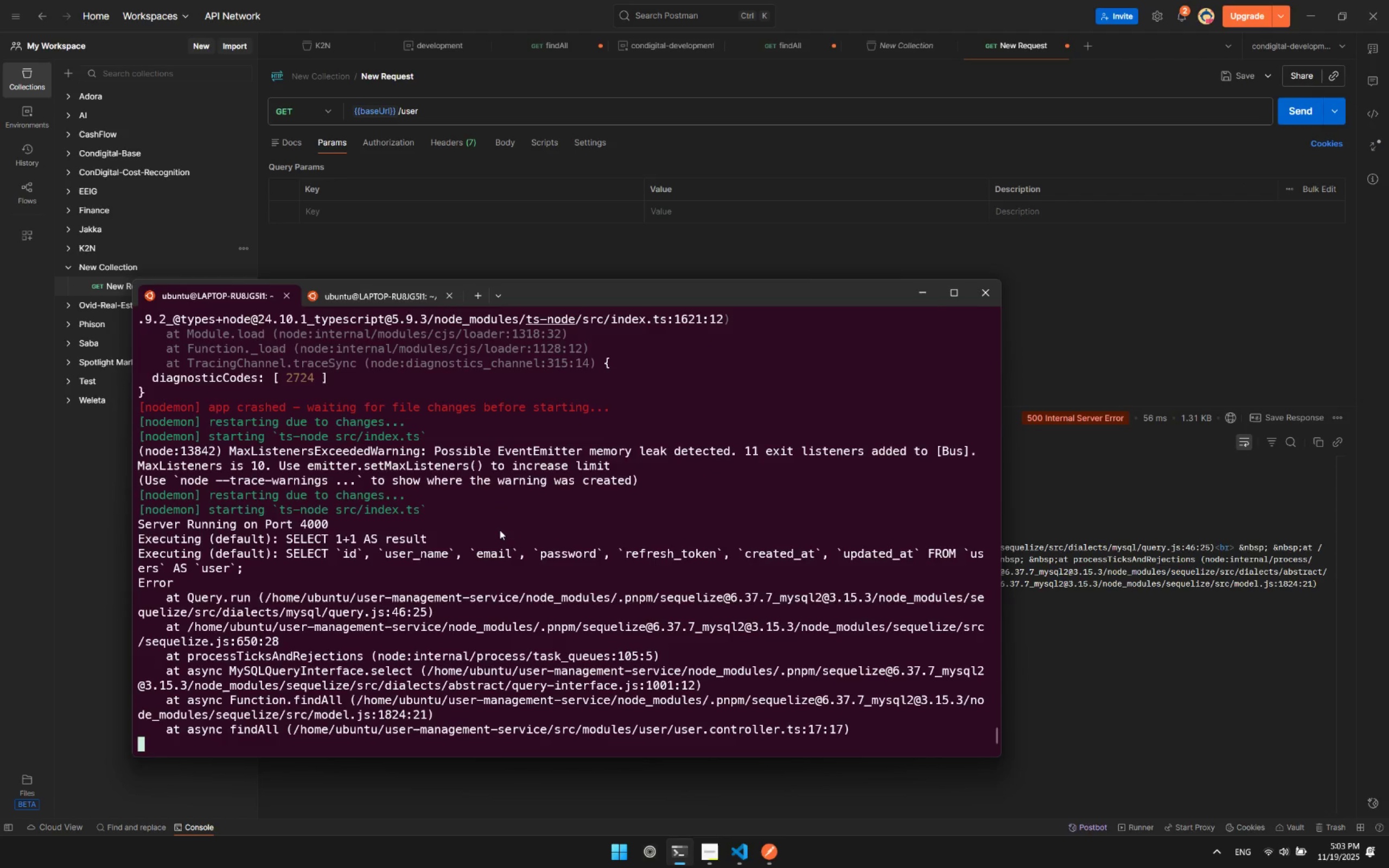 
scroll: coordinate [500, 529], scroll_direction: down, amount: 2.0
 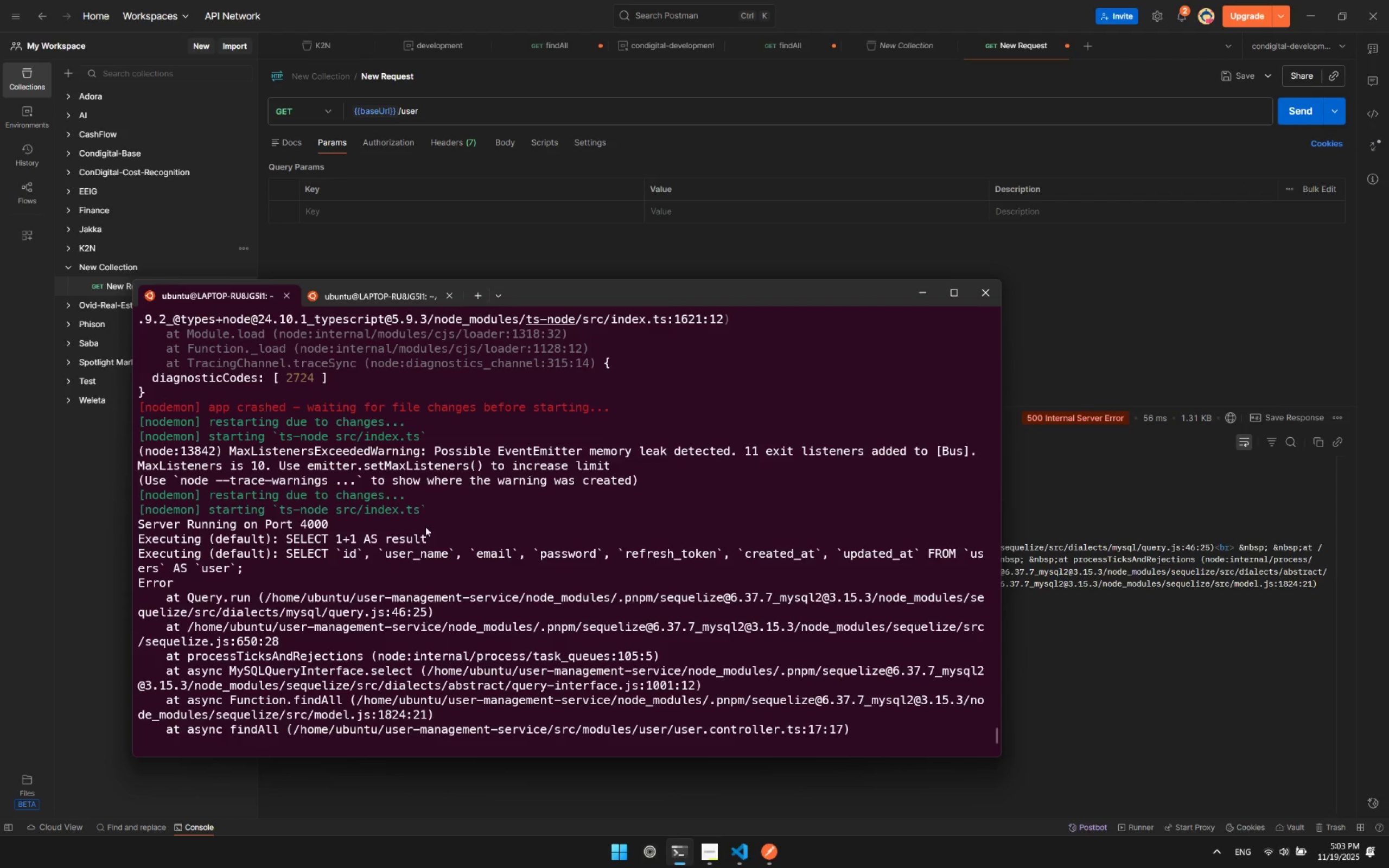 
wait(7.59)
 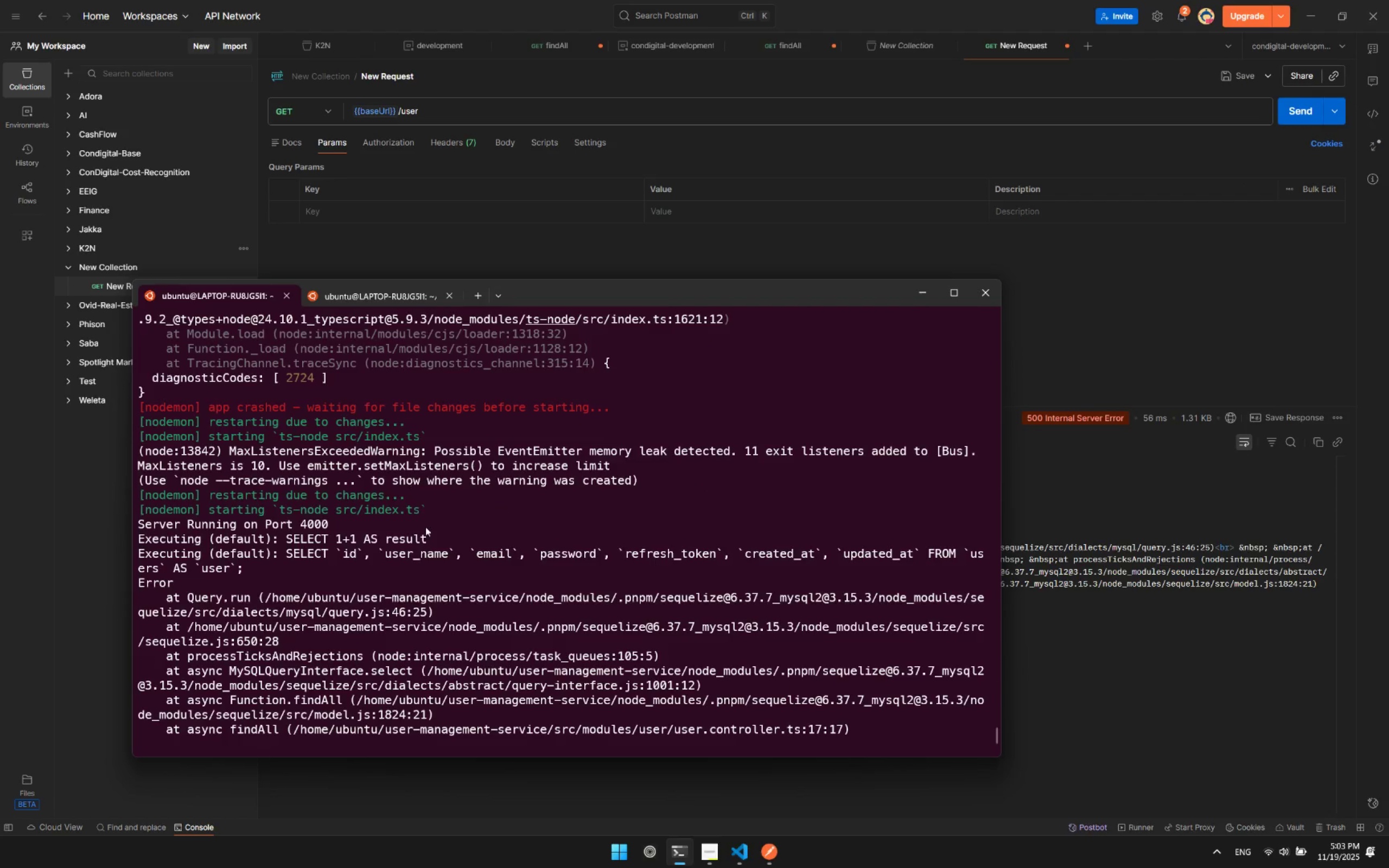 
scroll: coordinate [606, 618], scroll_direction: down, amount: 10.0
 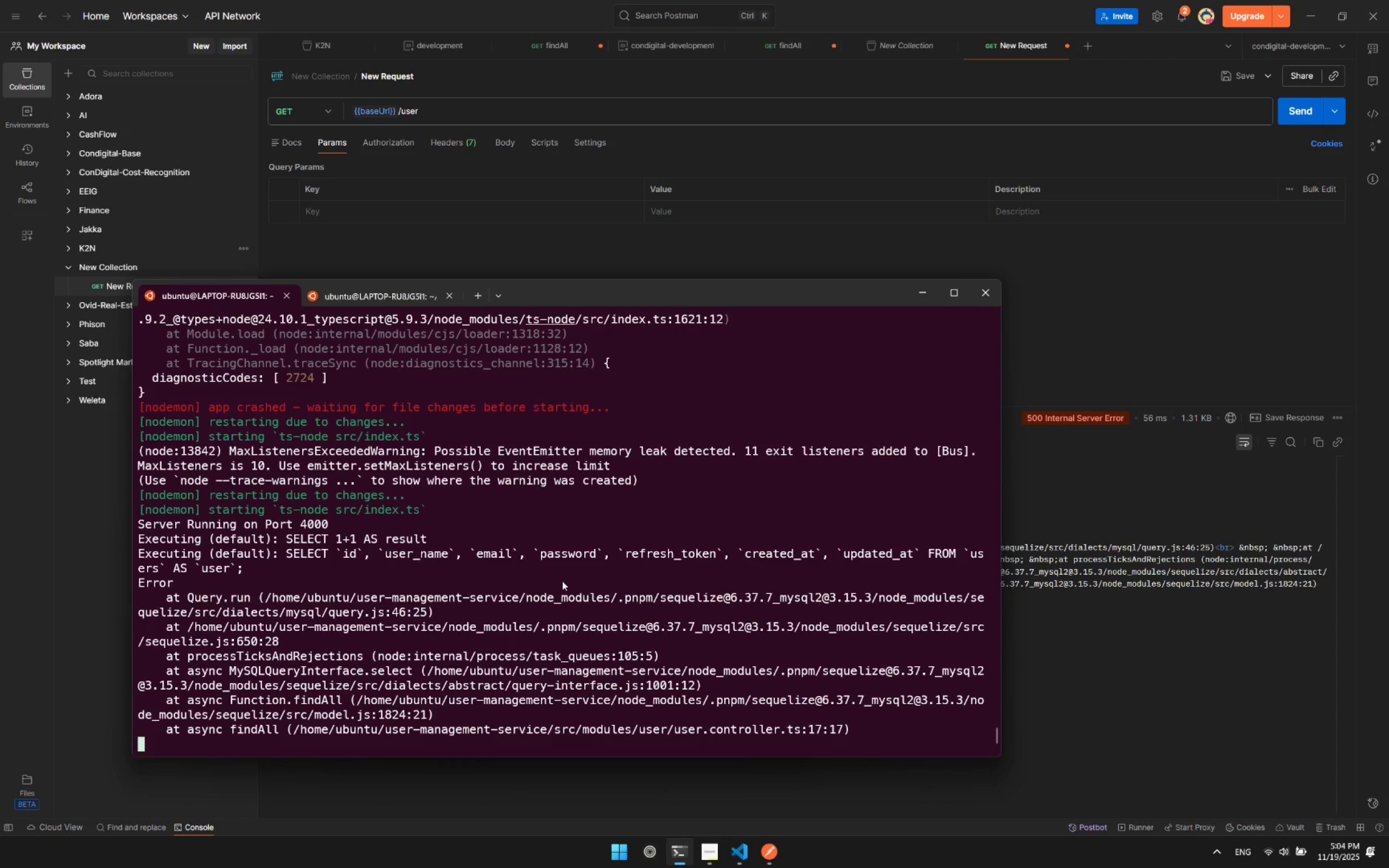 
left_click([562, 578])
 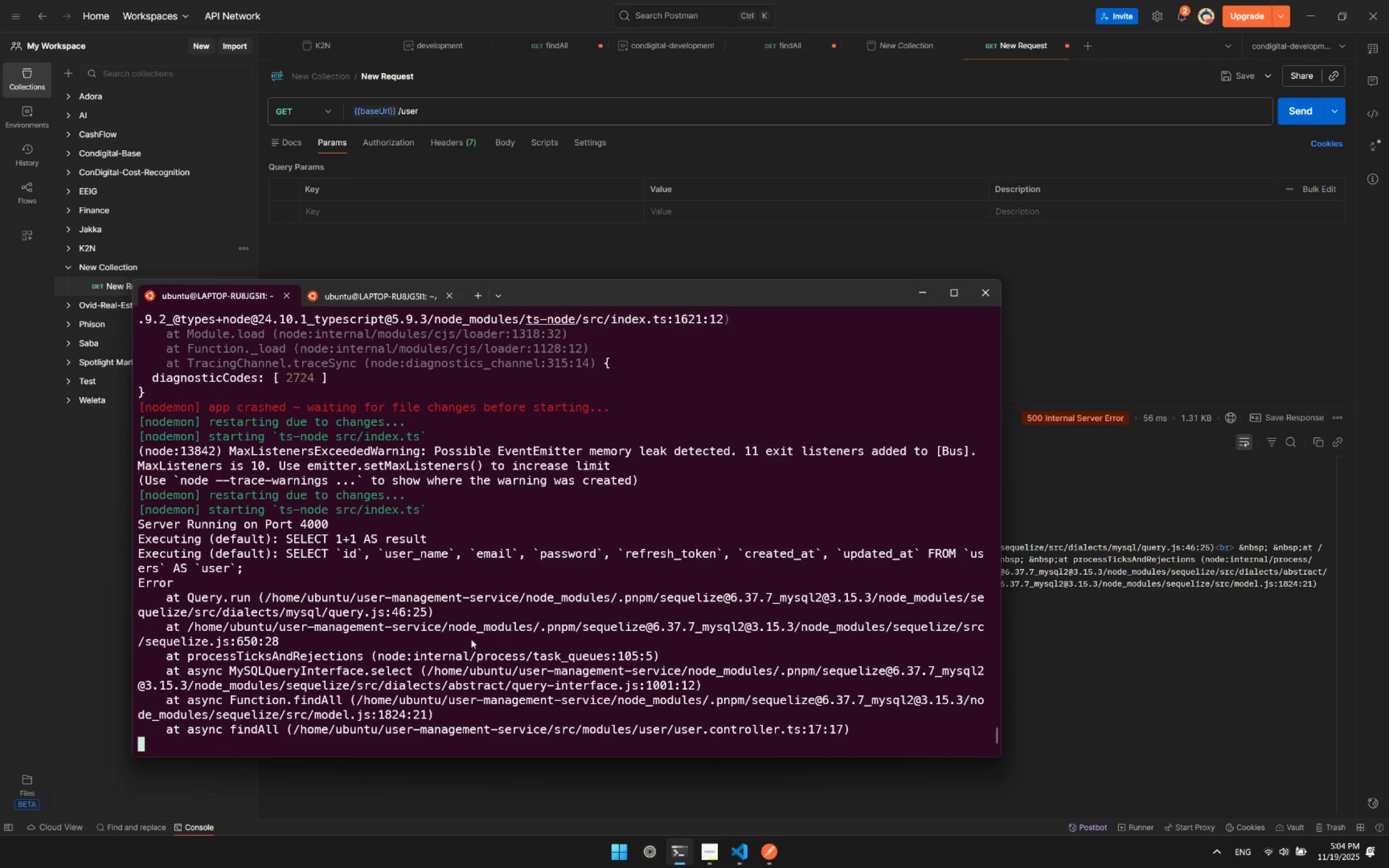 
scroll: coordinate [471, 639], scroll_direction: down, amount: 2.0
 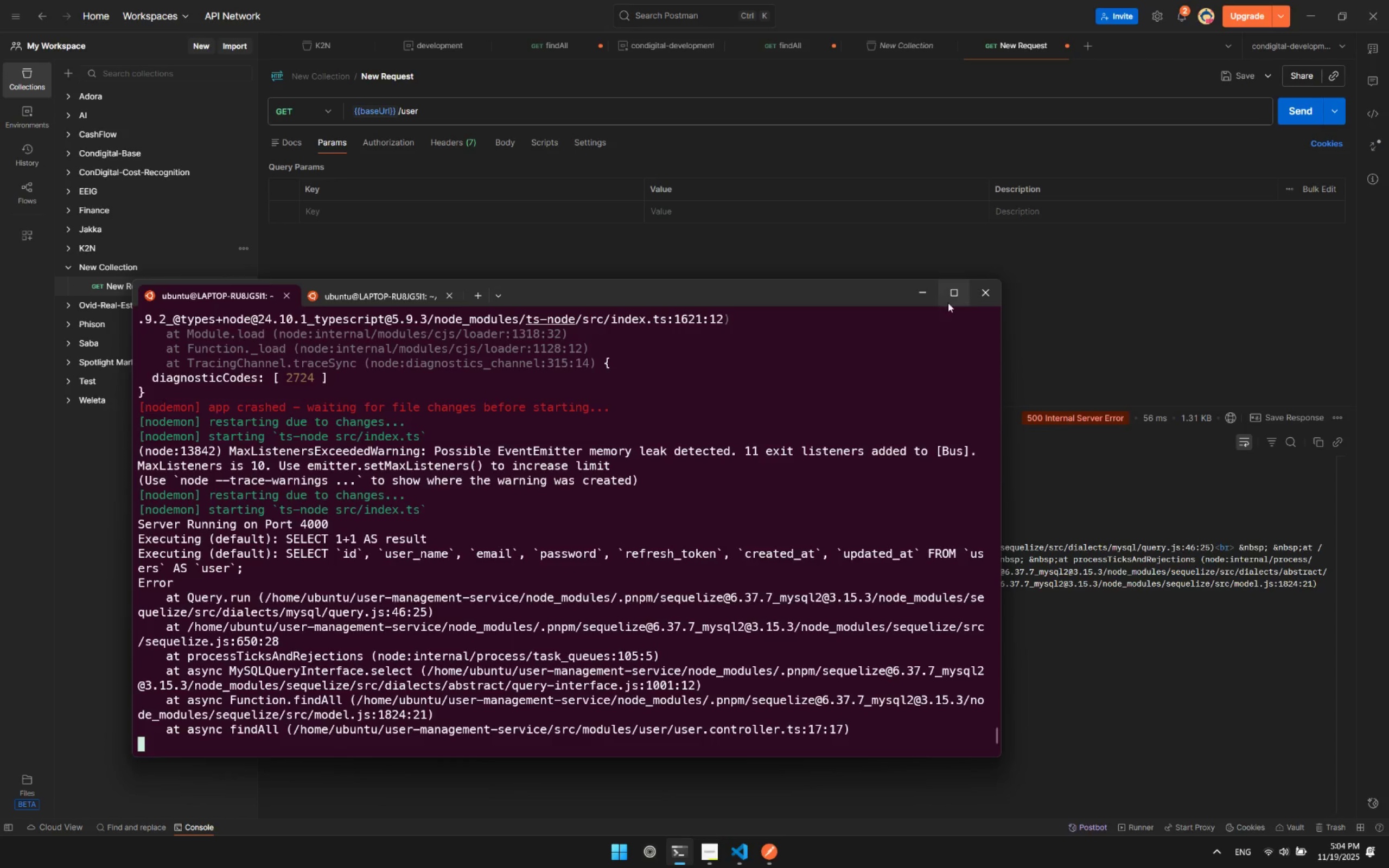 
left_click([950, 299])
 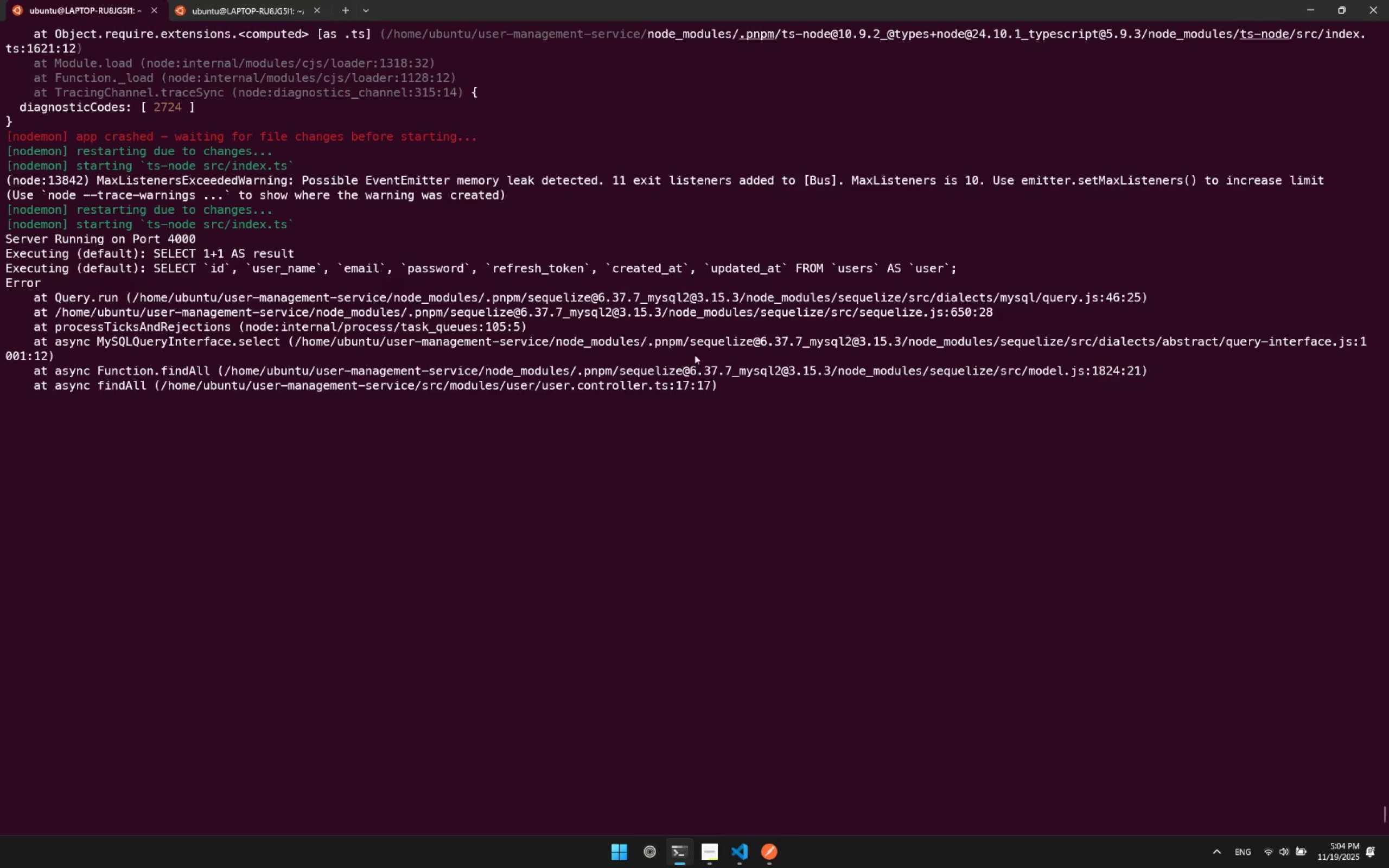 
wait(6.0)
 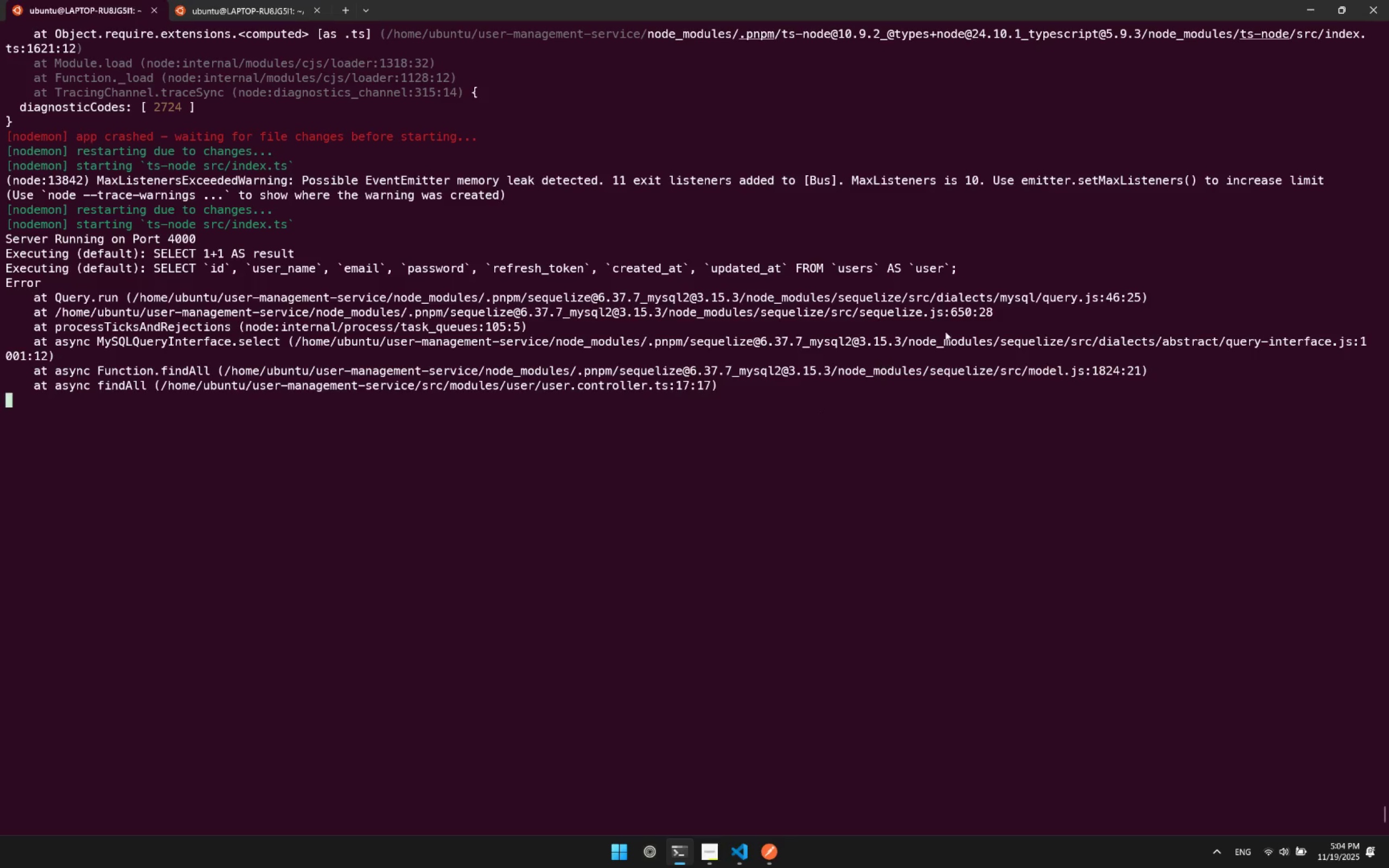 
left_click_drag(start_coordinate=[894, 0], to_coordinate=[834, 342])
 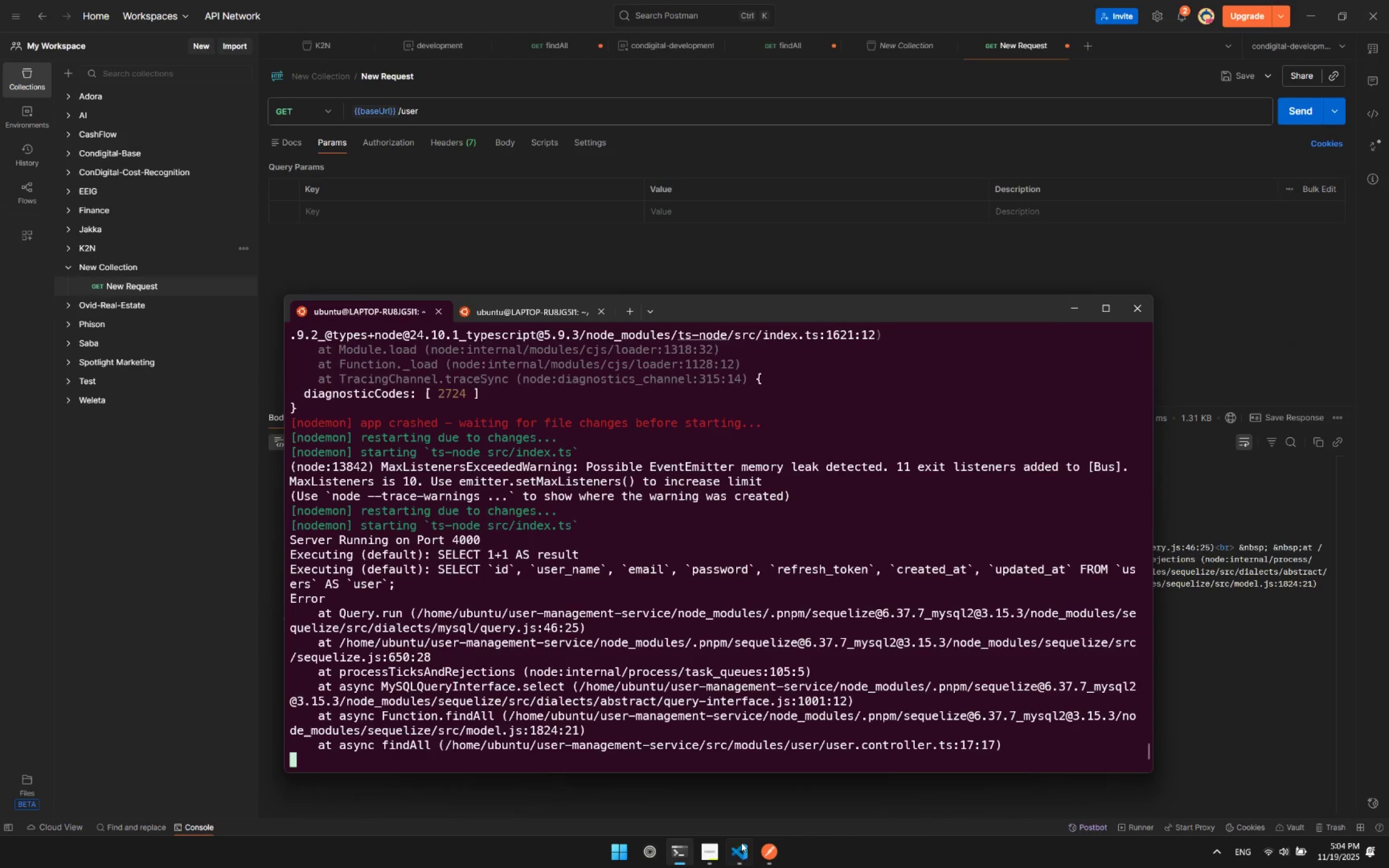 
left_click([742, 856])
 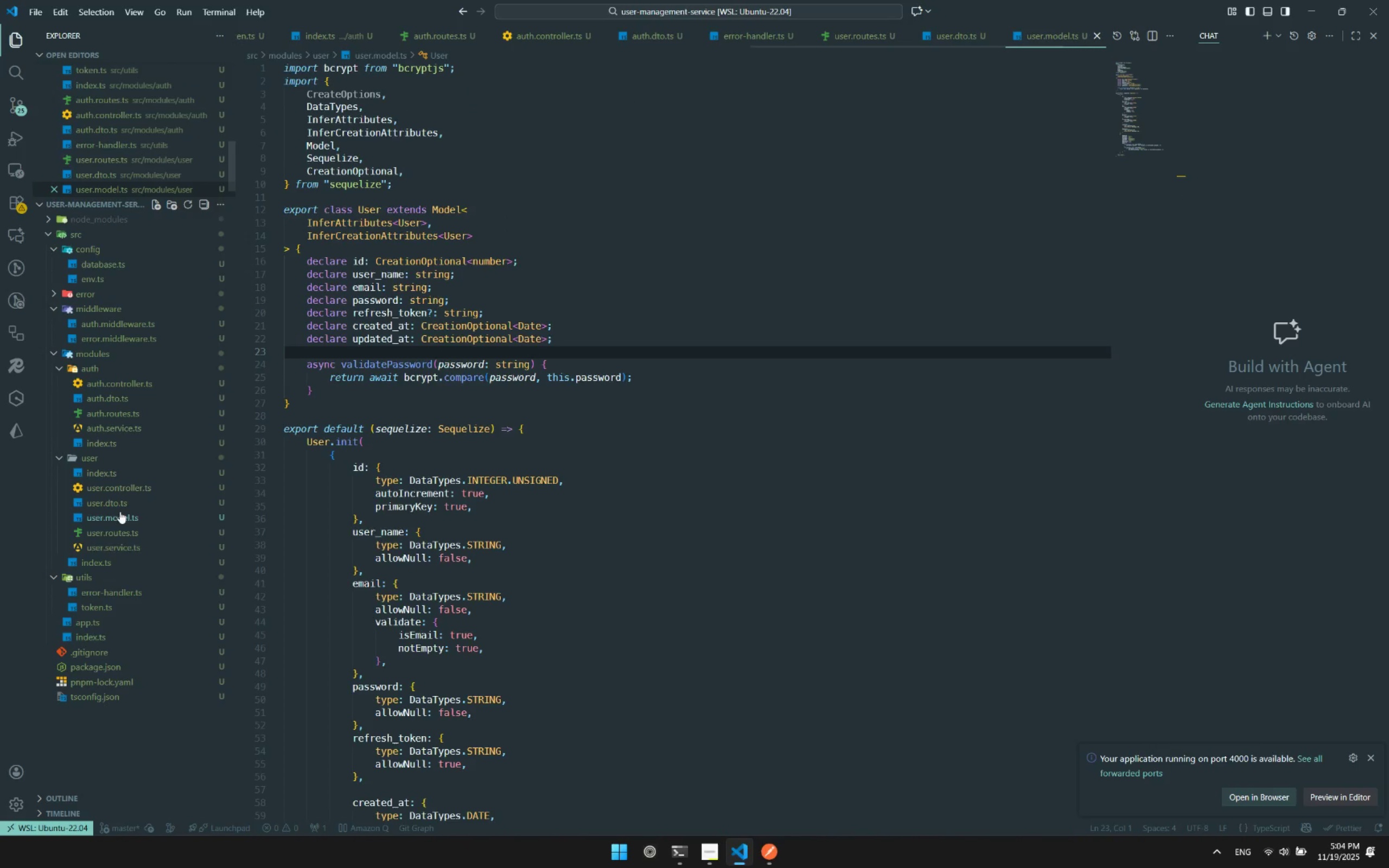 
left_click([114, 531])
 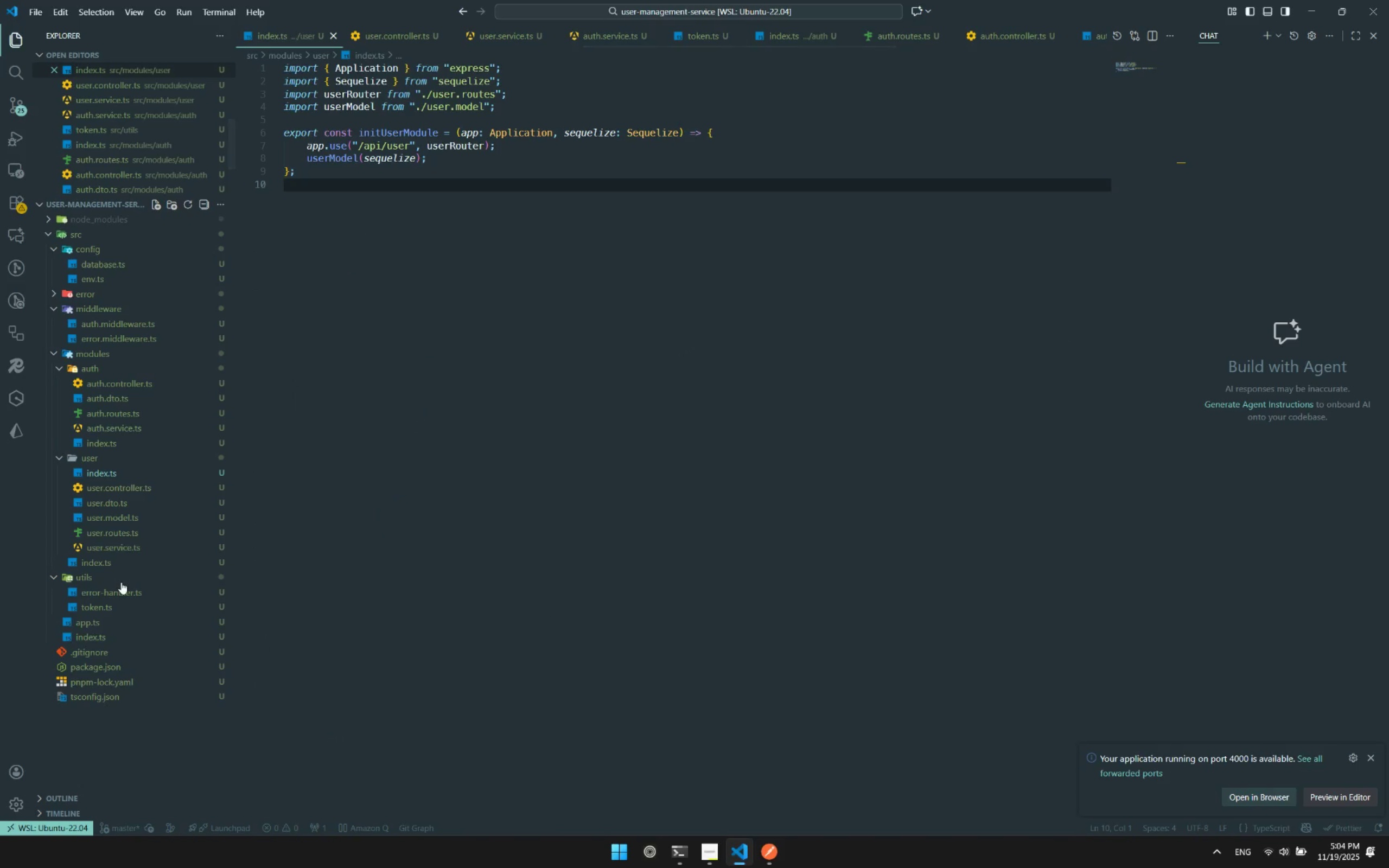 
wait(5.62)
 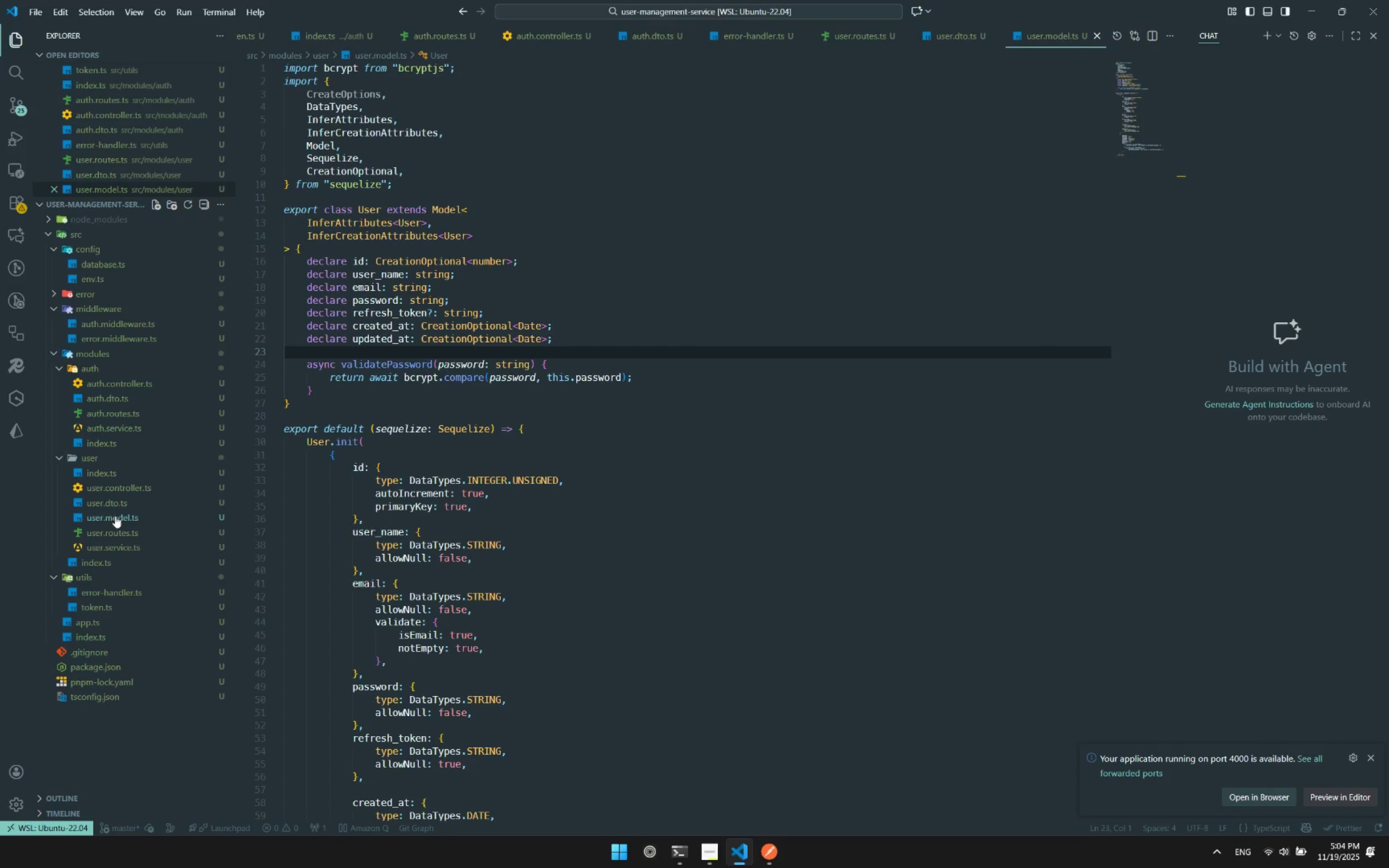 
left_click([99, 621])
 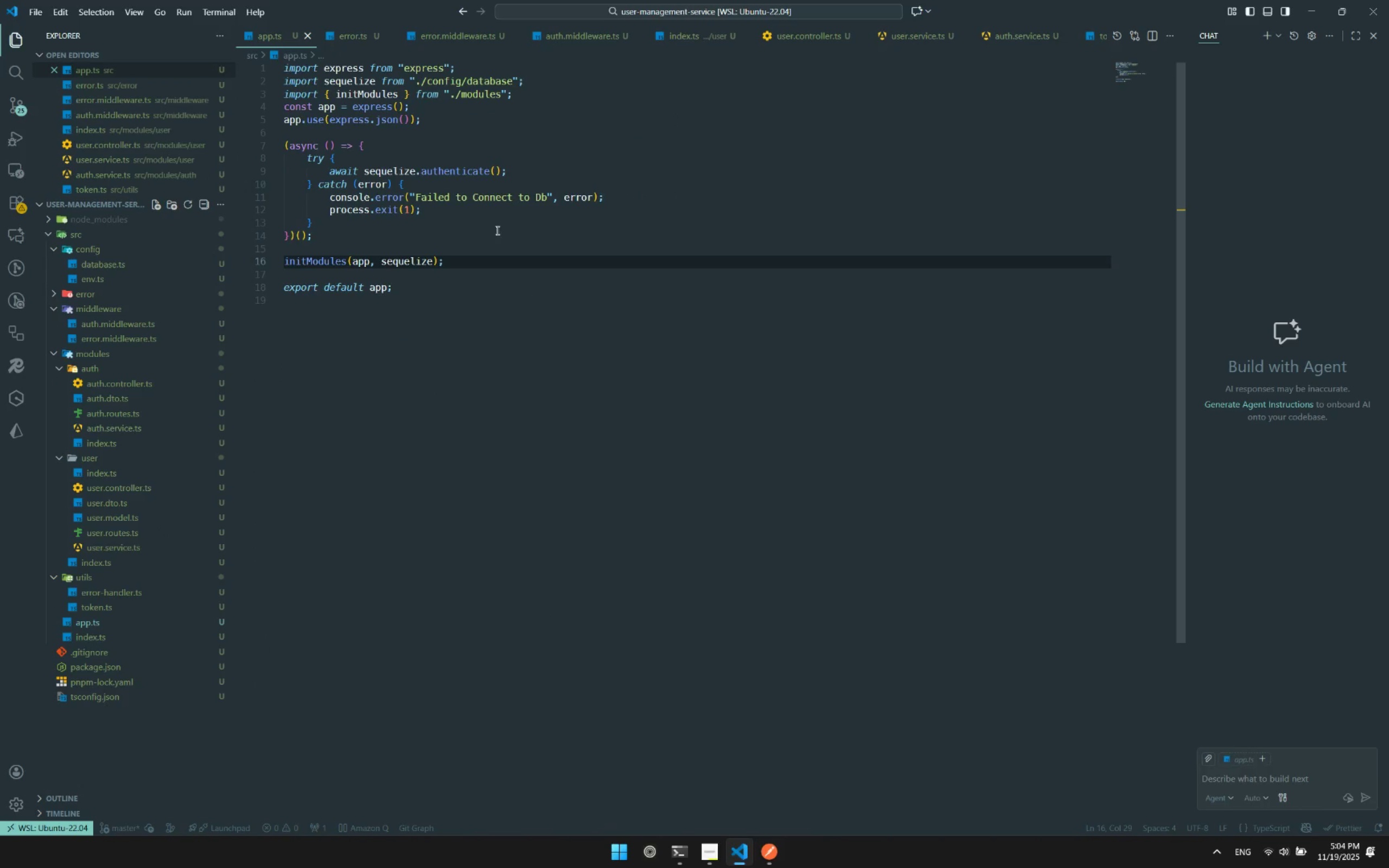 
left_click([479, 261])
 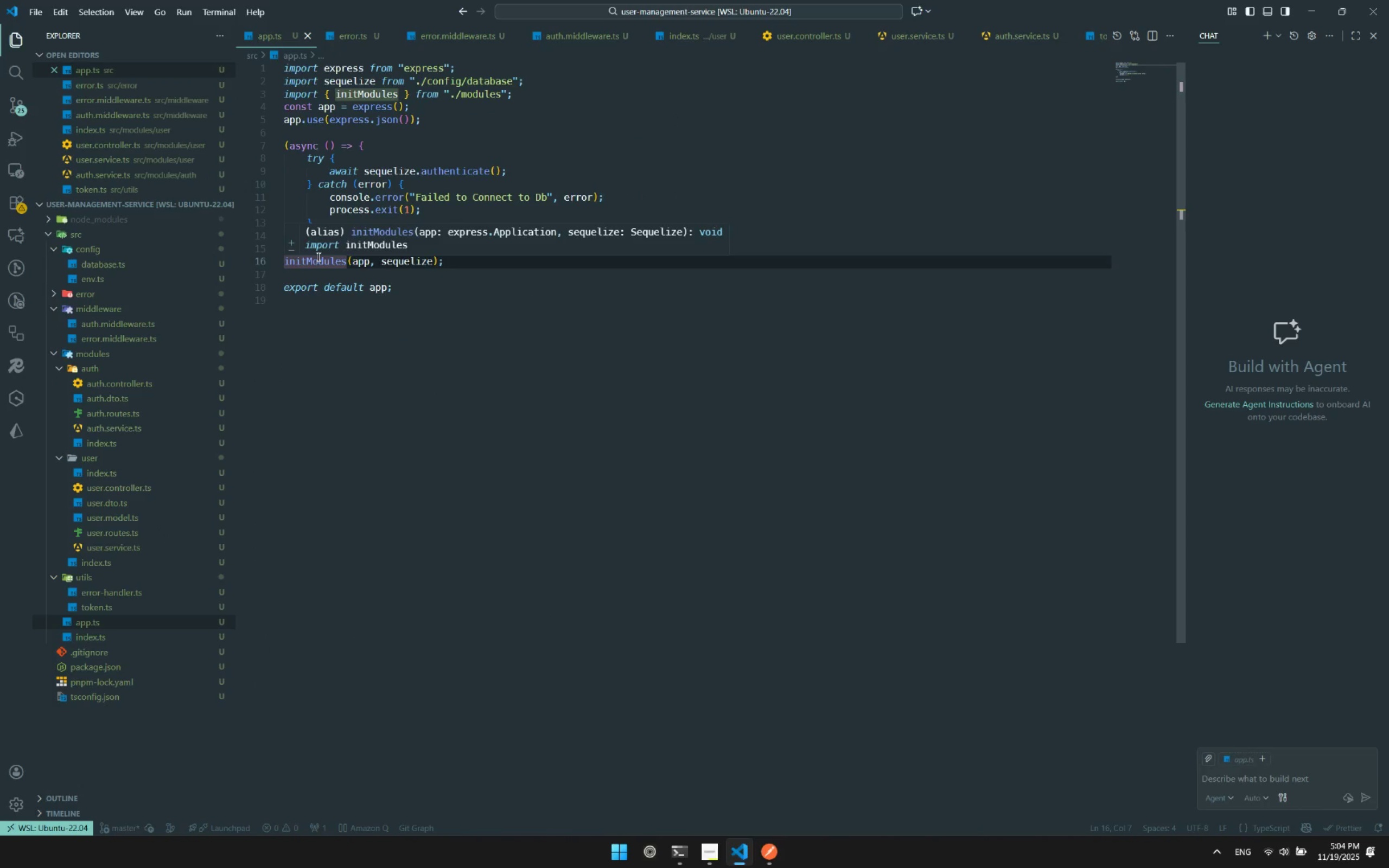 
key(Alt+Tab)
 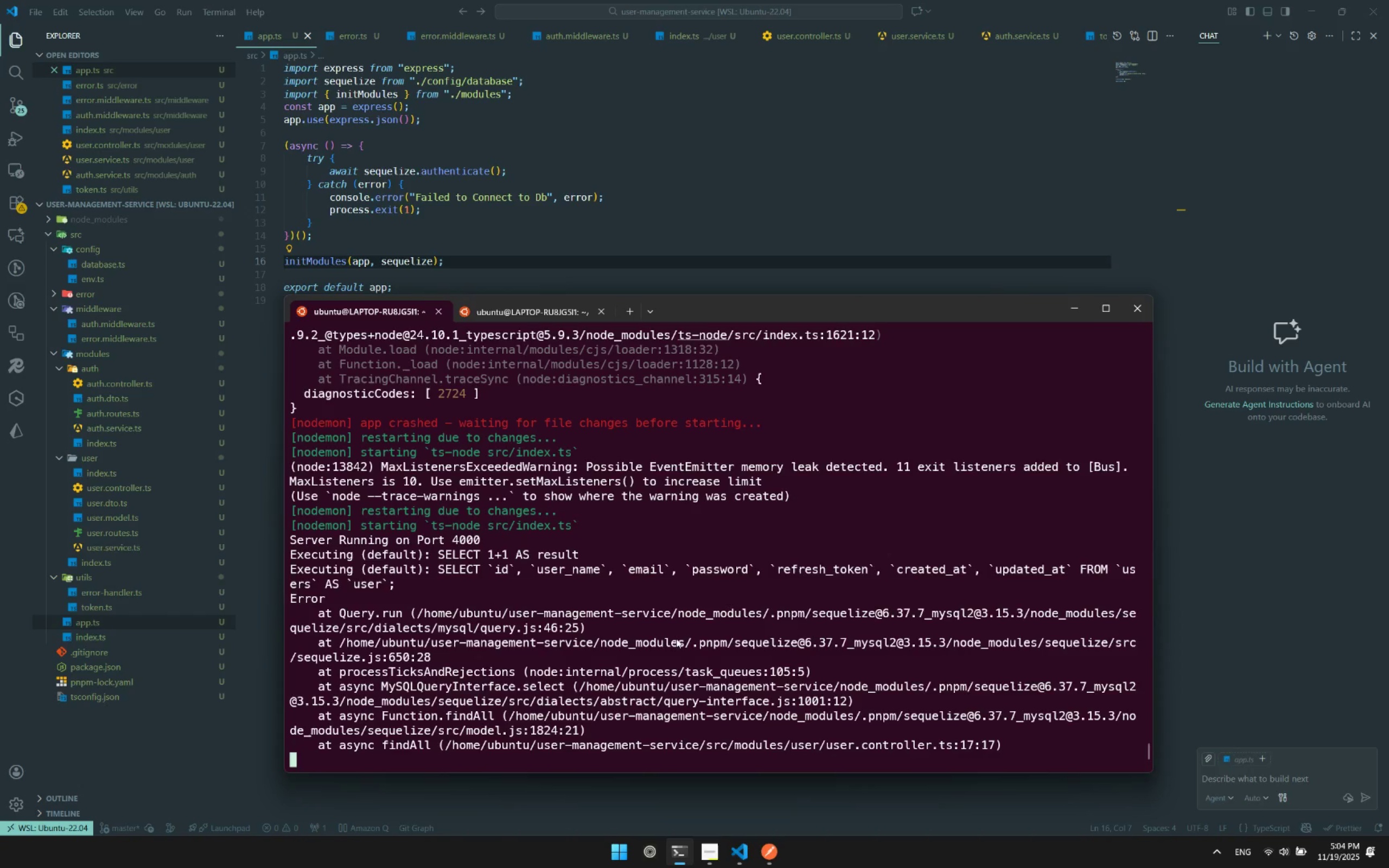 
wait(6.7)
 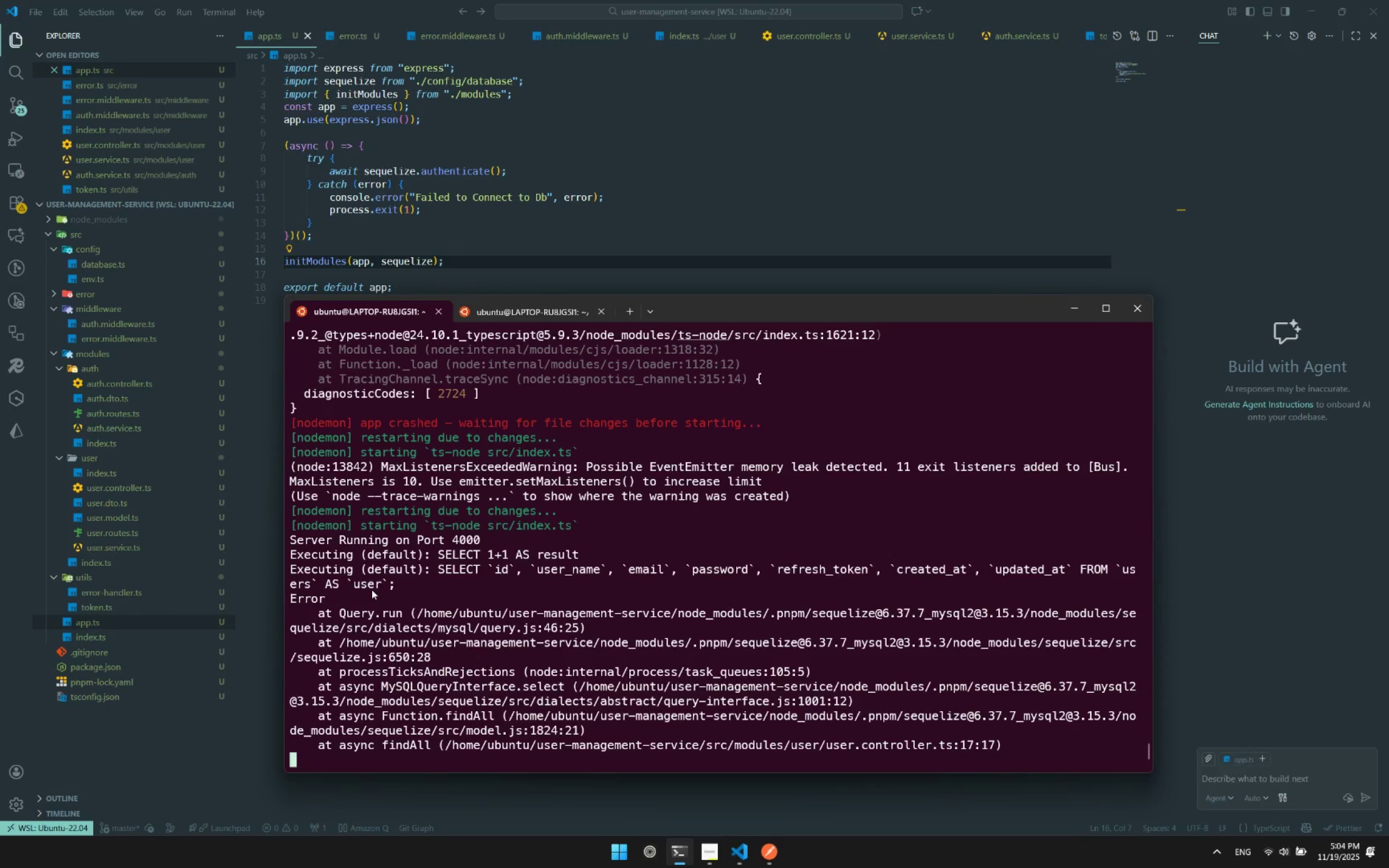 
scroll: coordinate [488, 668], scroll_direction: down, amount: 4.0
 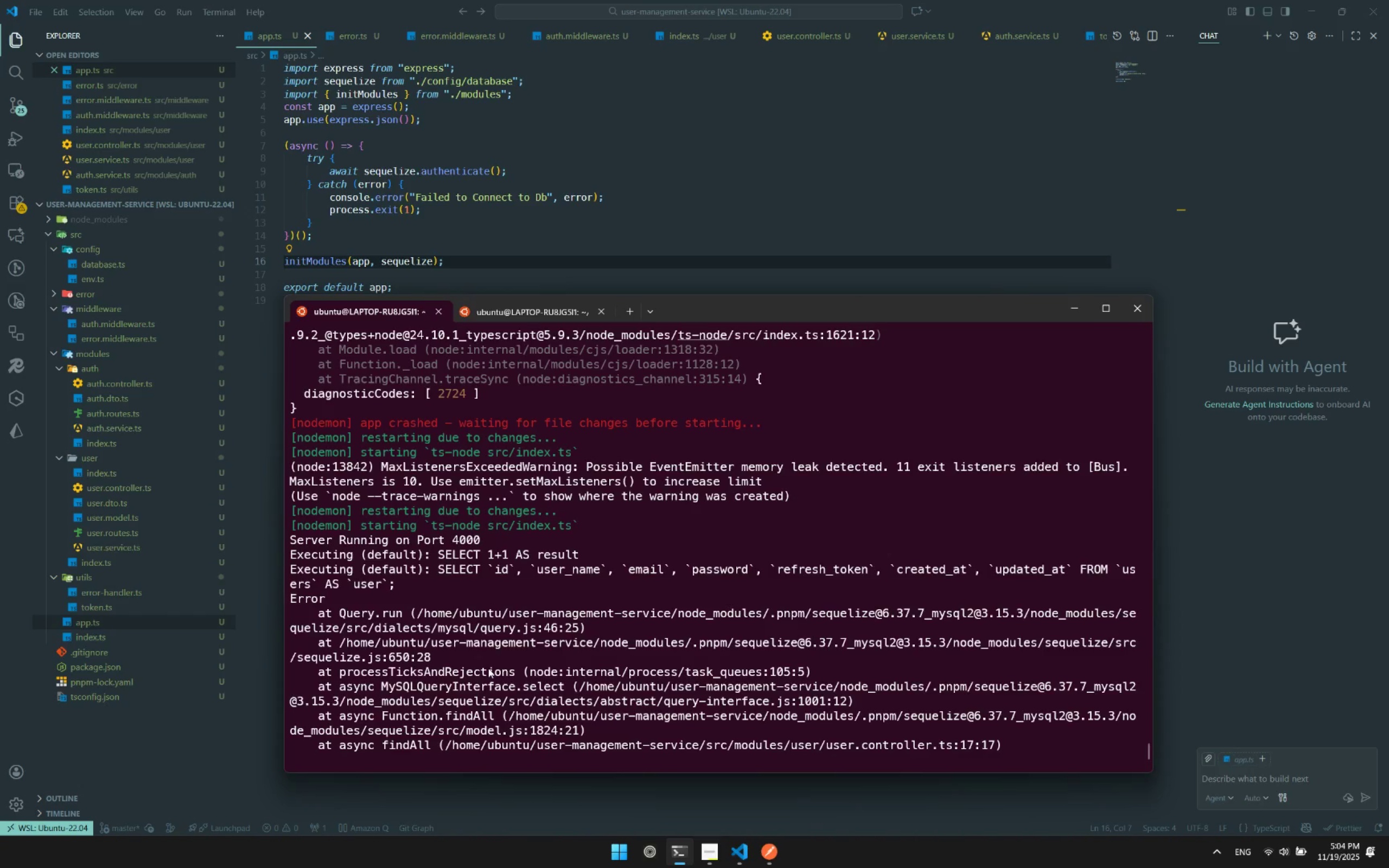 
wait(9.49)
 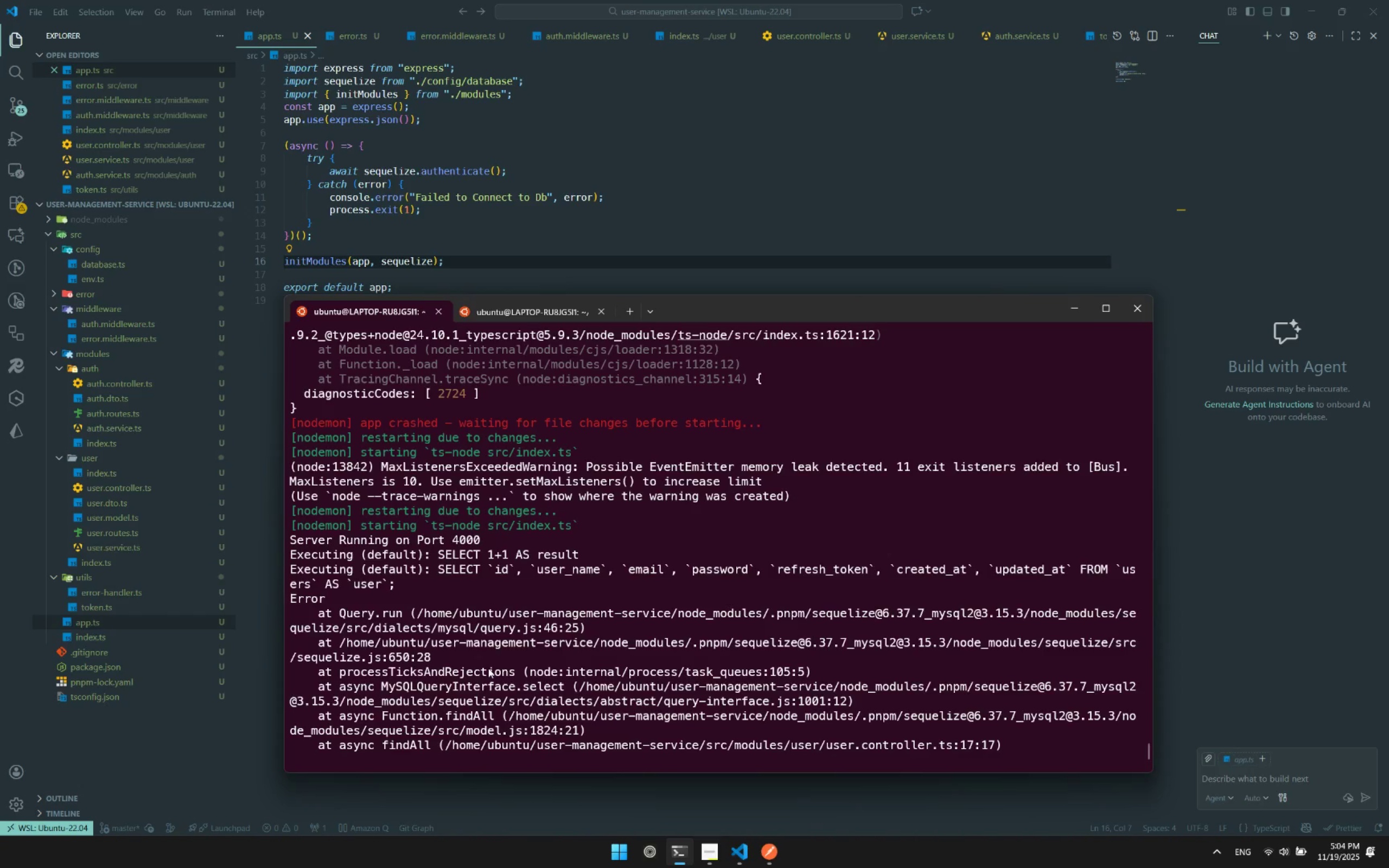 
left_click([544, 230])
 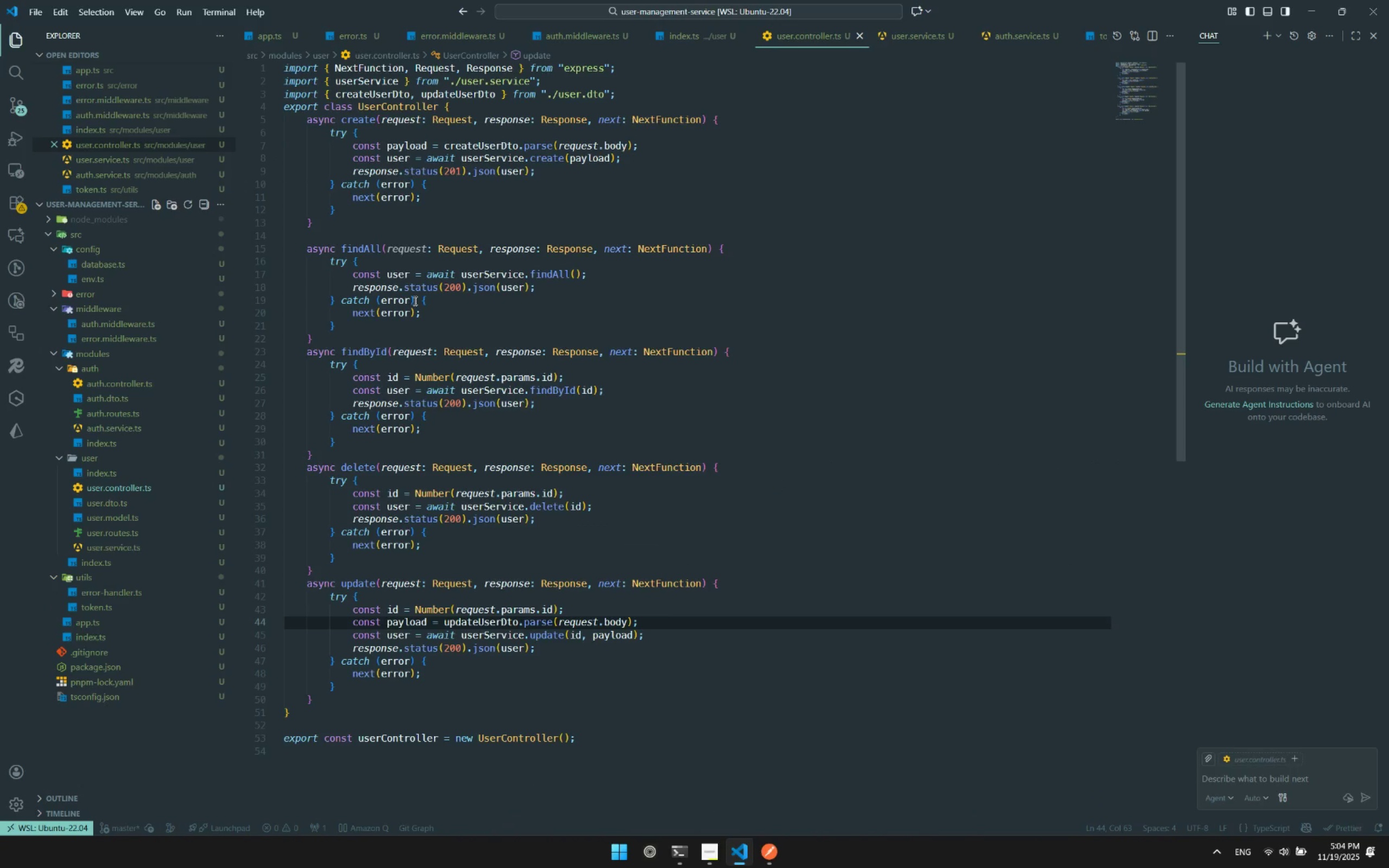 
wait(6.36)
 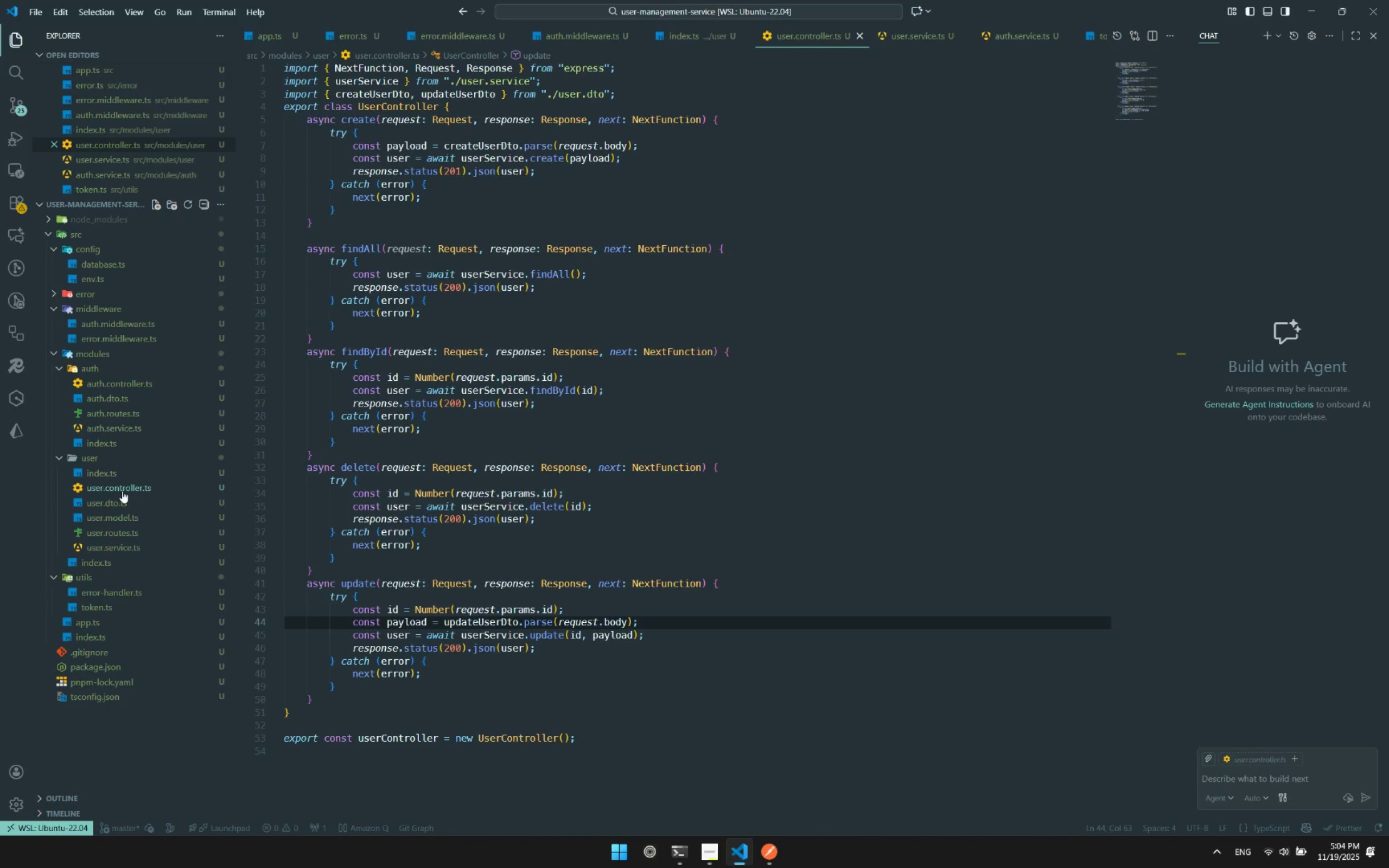 
double_click([401, 302])
 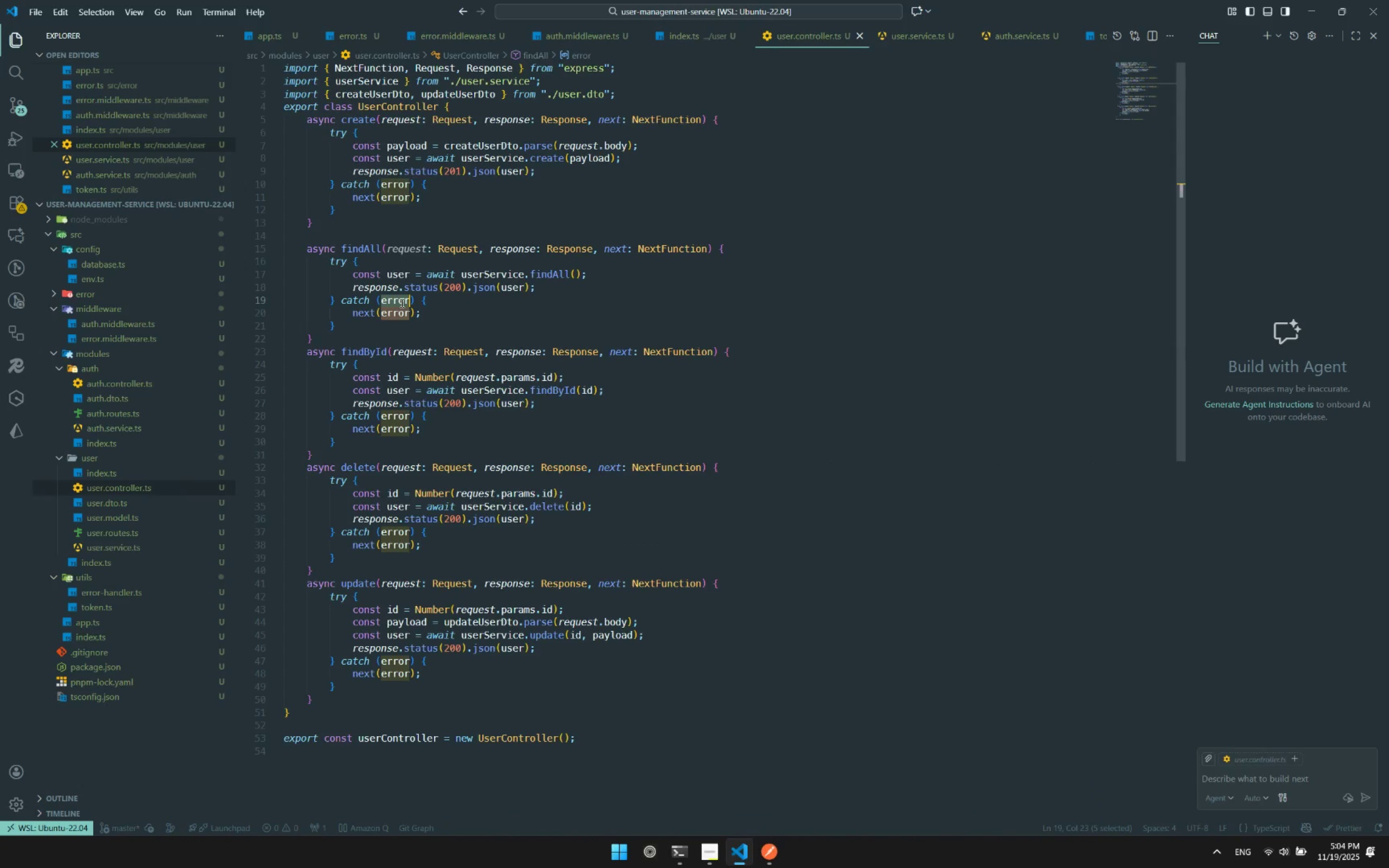 
key(Alt+Control+L)
 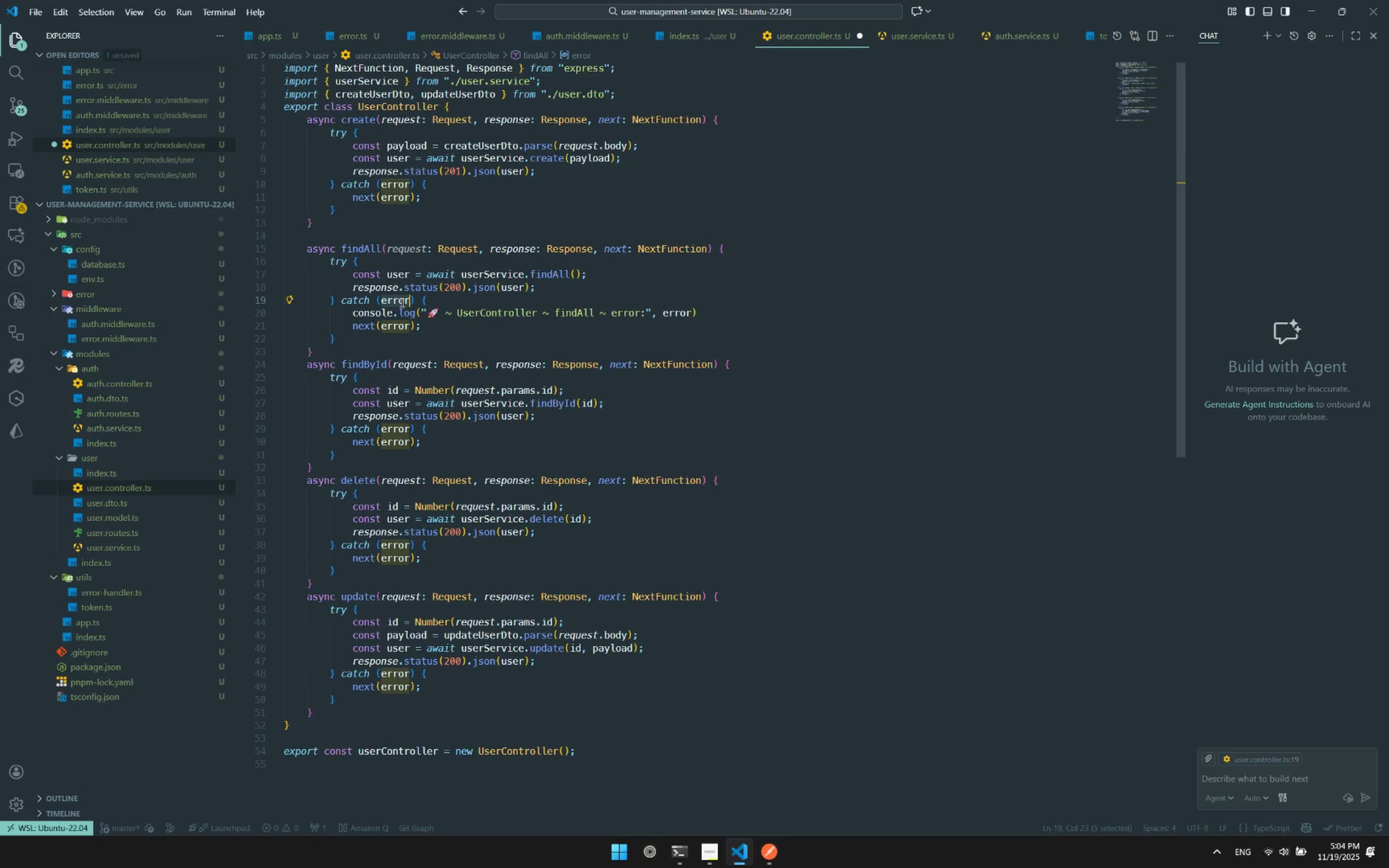 
key(Control+ControlLeft)
 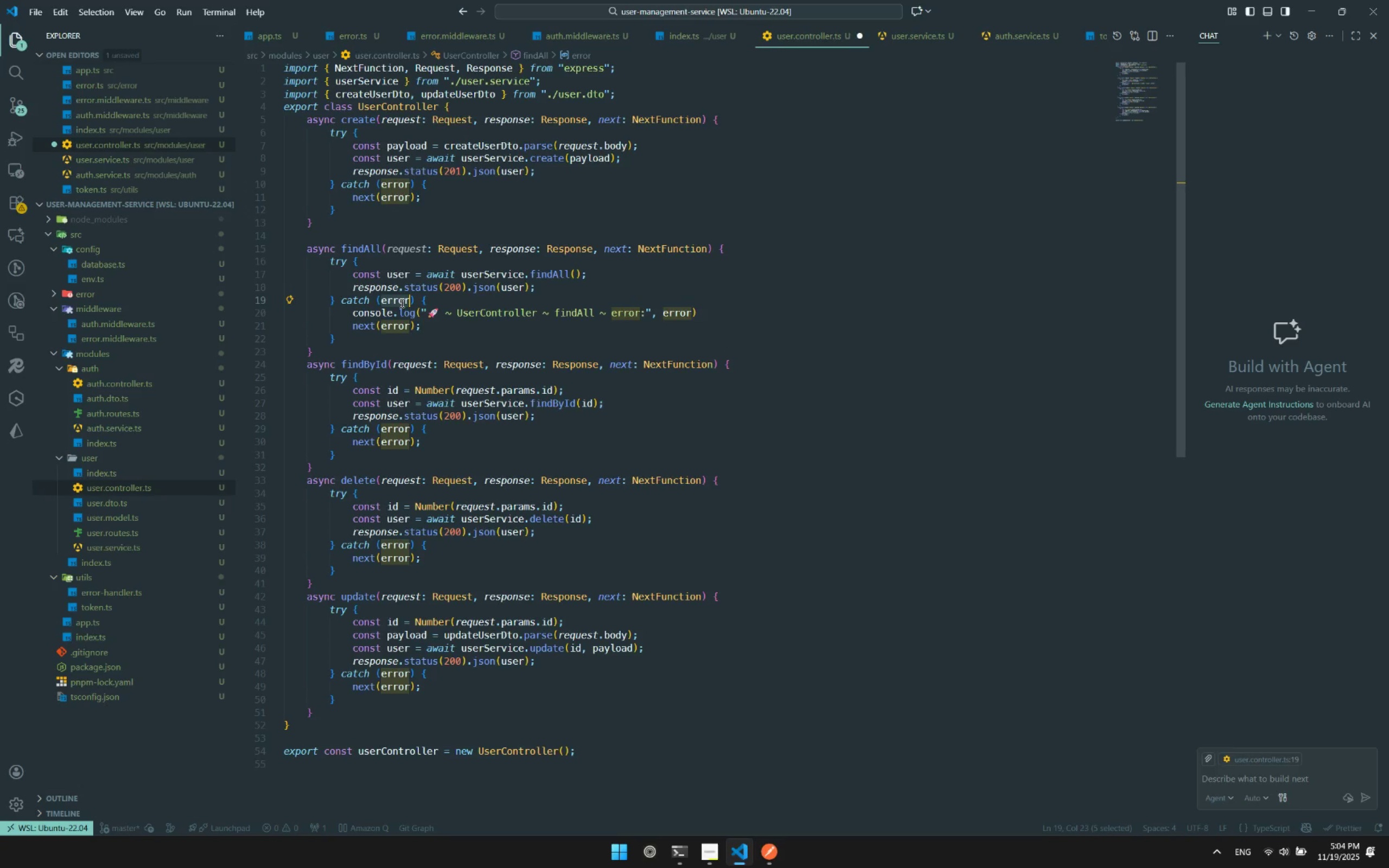 
key(Control+S)
 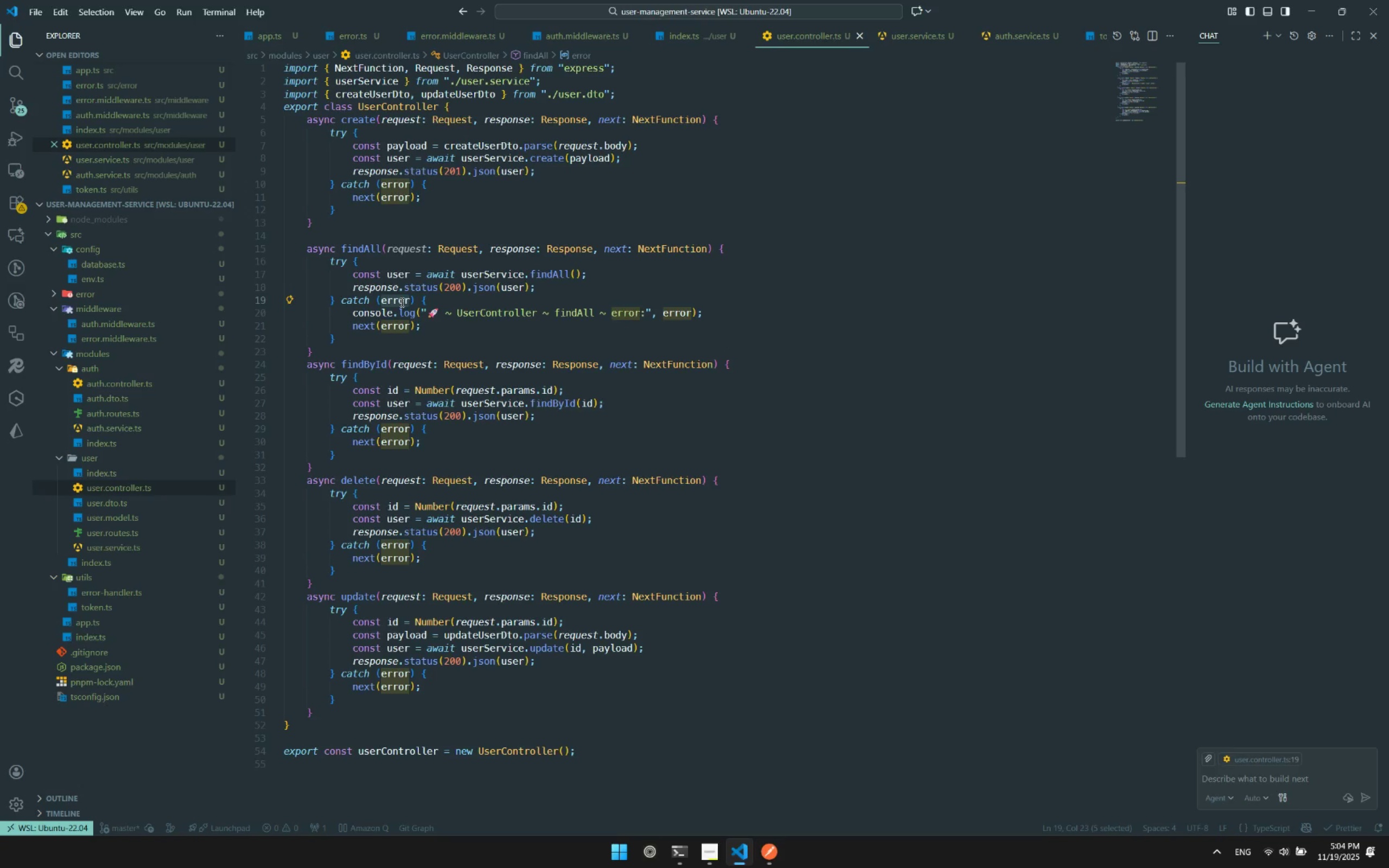 
key(Alt+Tab)
 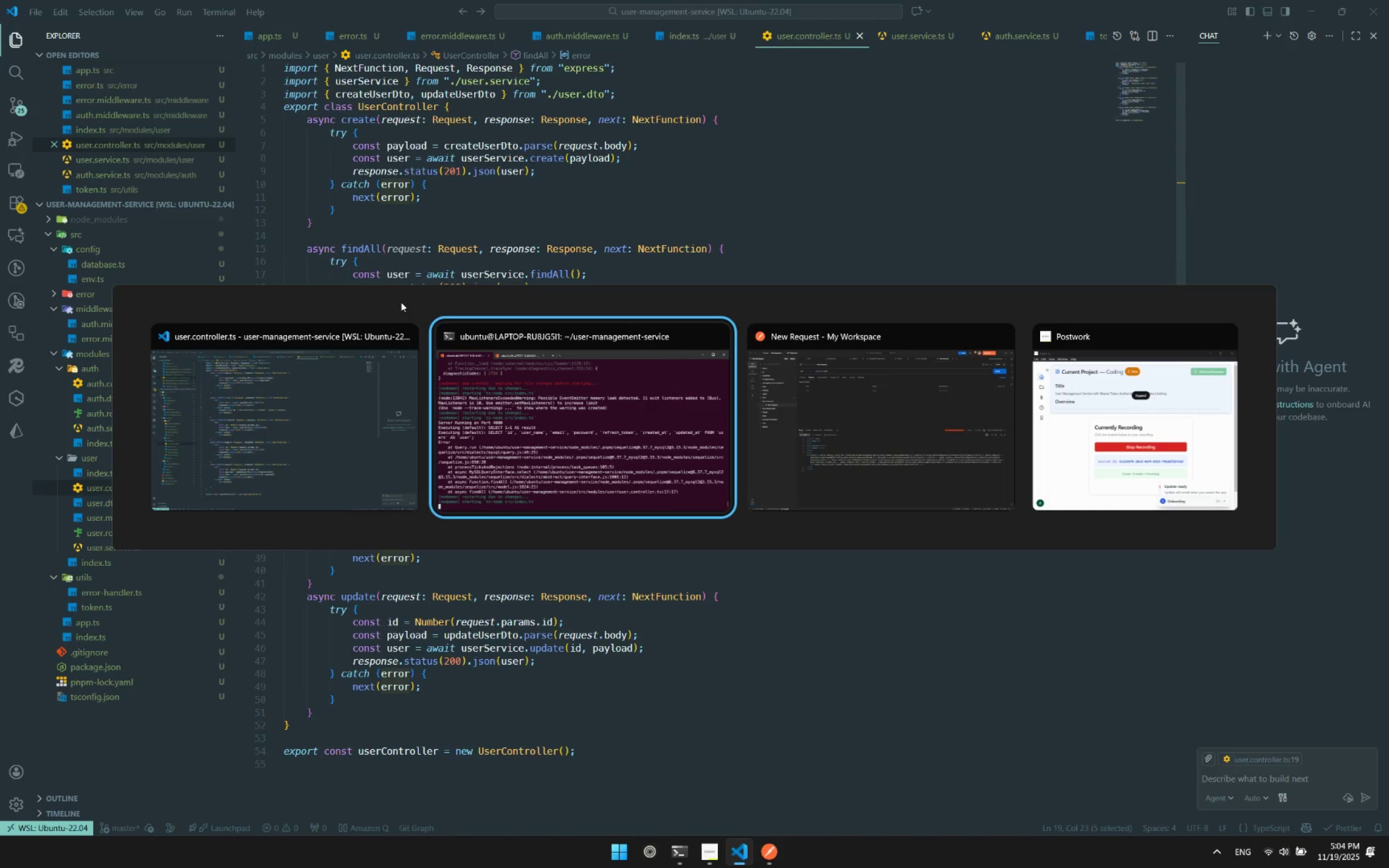 
key(Alt+Tab)
 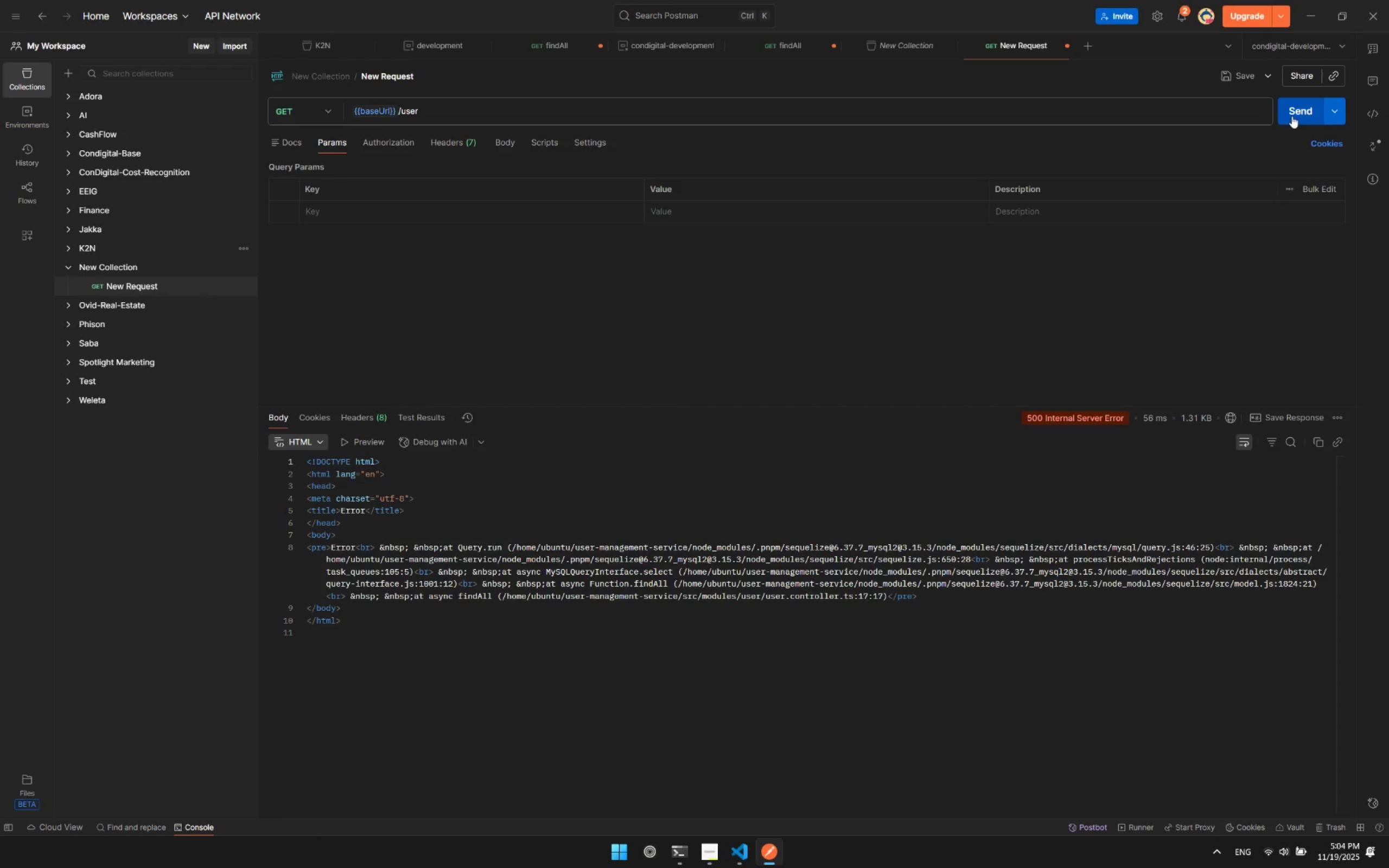 
left_click([1295, 114])
 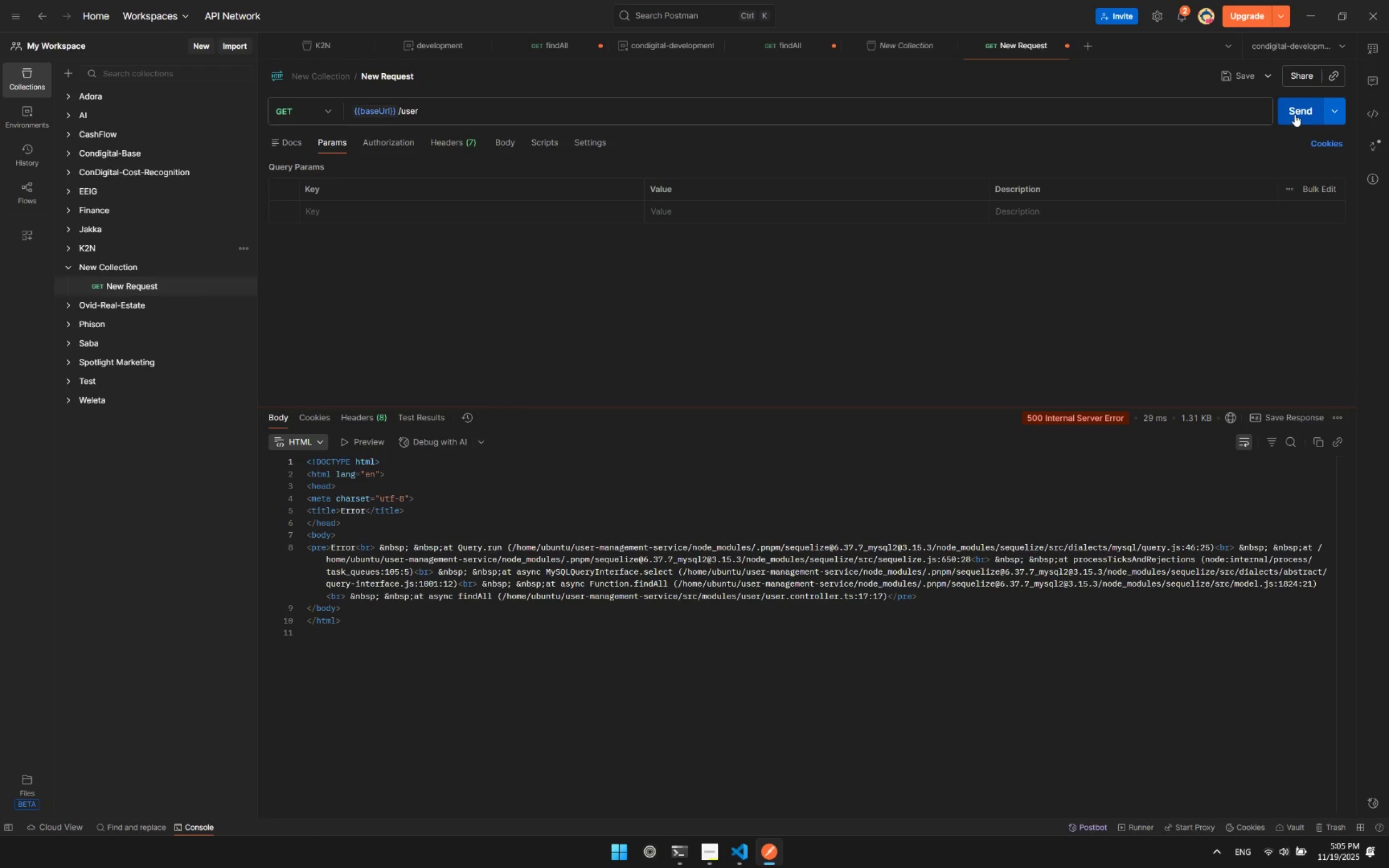 
key(Alt+AltLeft)
 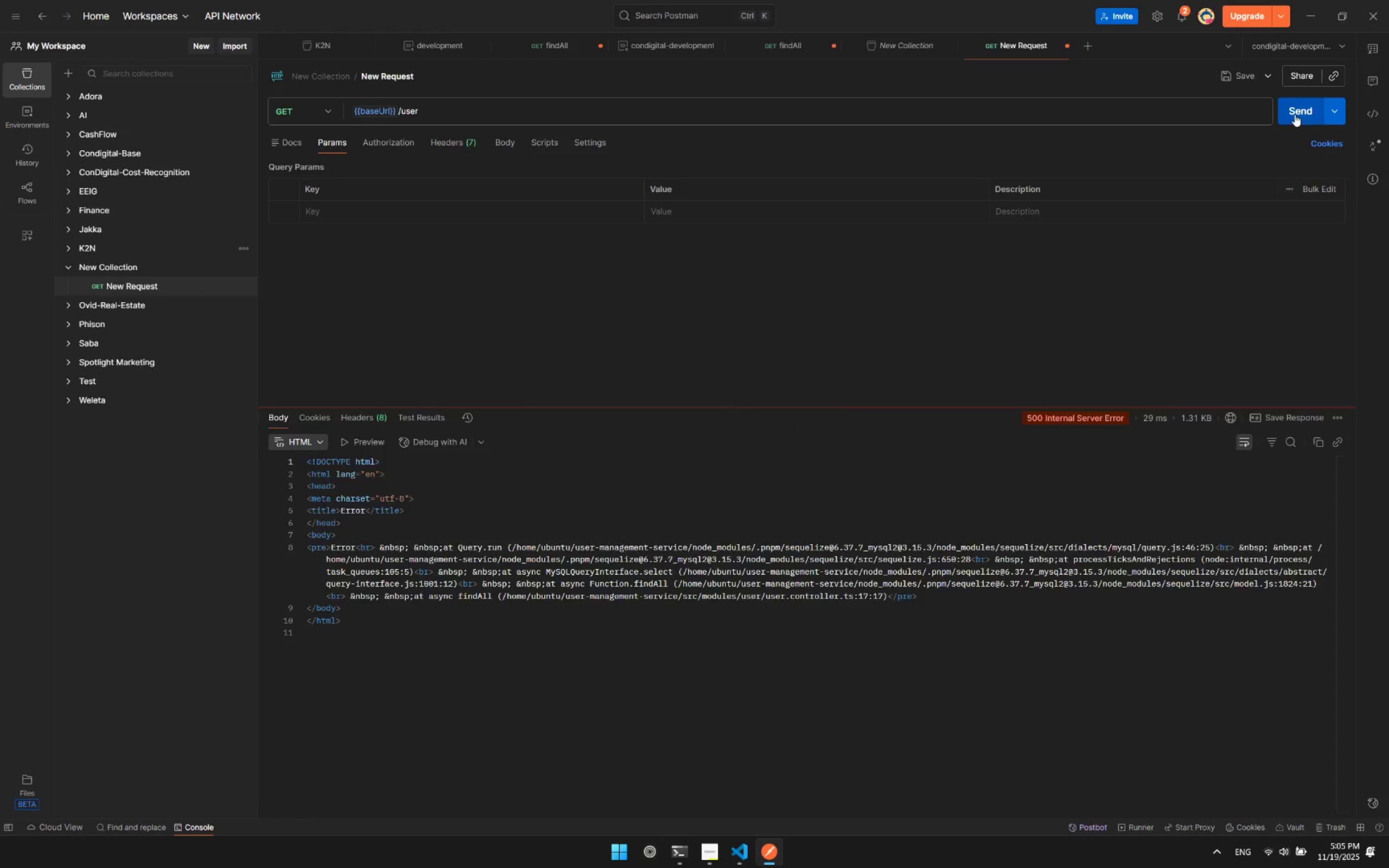 
key(Alt+Tab)
 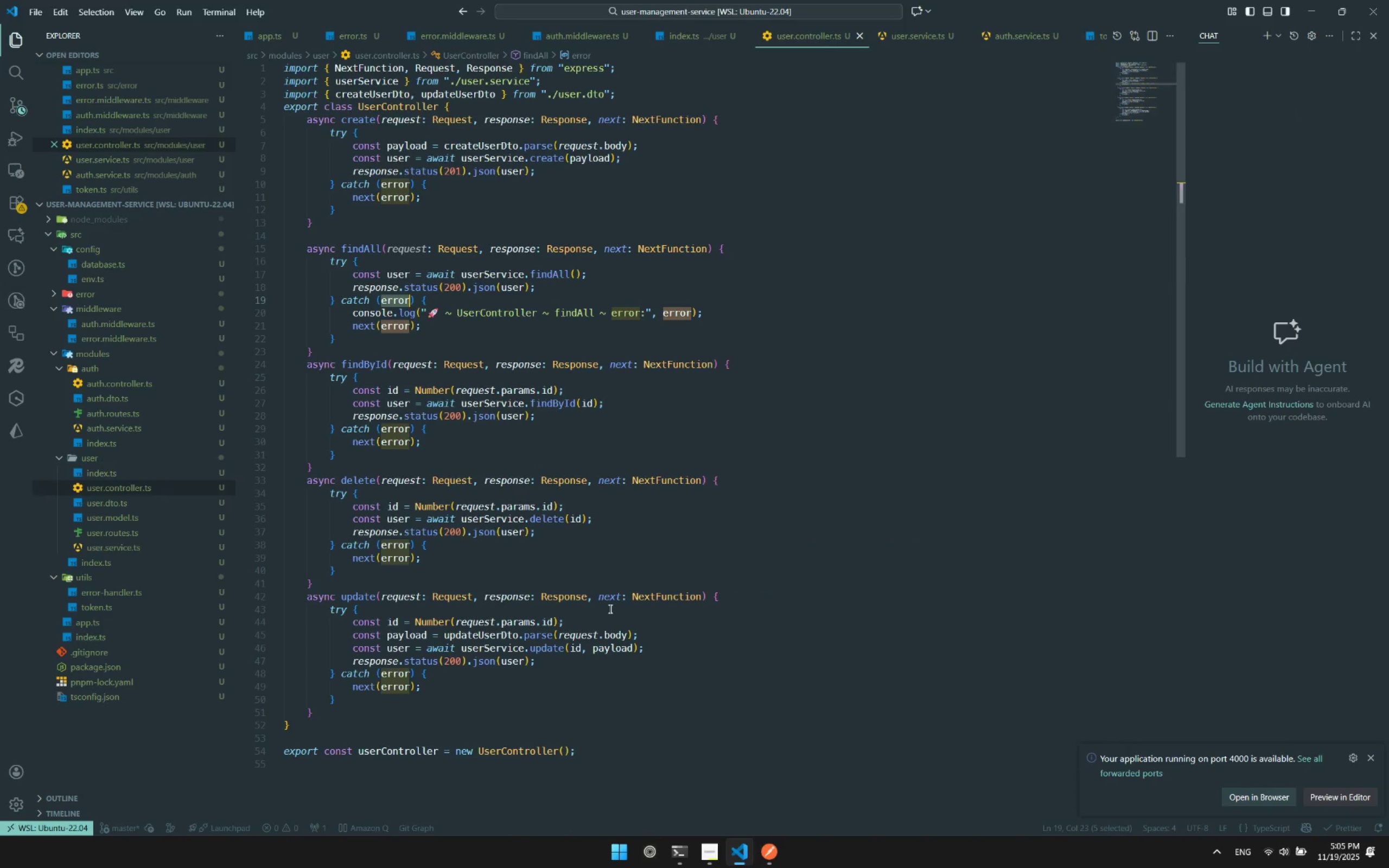 
key(Alt+Tab)
 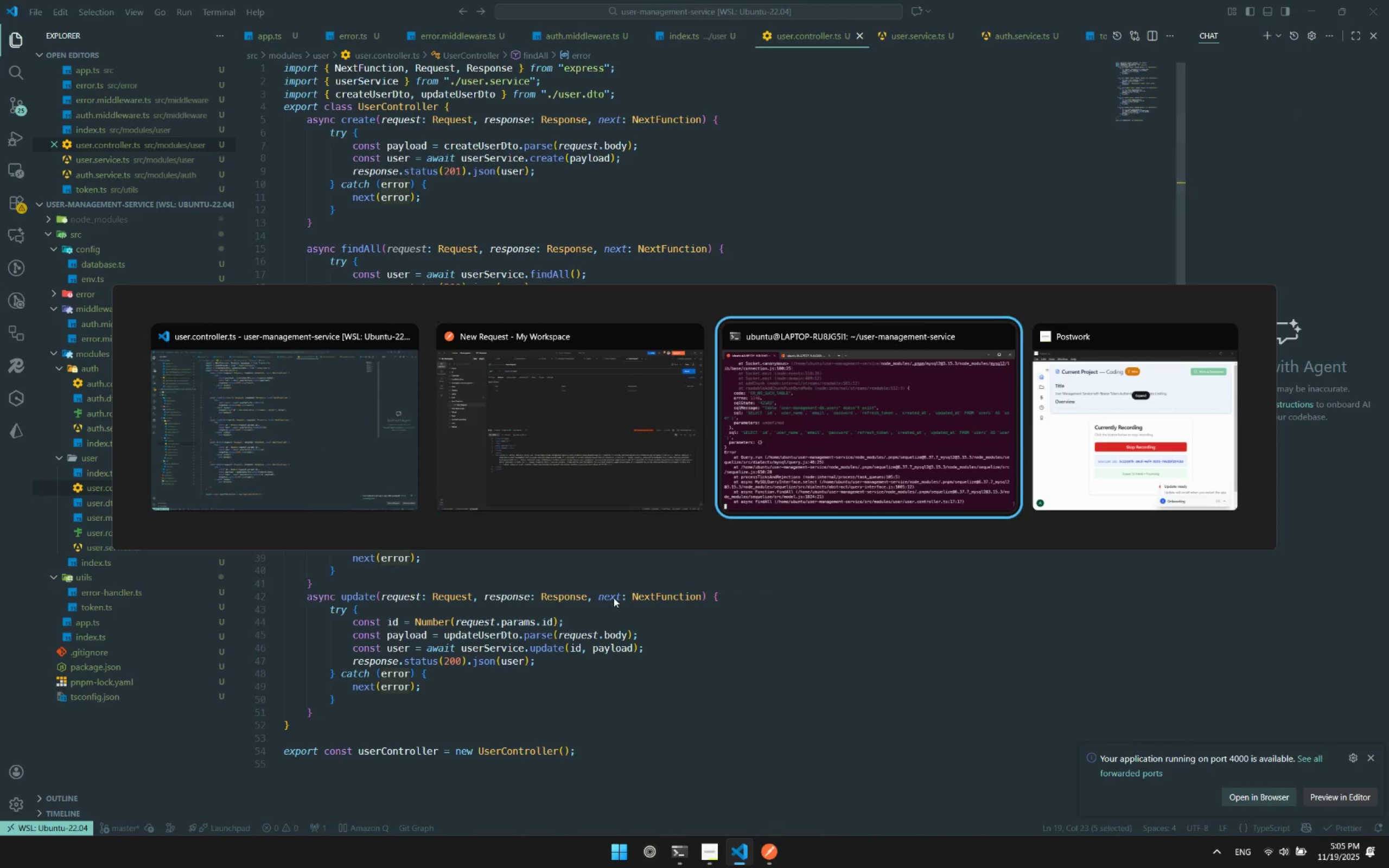 
key(Alt+Tab)
 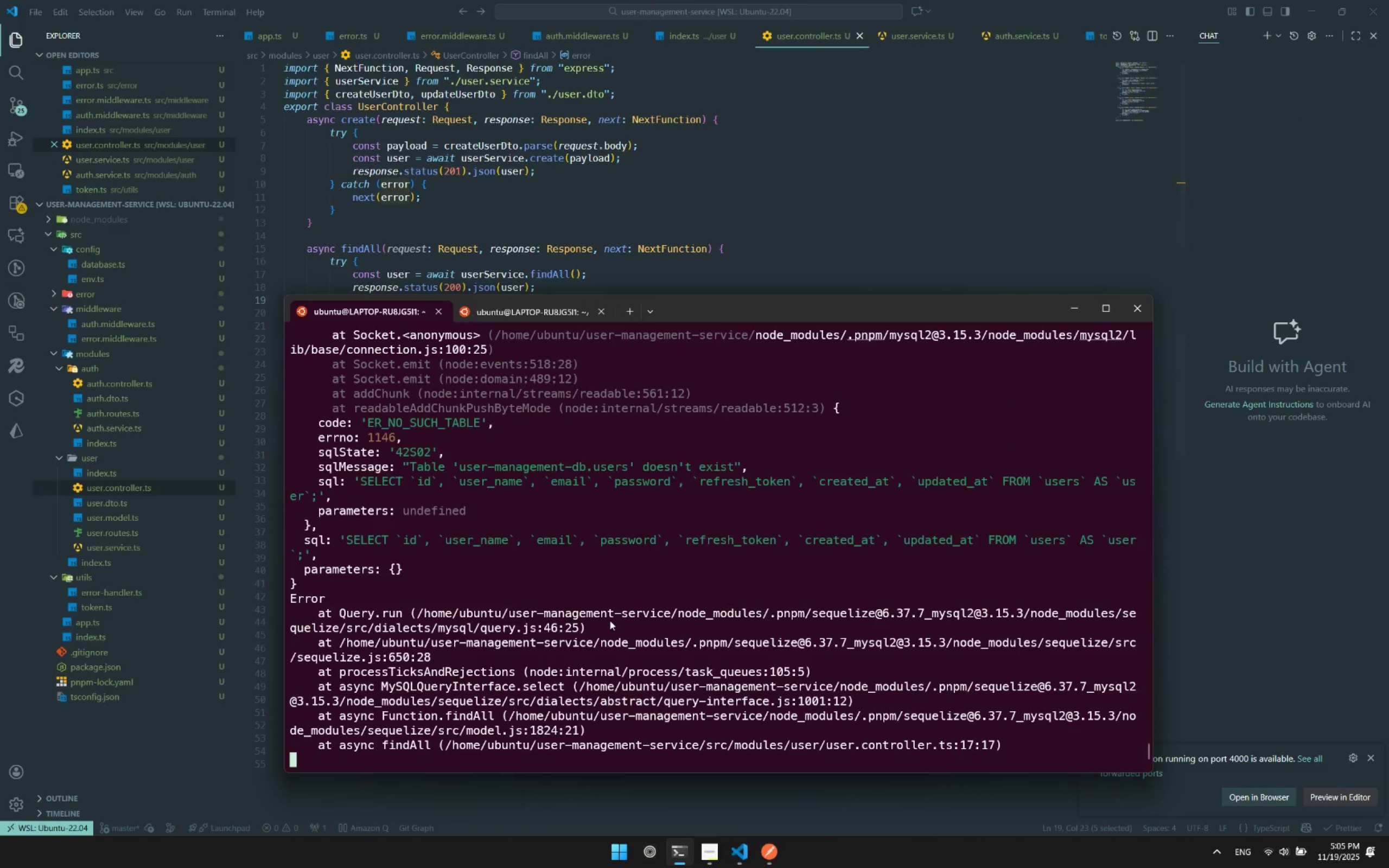 
scroll: coordinate [610, 621], scroll_direction: down, amount: 1.0
 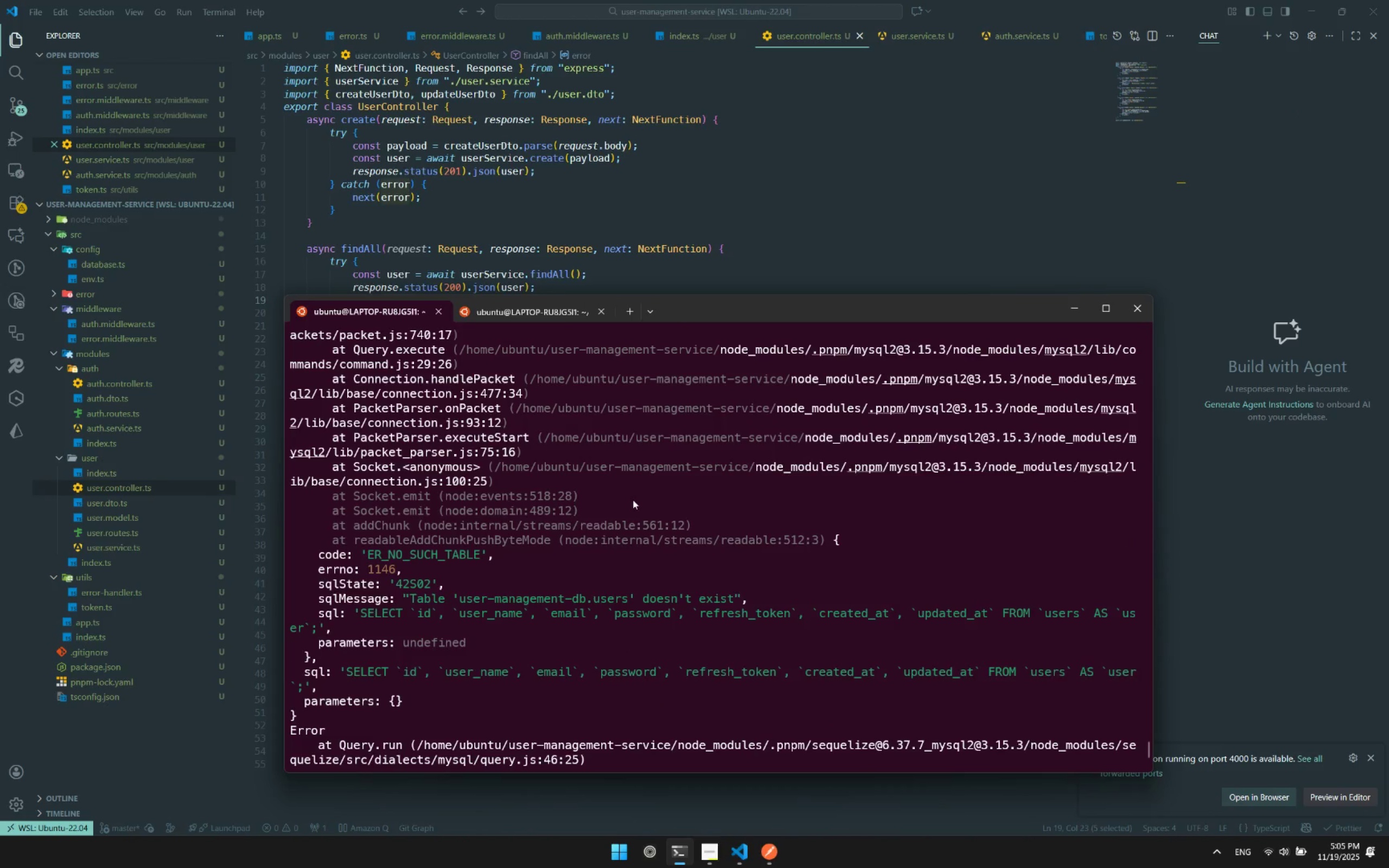 
left_click([597, 205])
 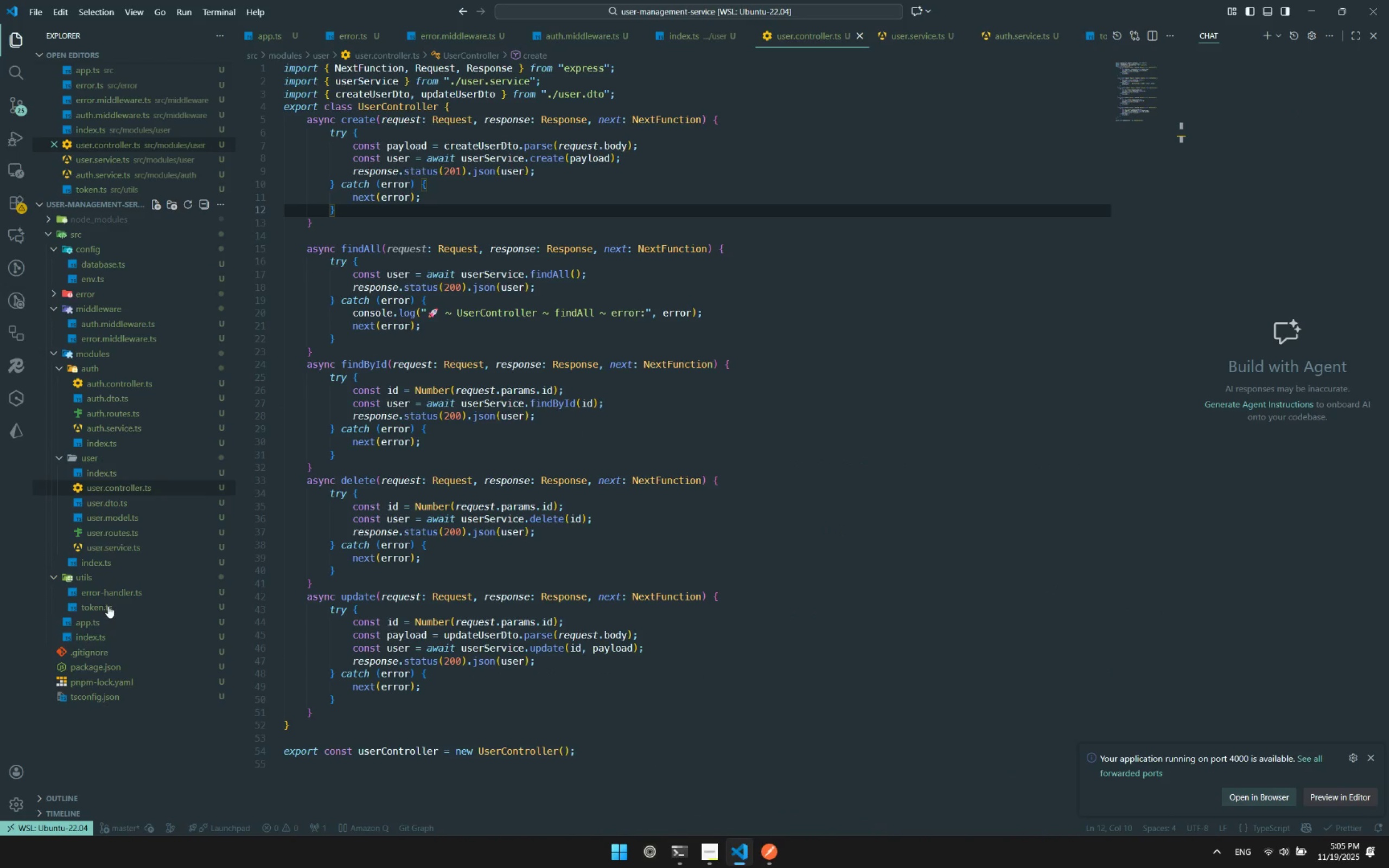 
left_click([95, 622])
 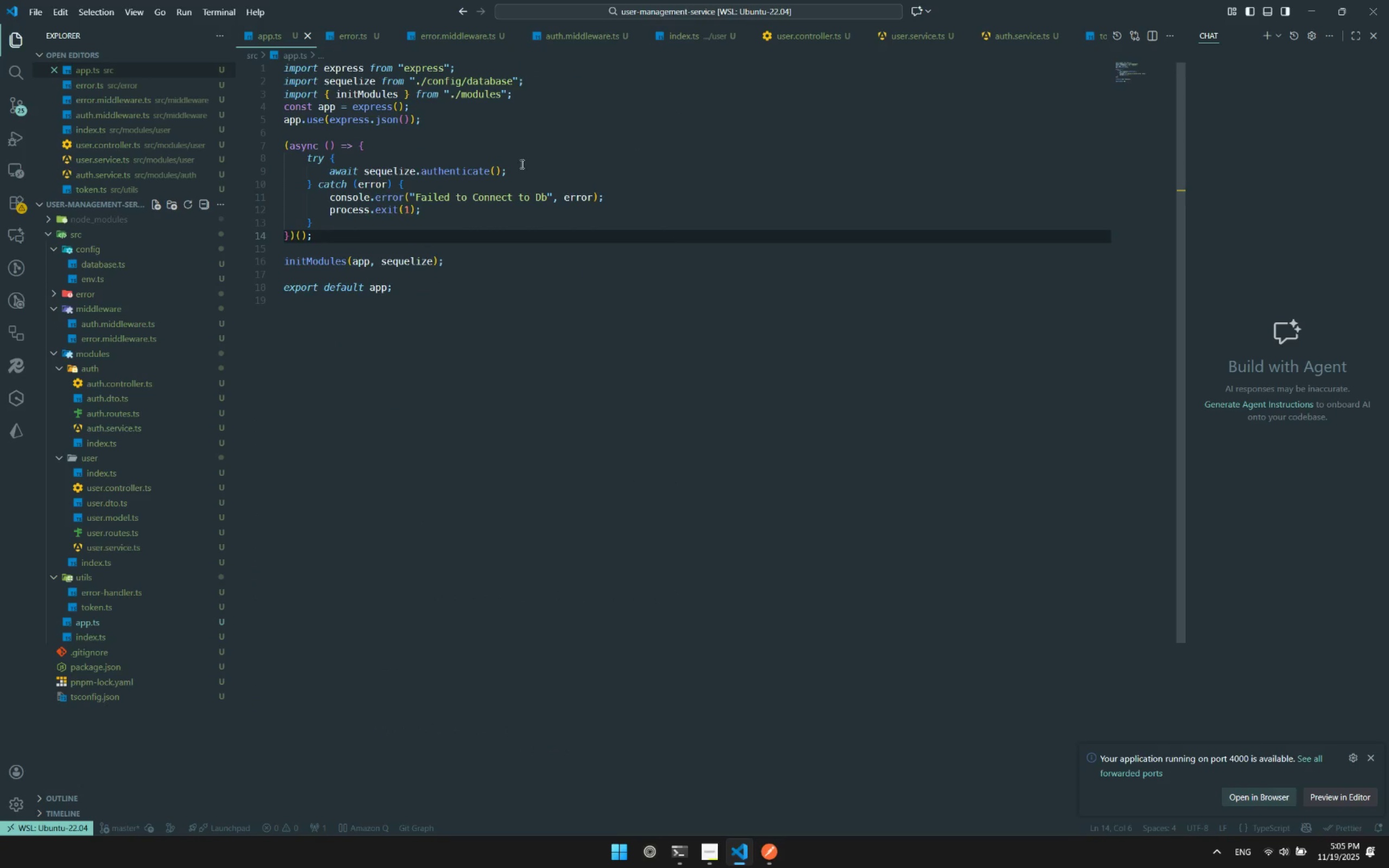 
left_click([520, 166])
 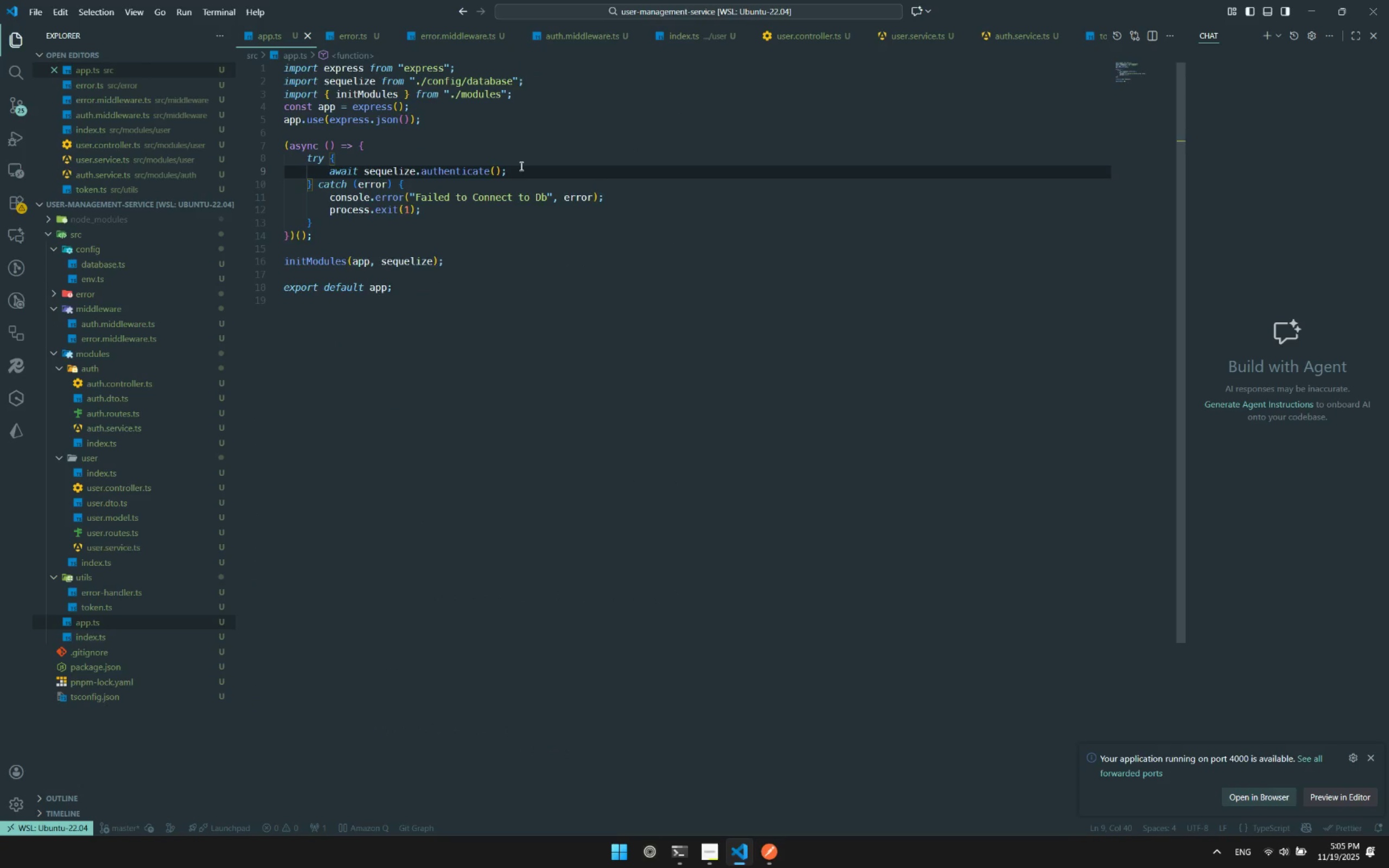 
key(Alt+Enter)
 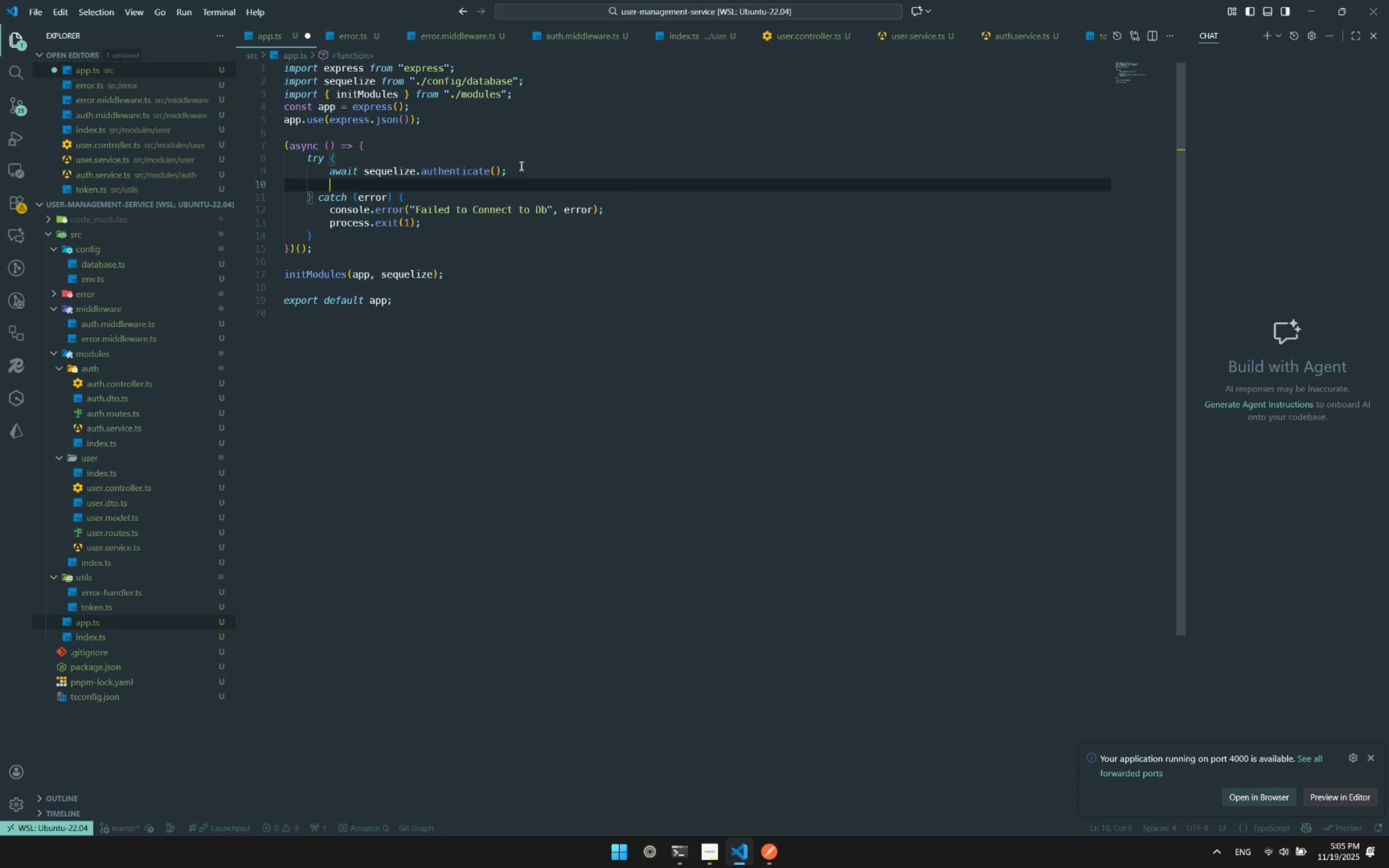 
type(awa)
 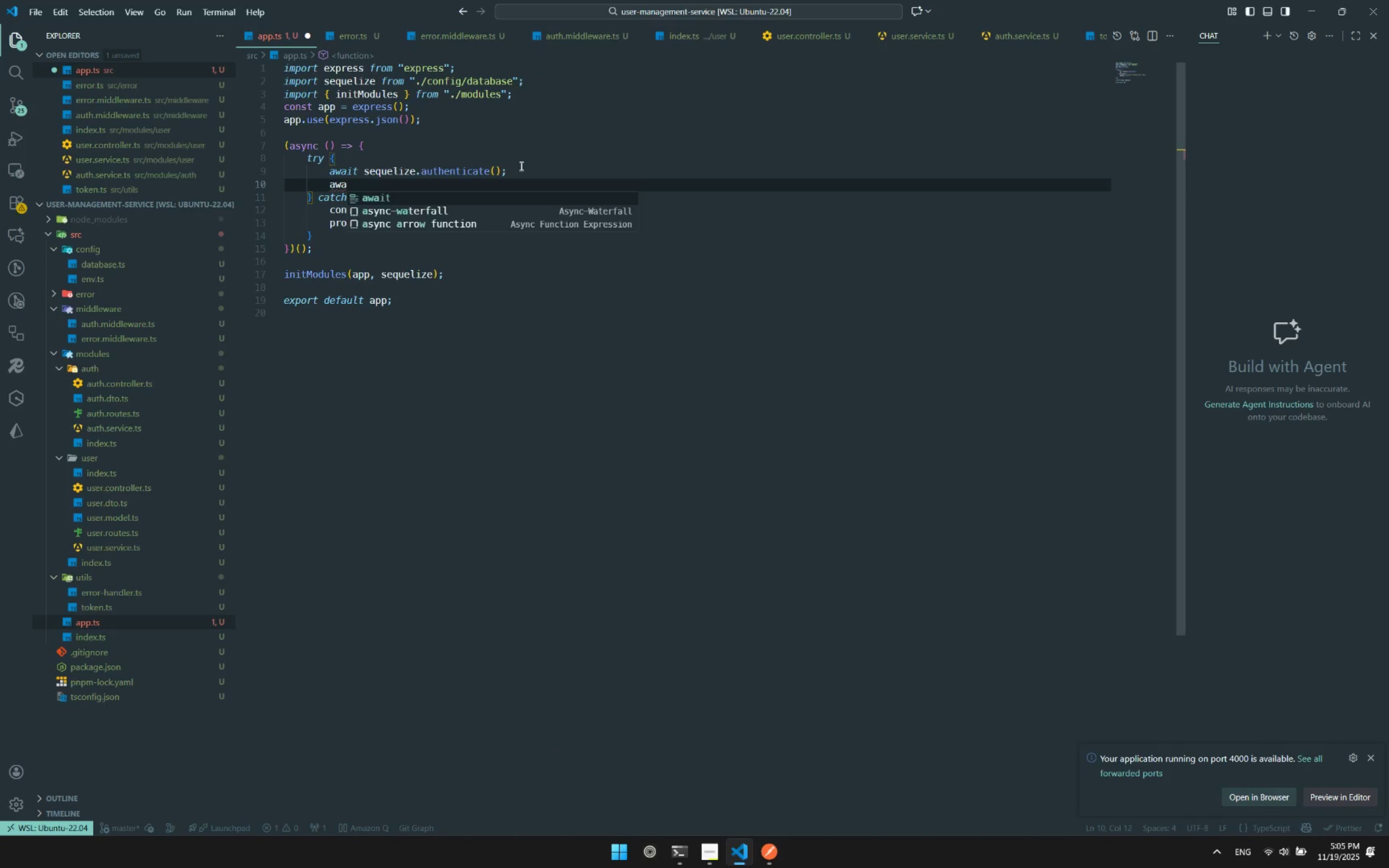 
key(Enter)
 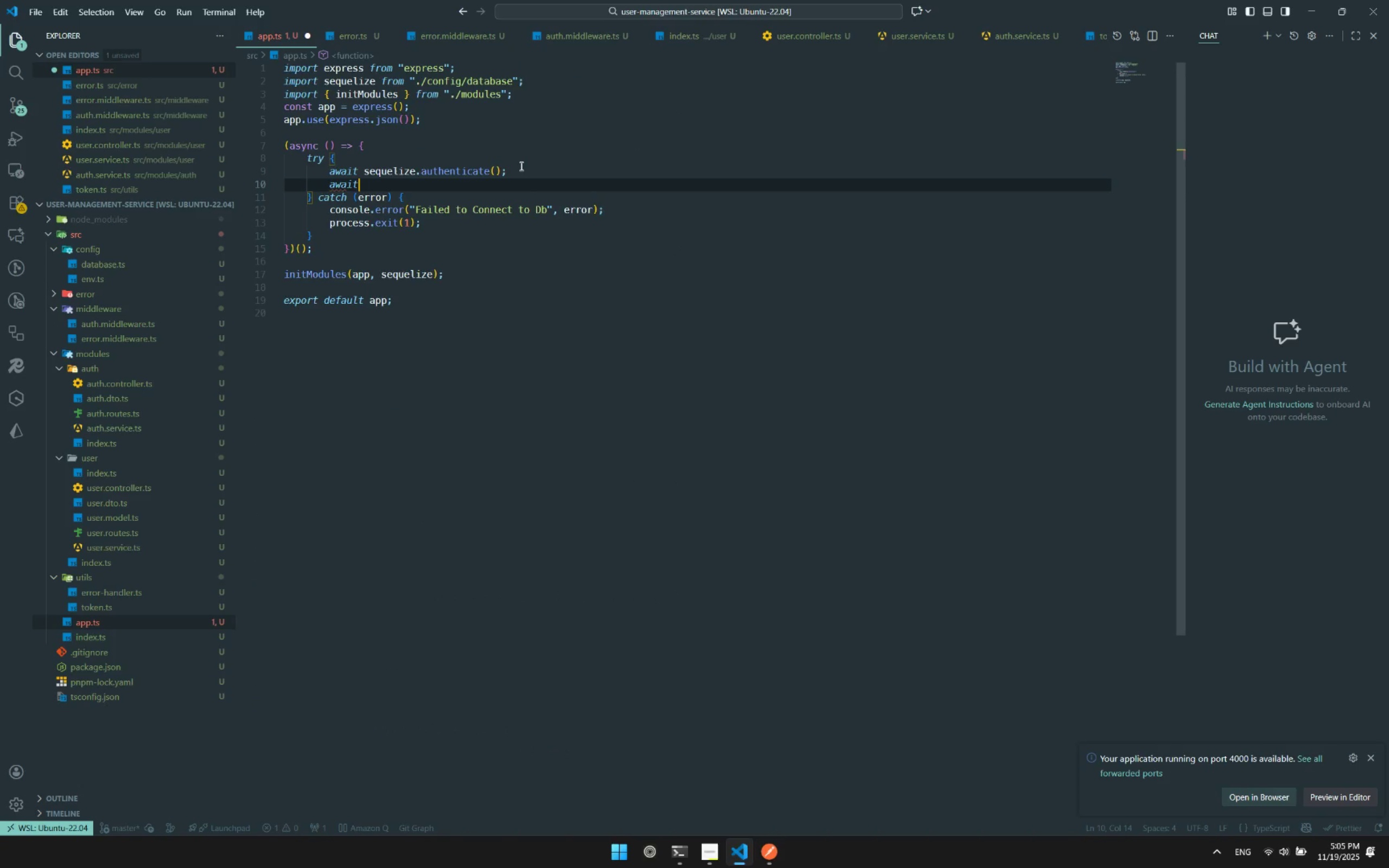 
type( se)
 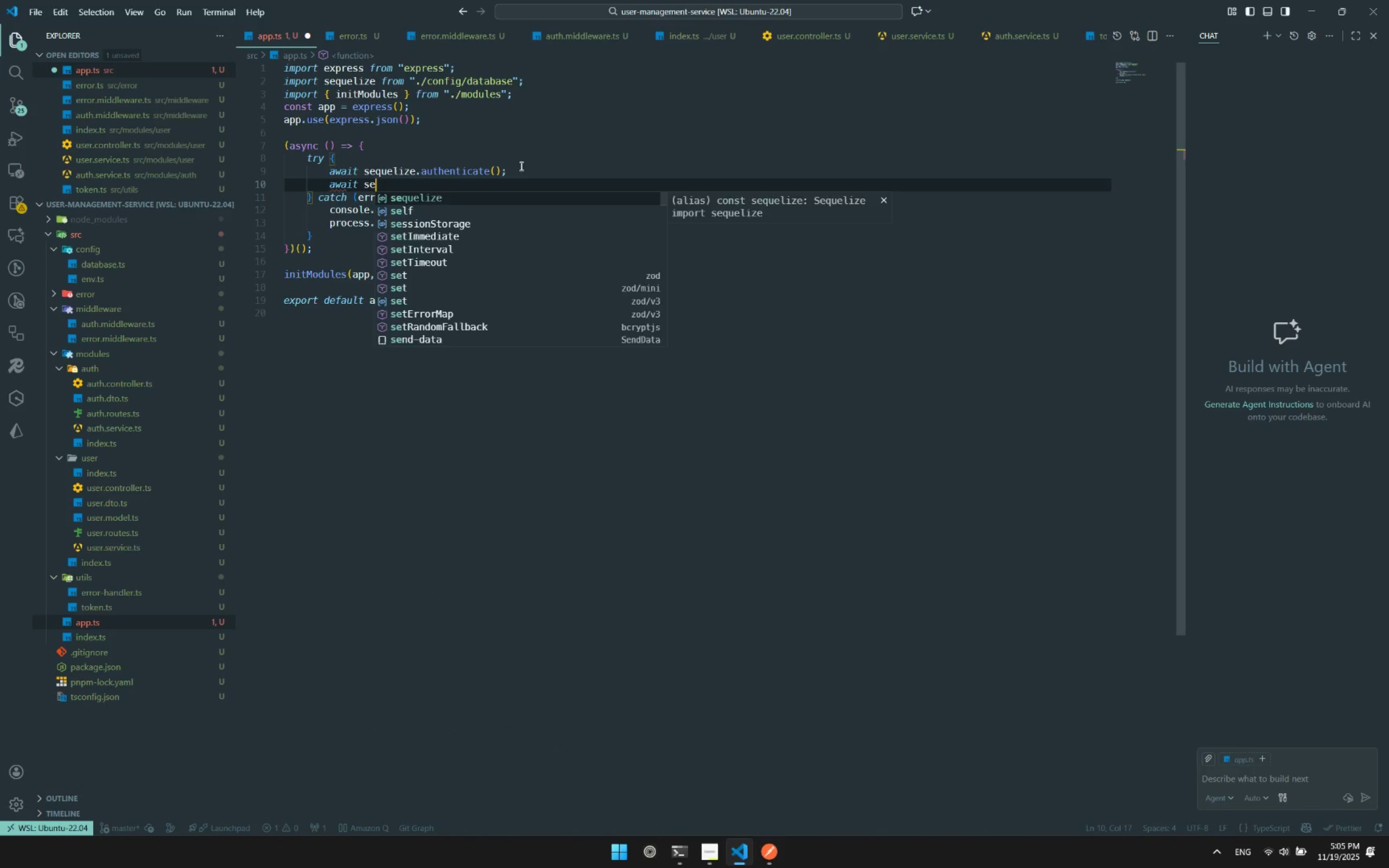 
key(Enter)
 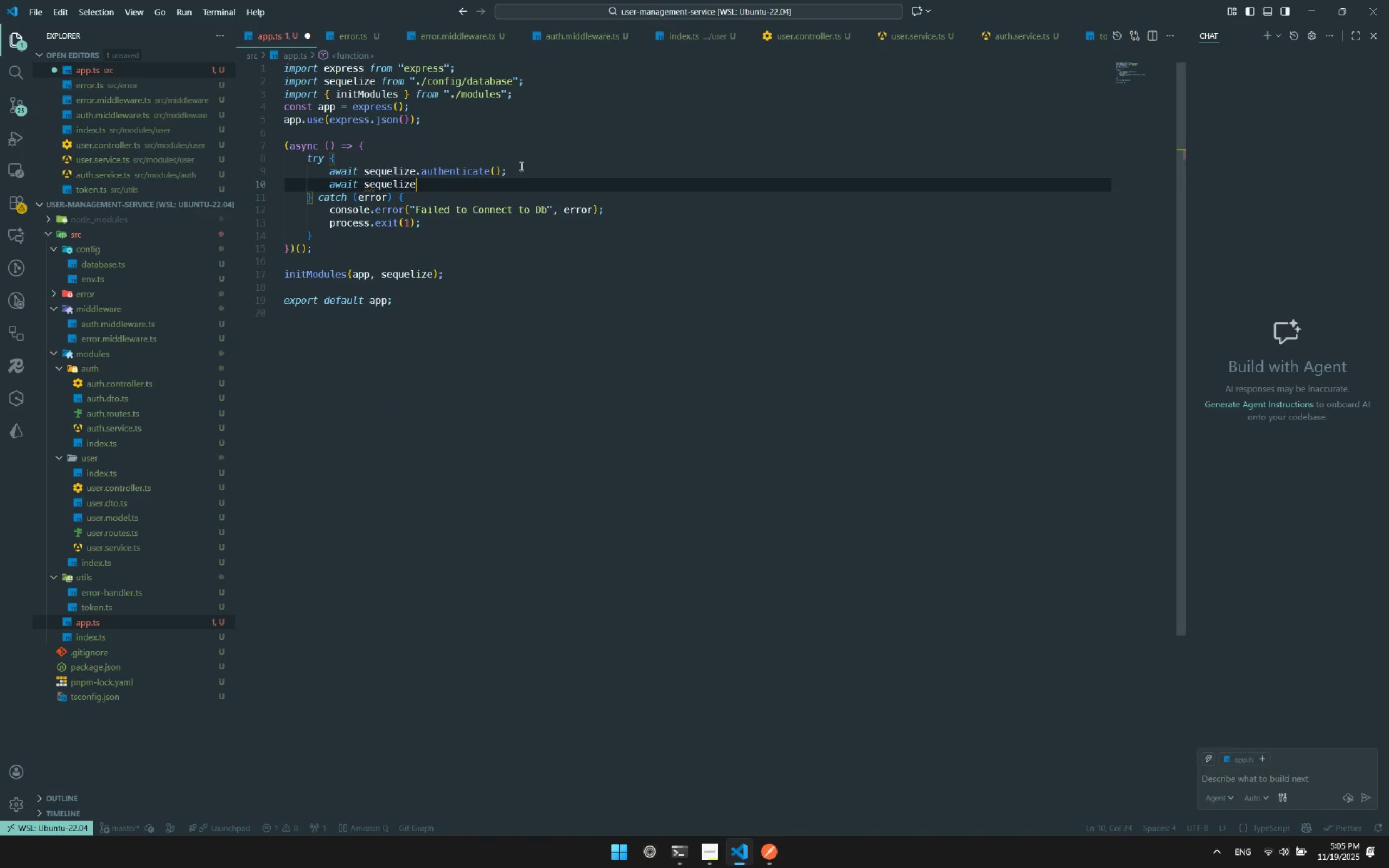 
type(.sy)
 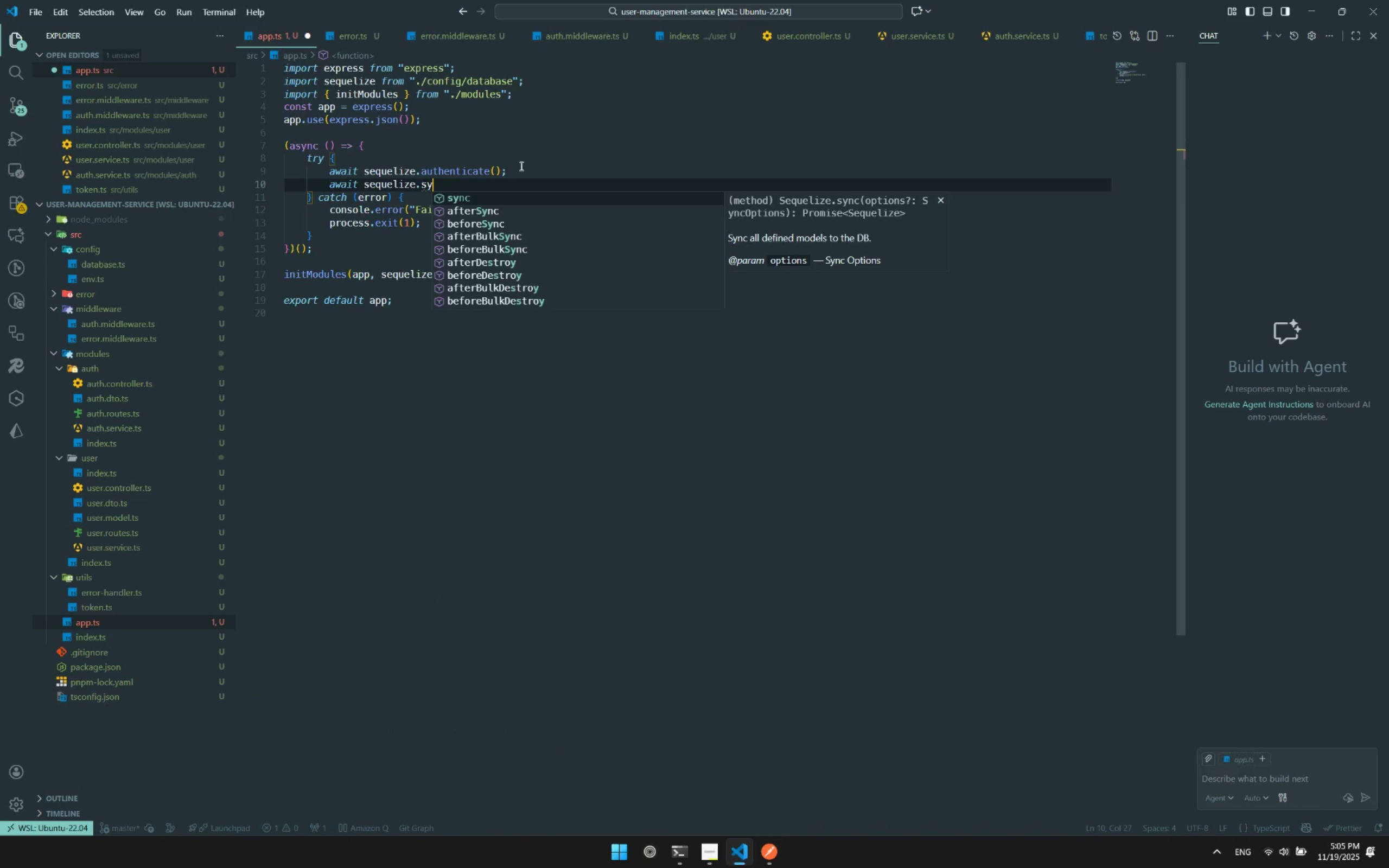 
key(Enter)
 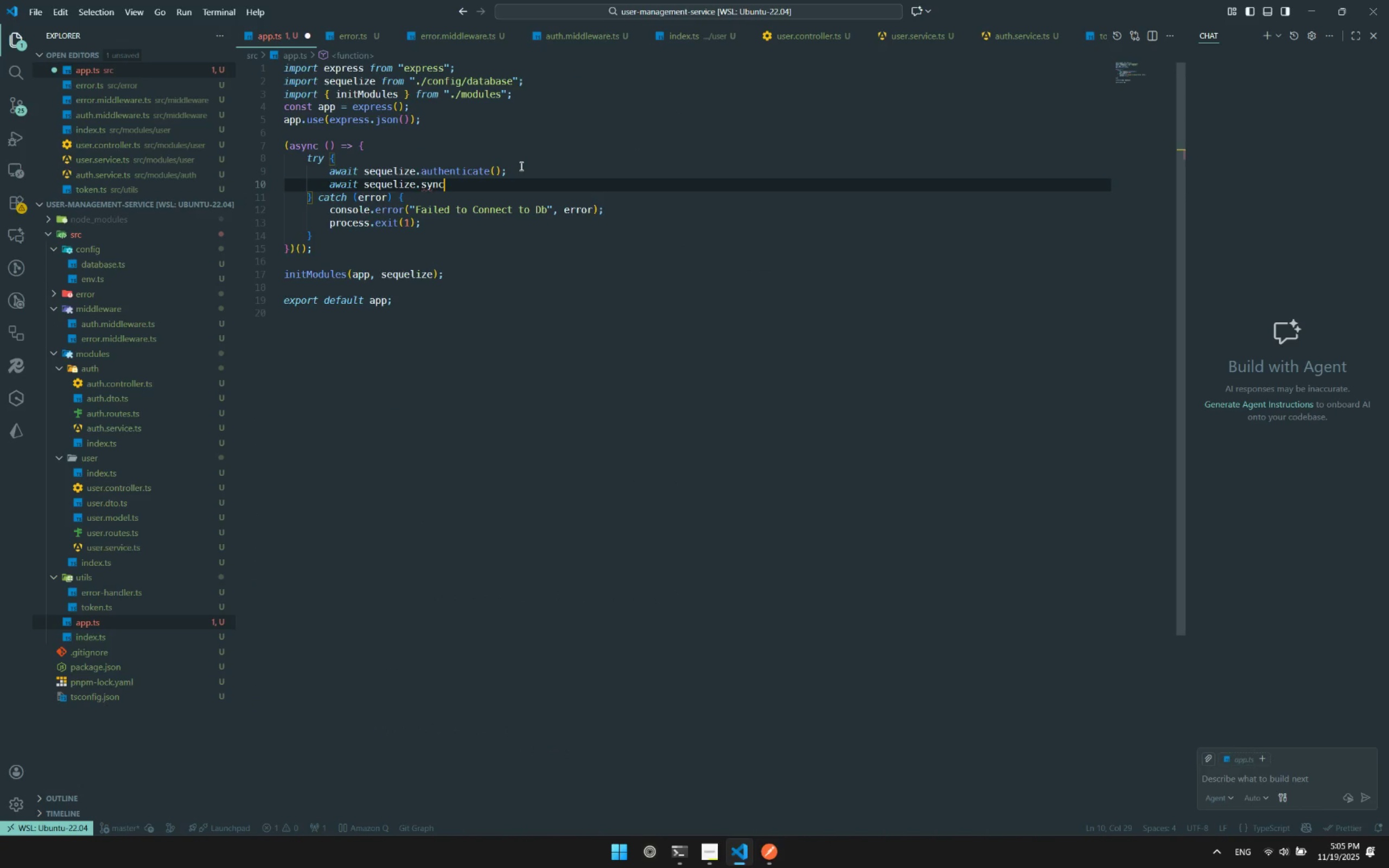 
key(Shift+Slash)
 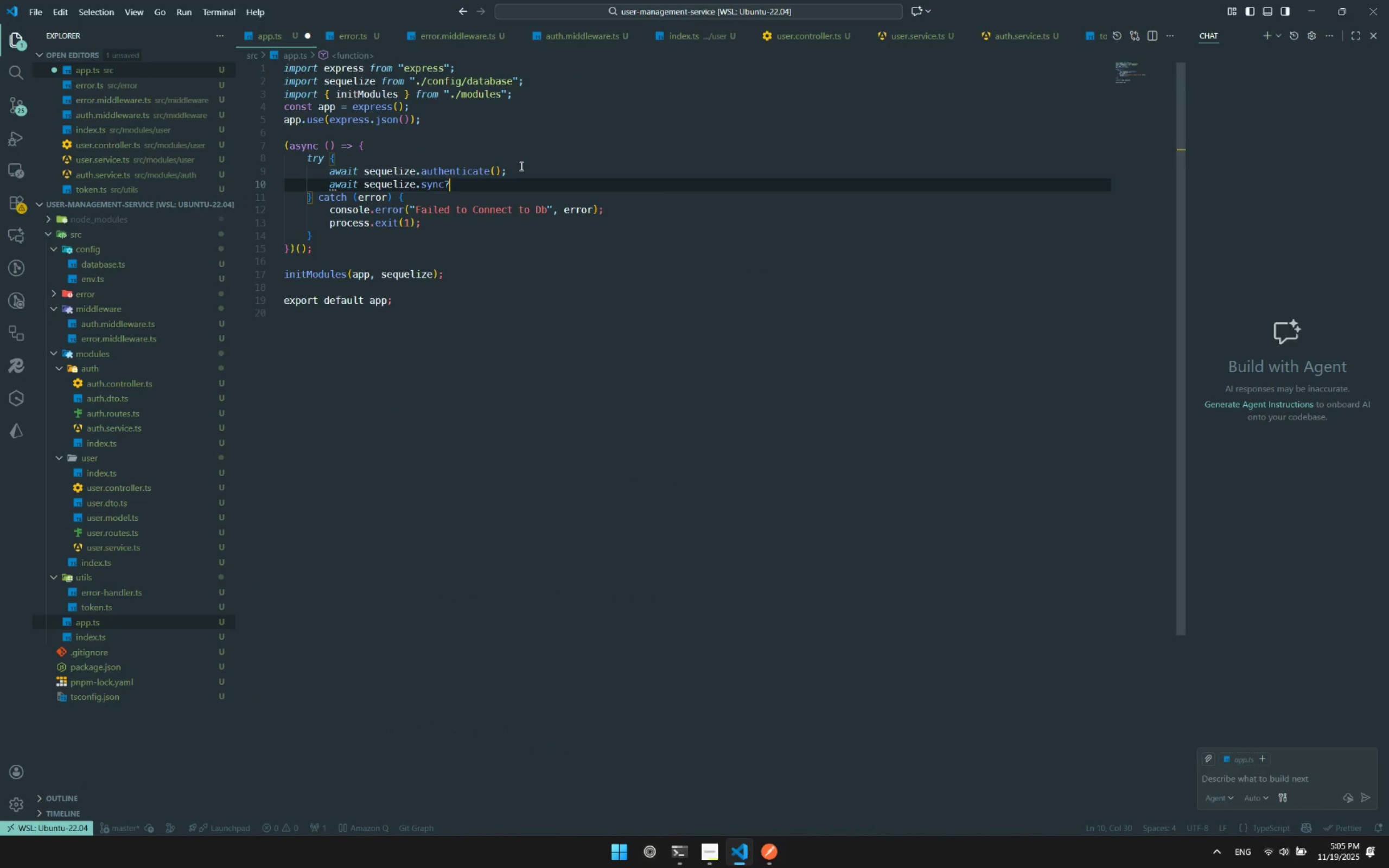 
key(Backspace)
 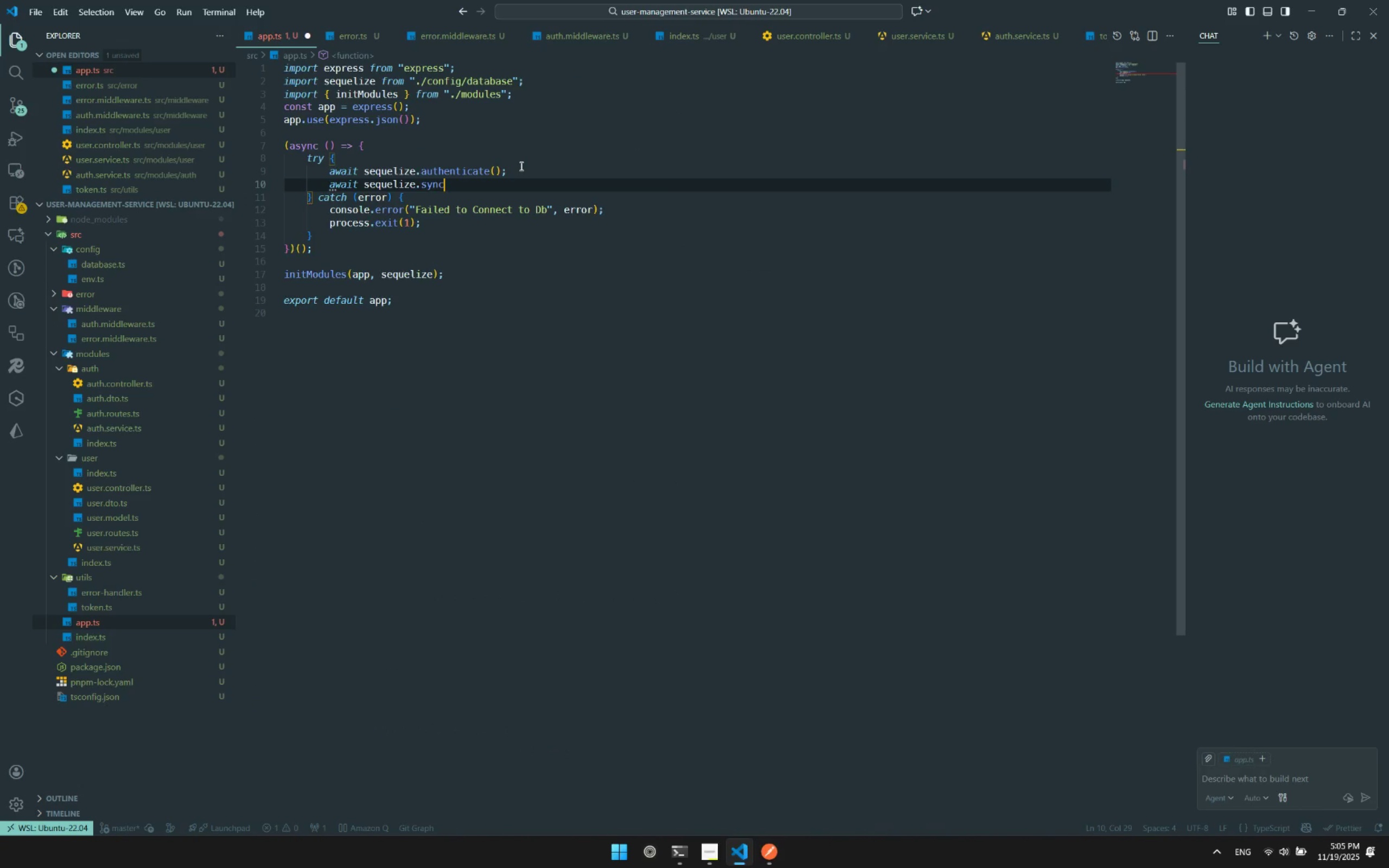 
key(Shift+9)
 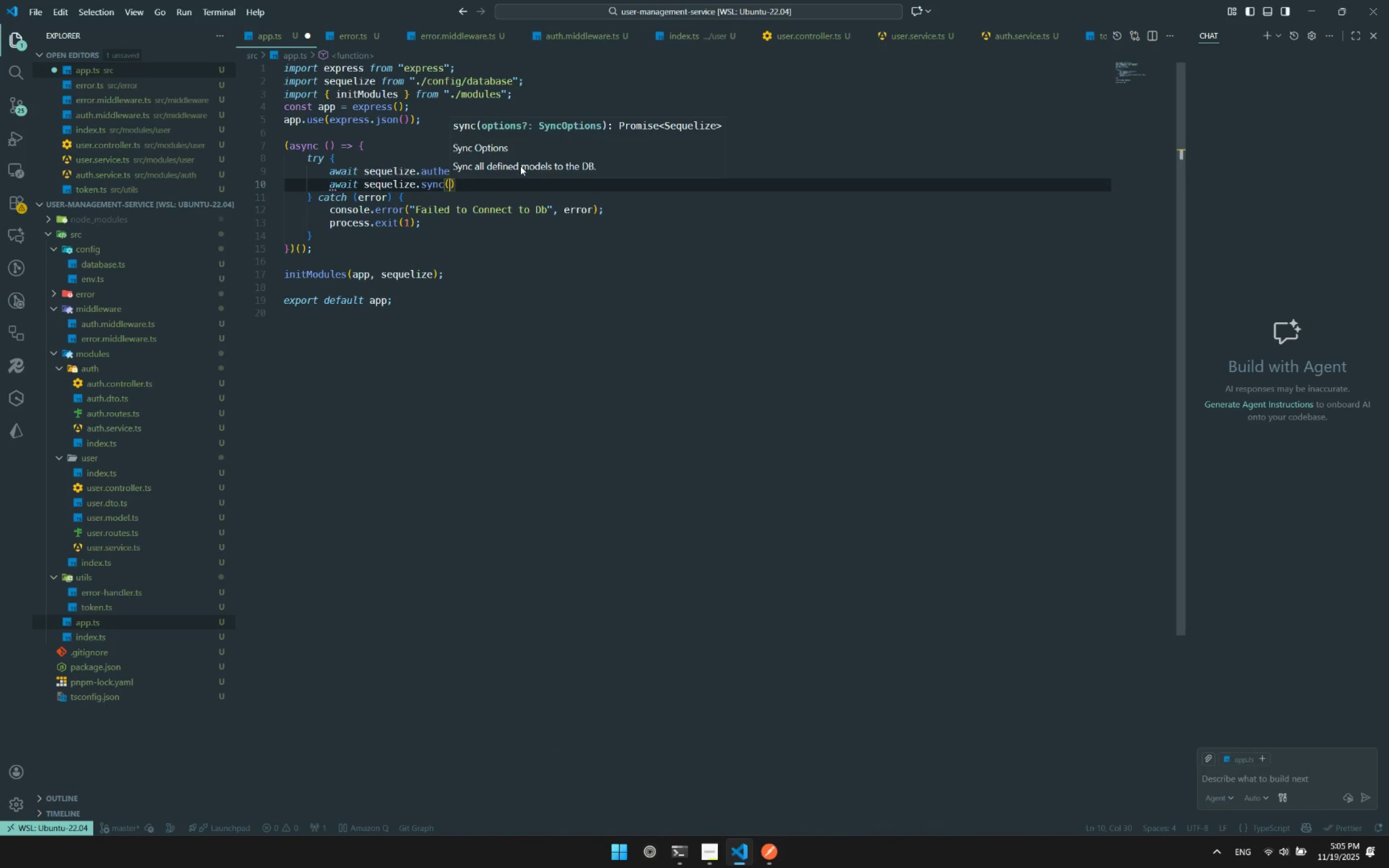 
hold_key(key=ControlLeft, duration=0.34)
 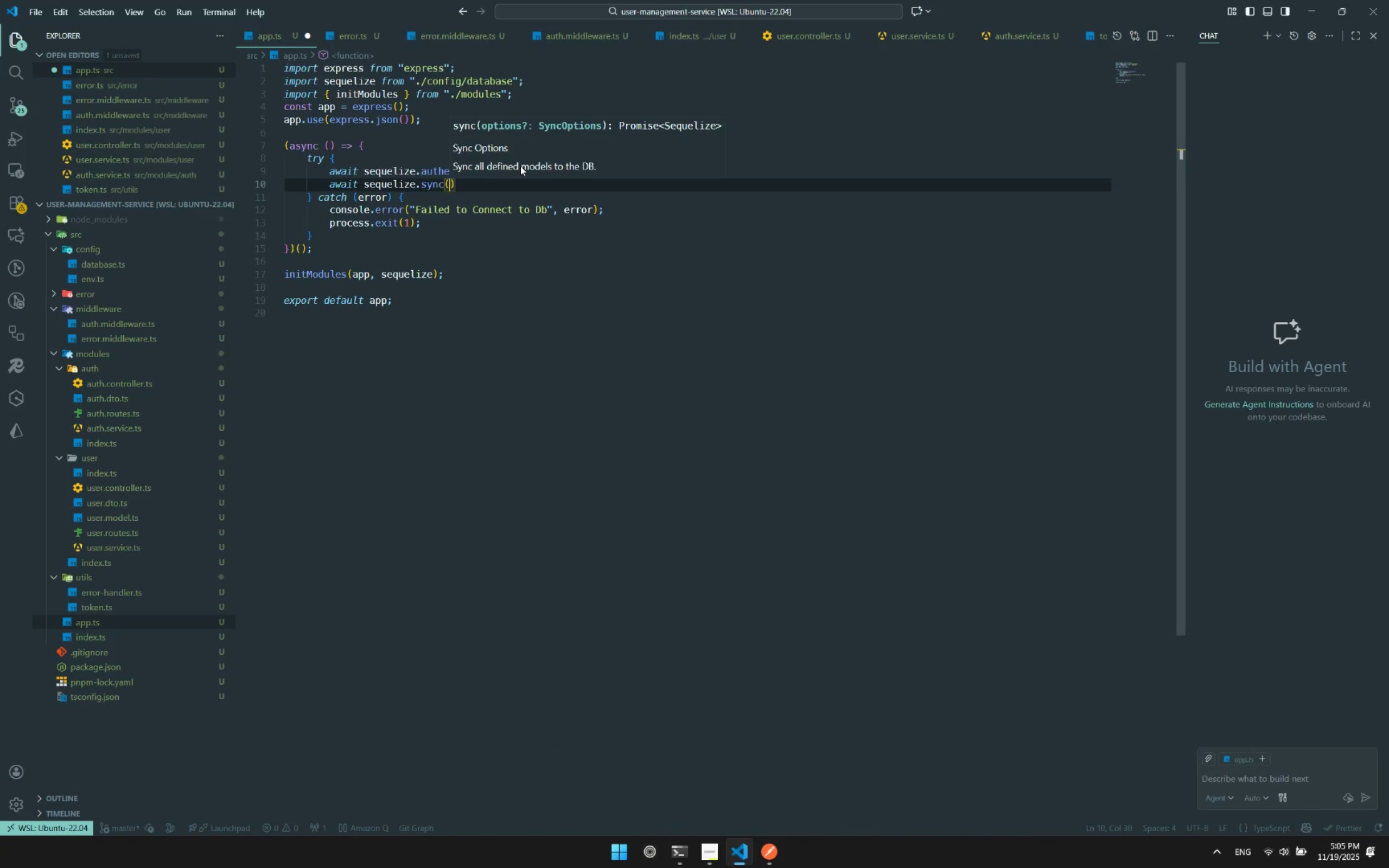 
key(Control+ControlLeft)
 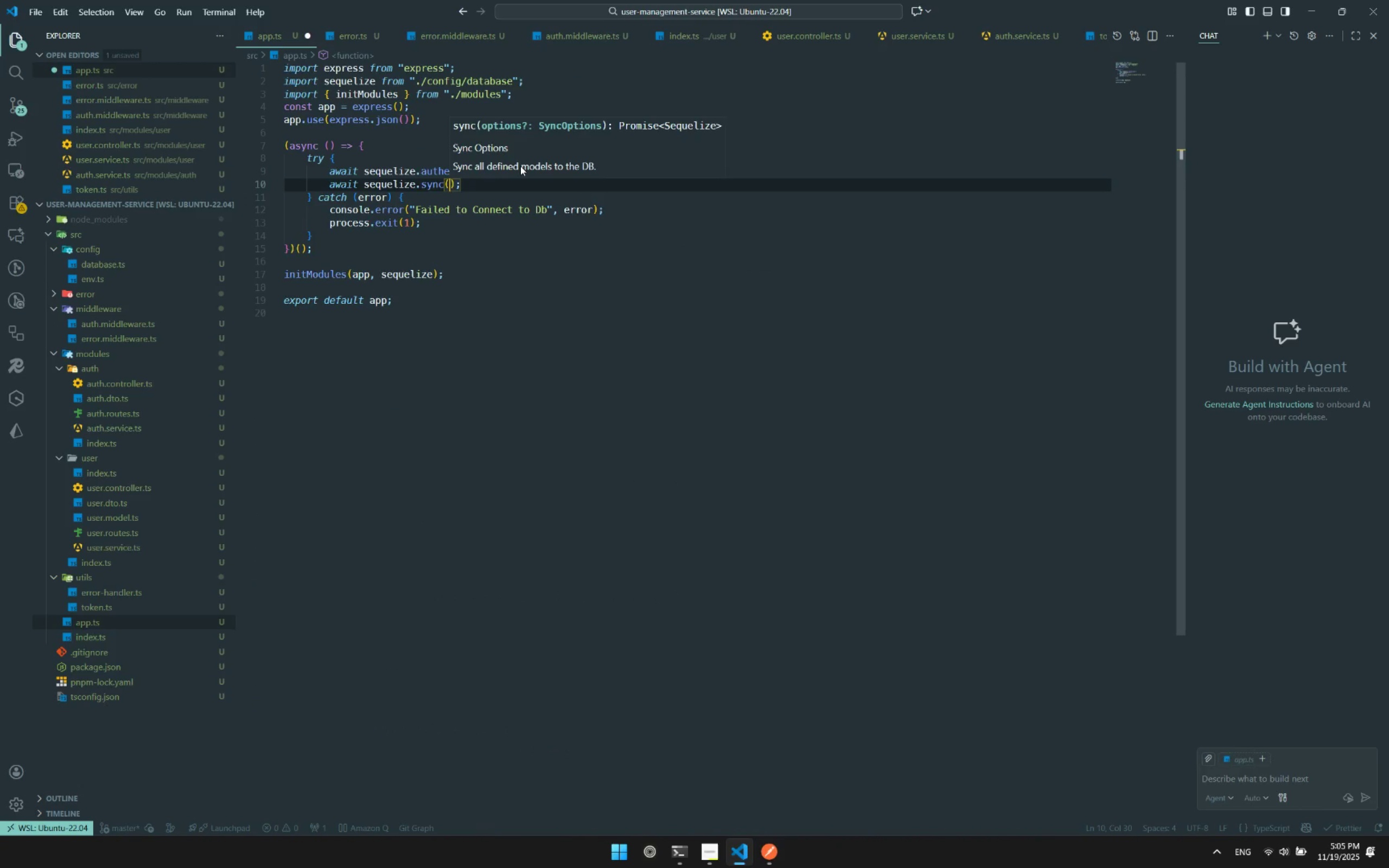 
key(Control+S)
 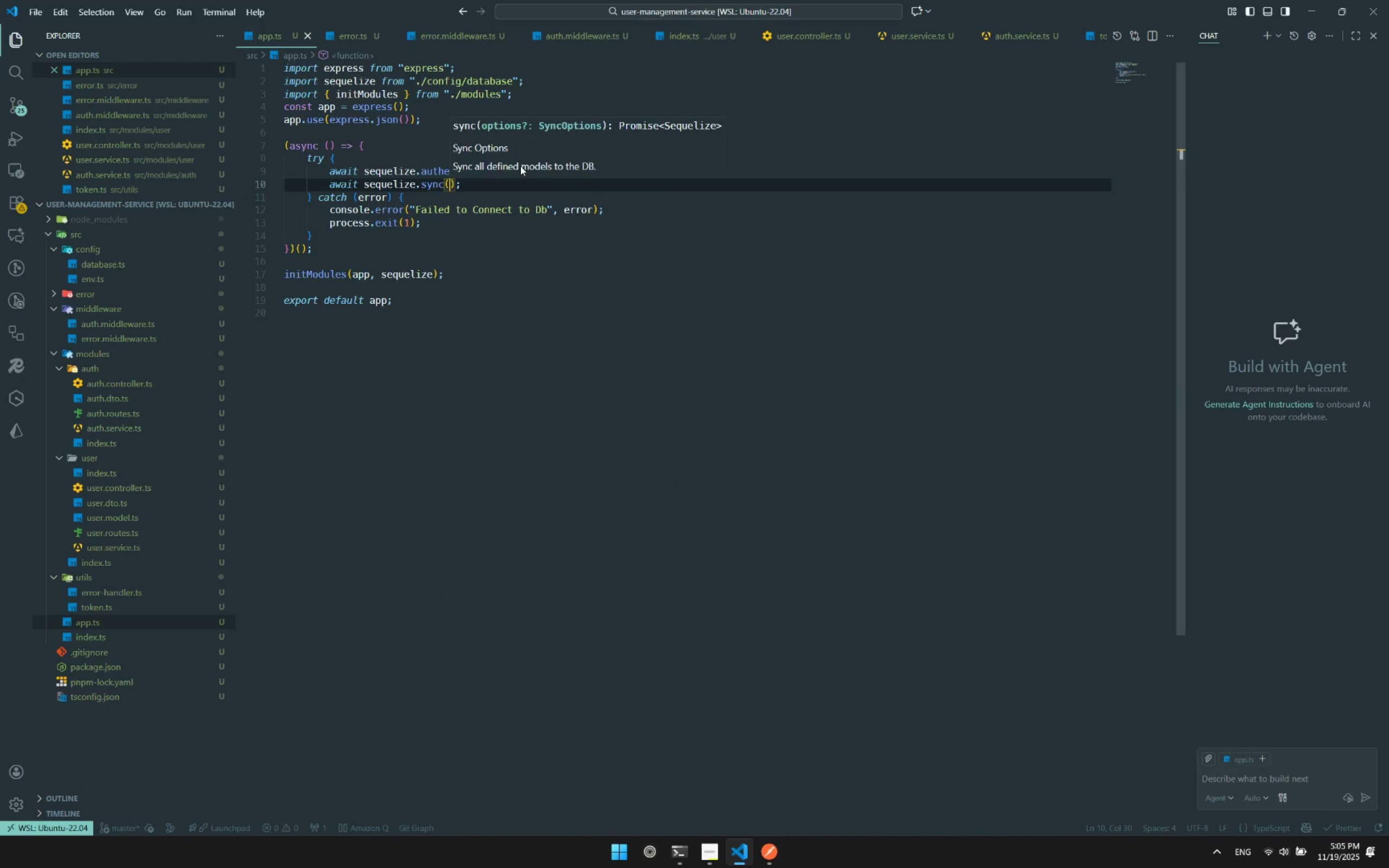 
key(Alt+Control+Tab)
 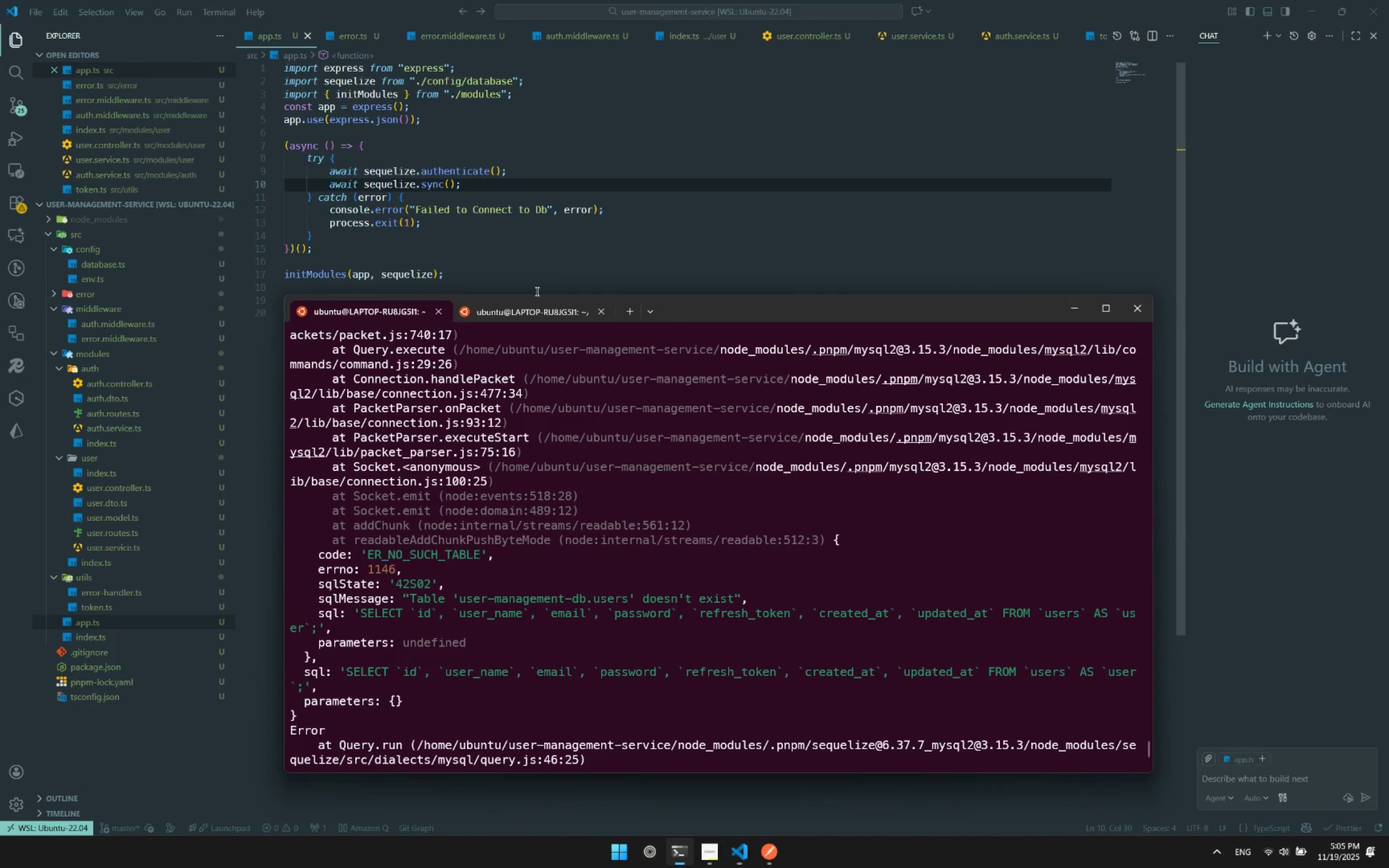 
scroll: coordinate [638, 516], scroll_direction: down, amount: 18.0
 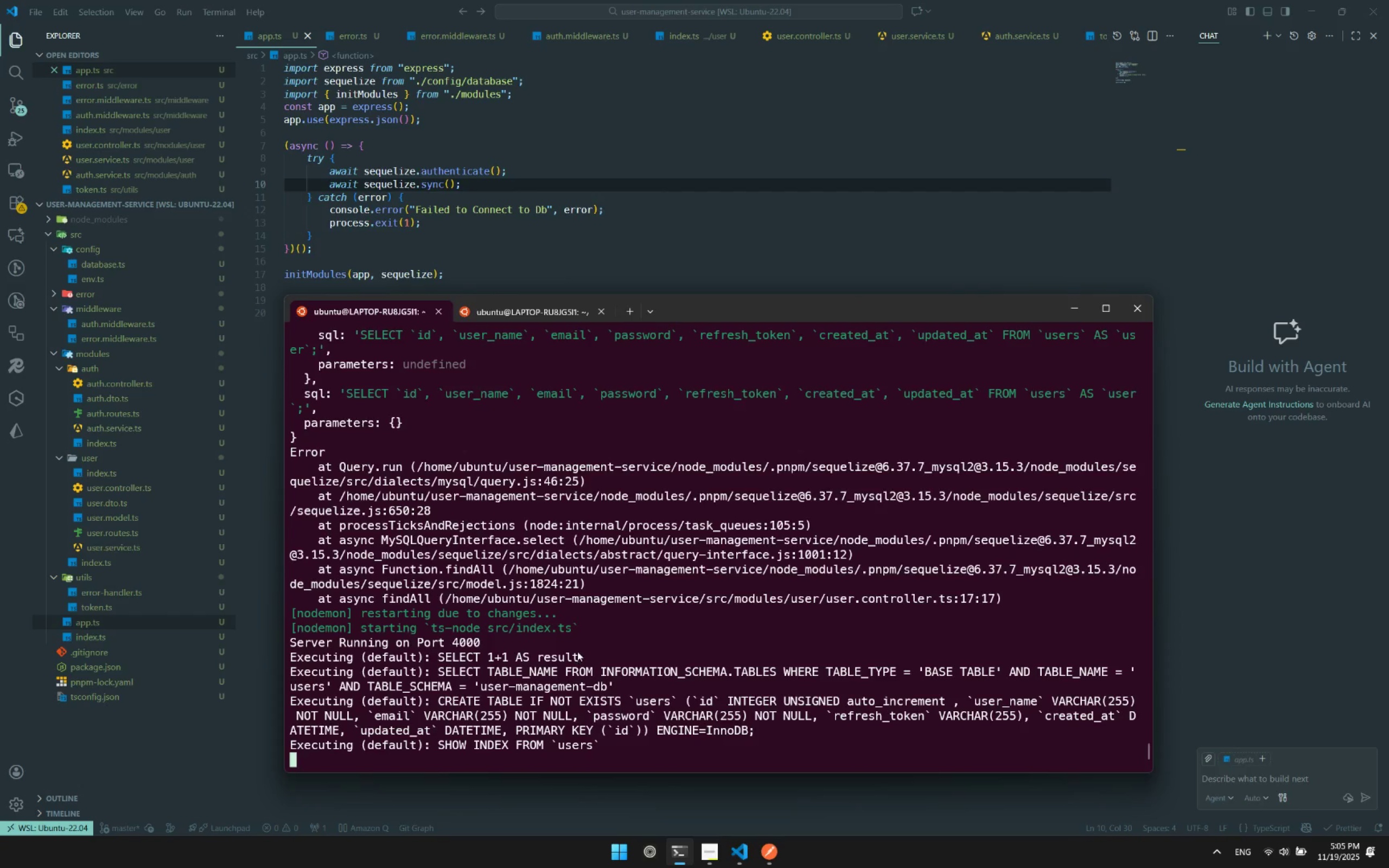 
key(Alt+Control+Tab)
 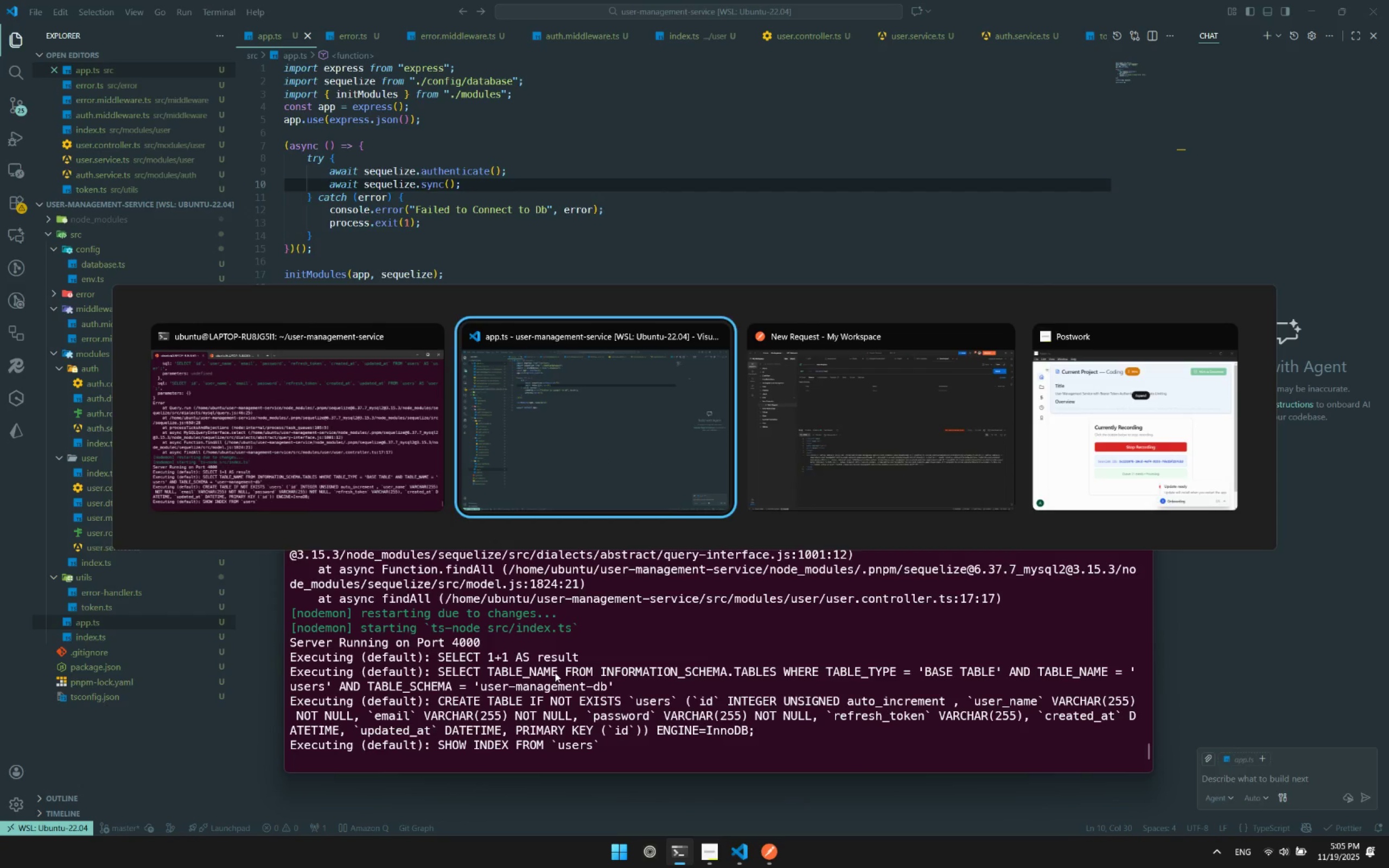 
key(Alt+Control+Tab)
 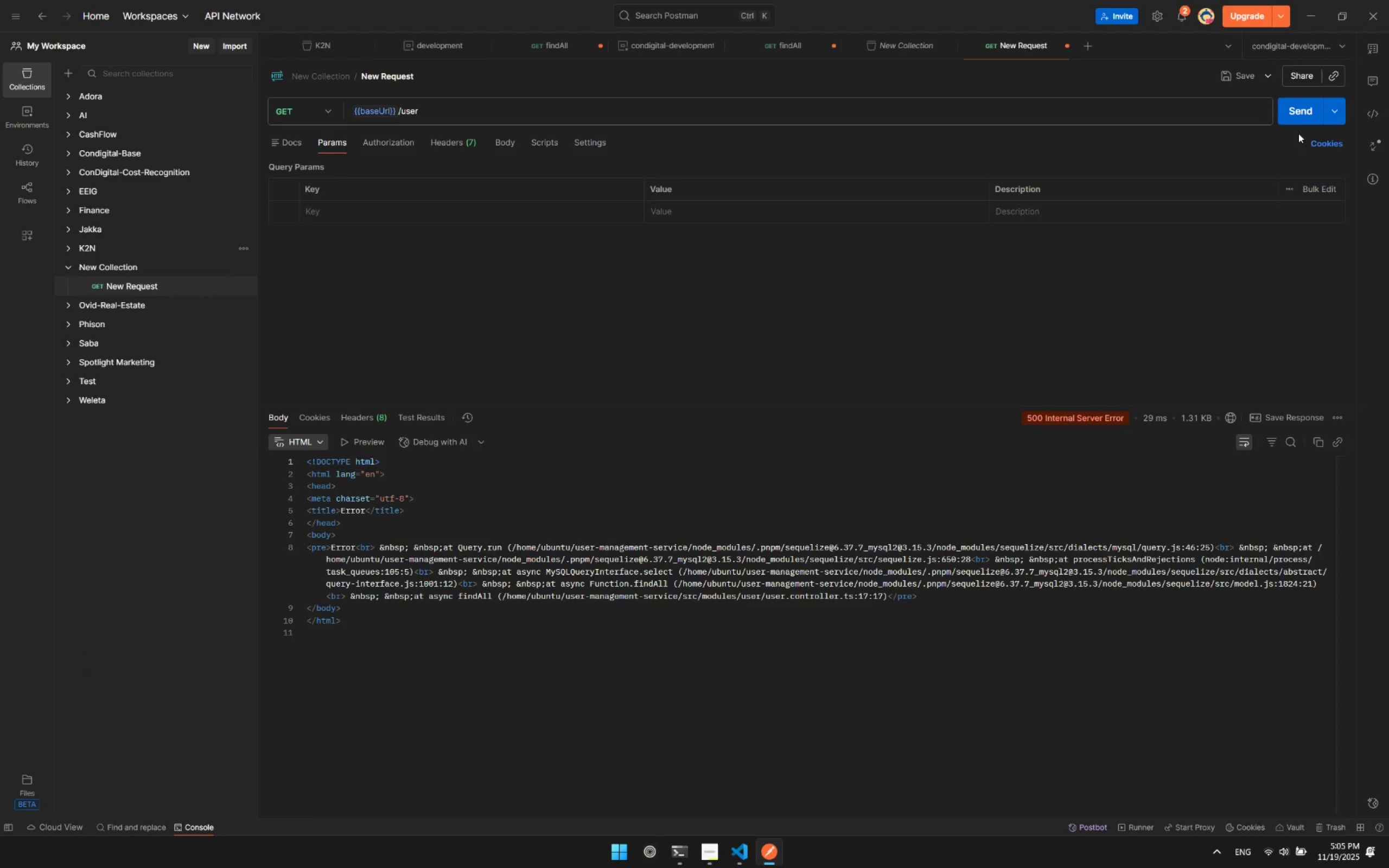 
left_click([1298, 119])
 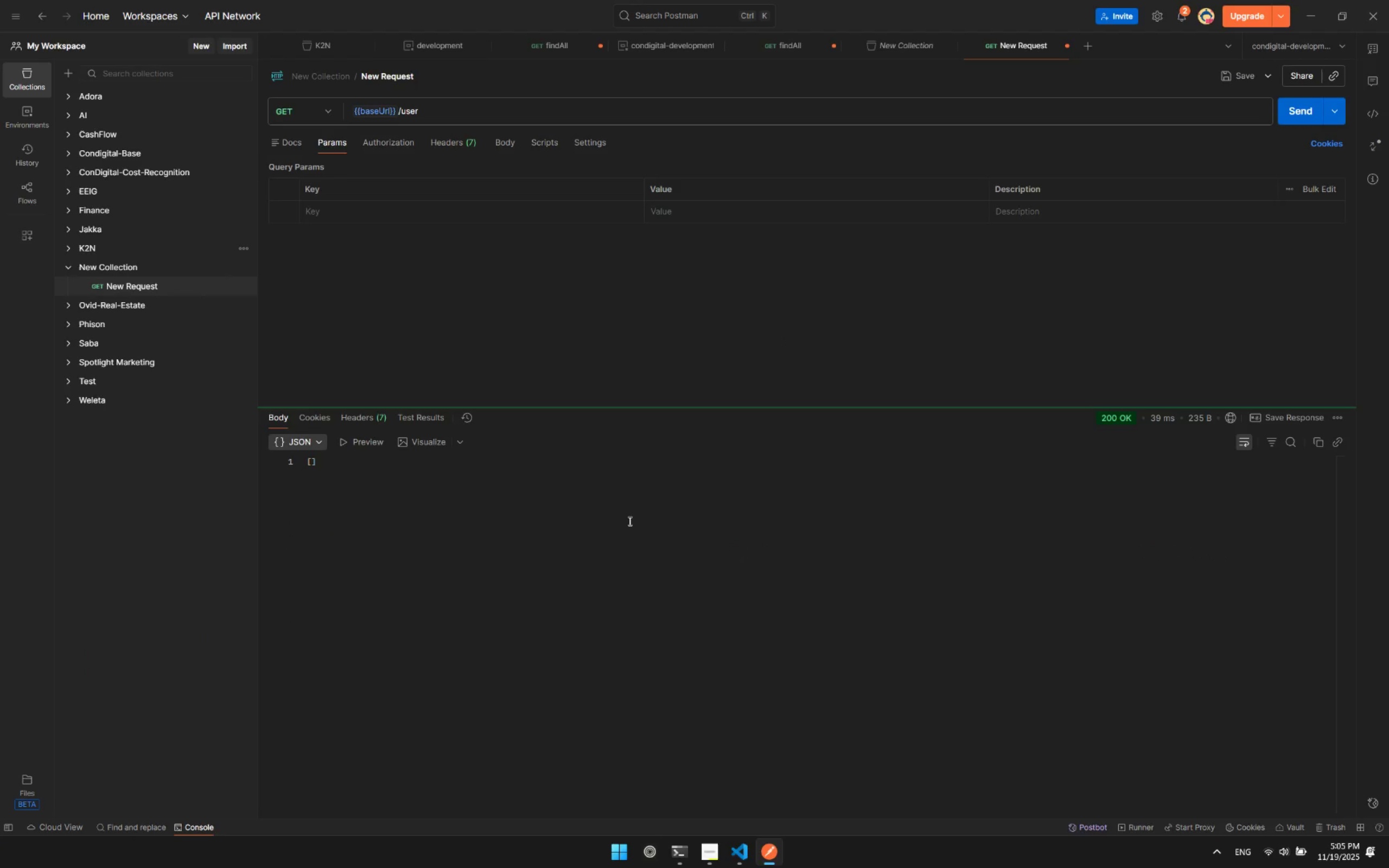 
left_click([629, 521])
 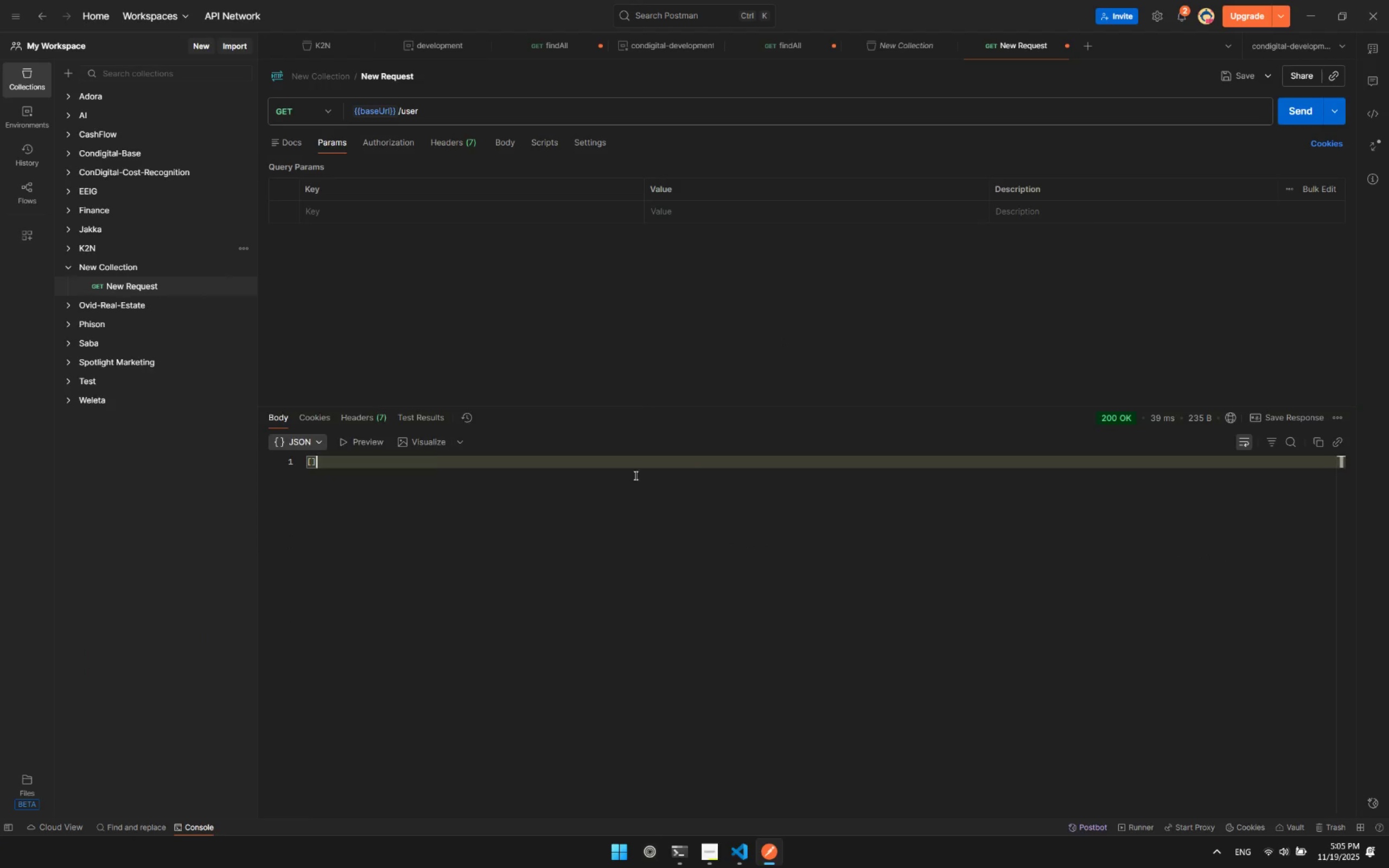 
key(Alt+Control+Tab)
 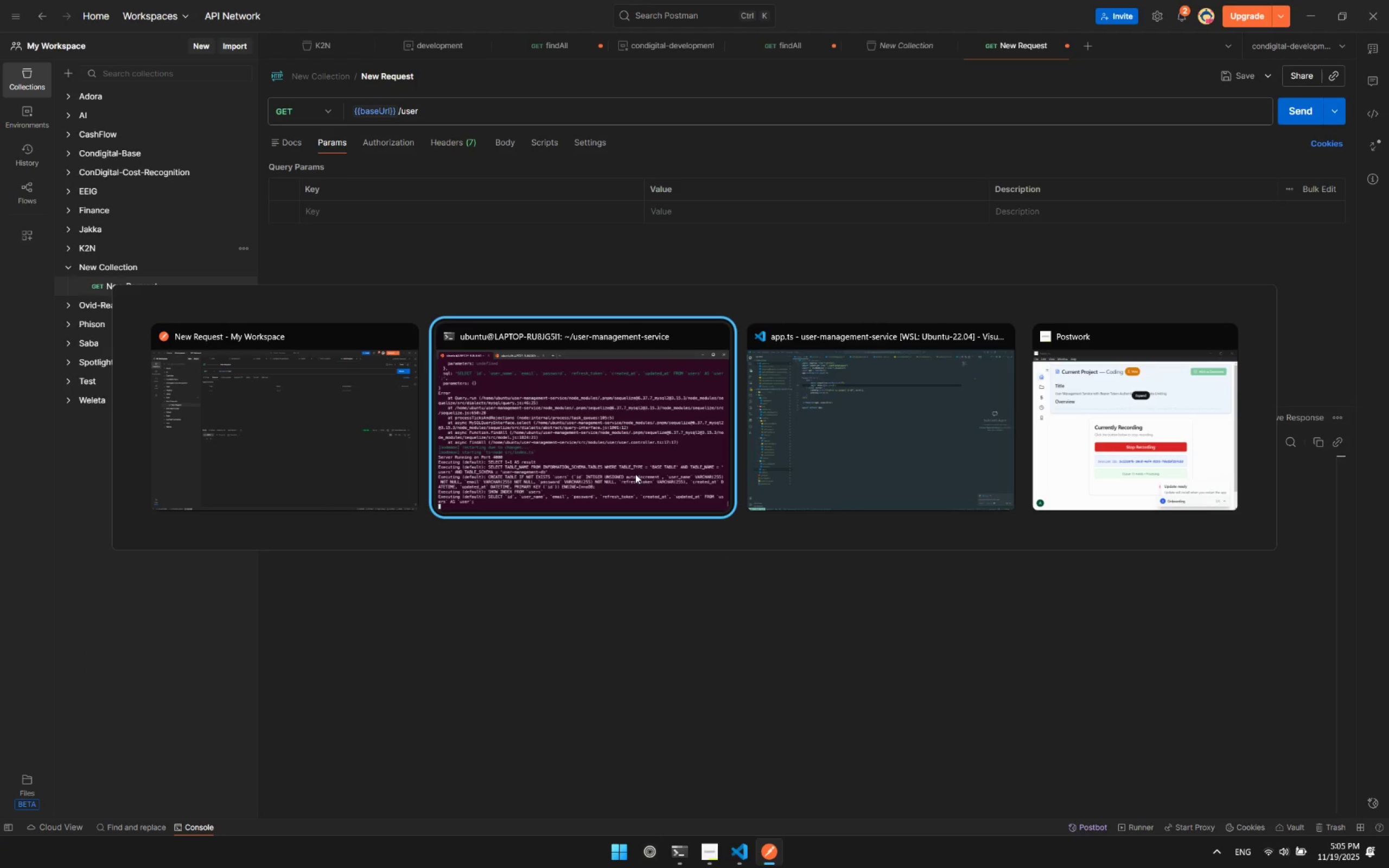 
key(Alt+Control+Tab)
 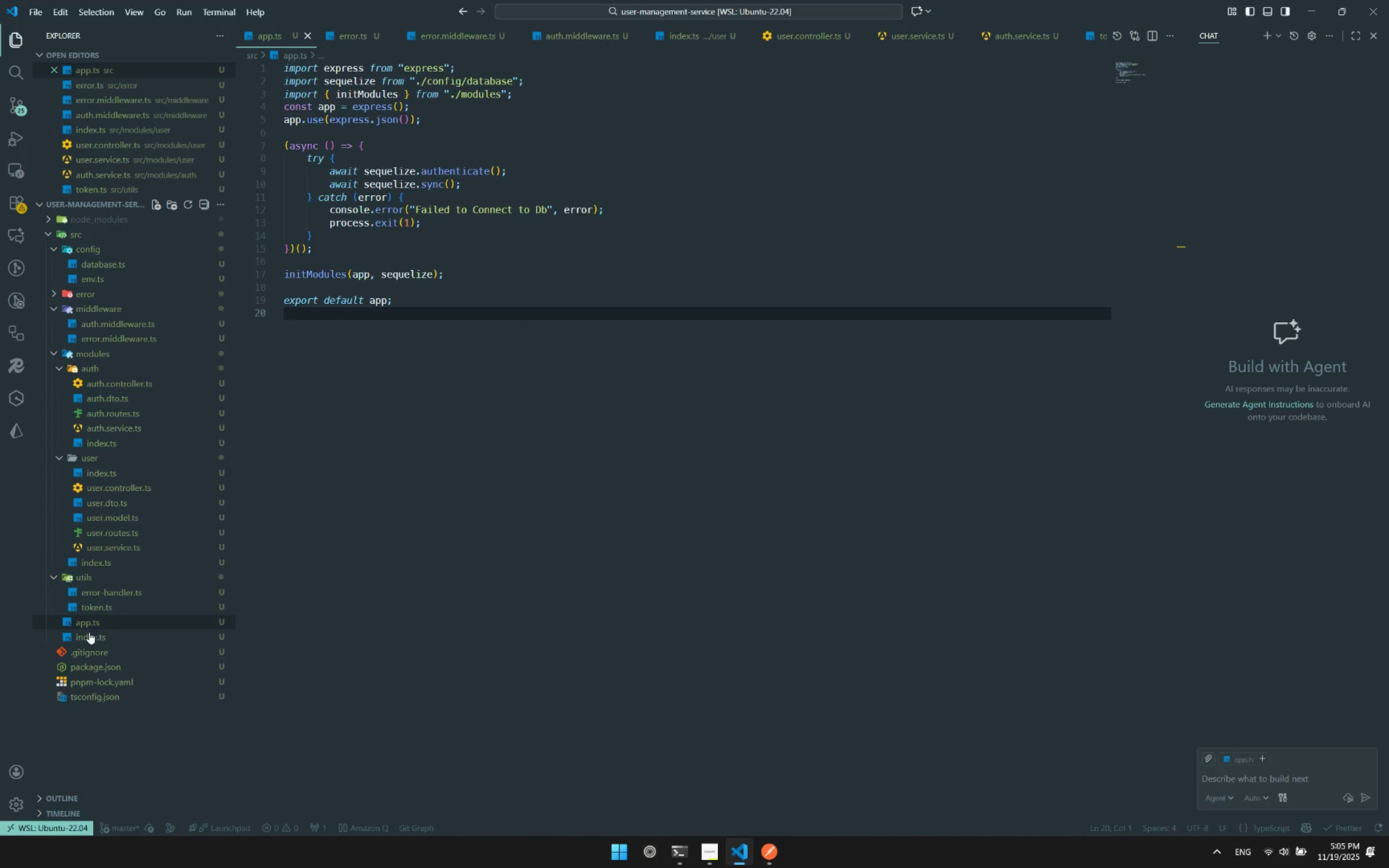 
left_click([90, 635])
 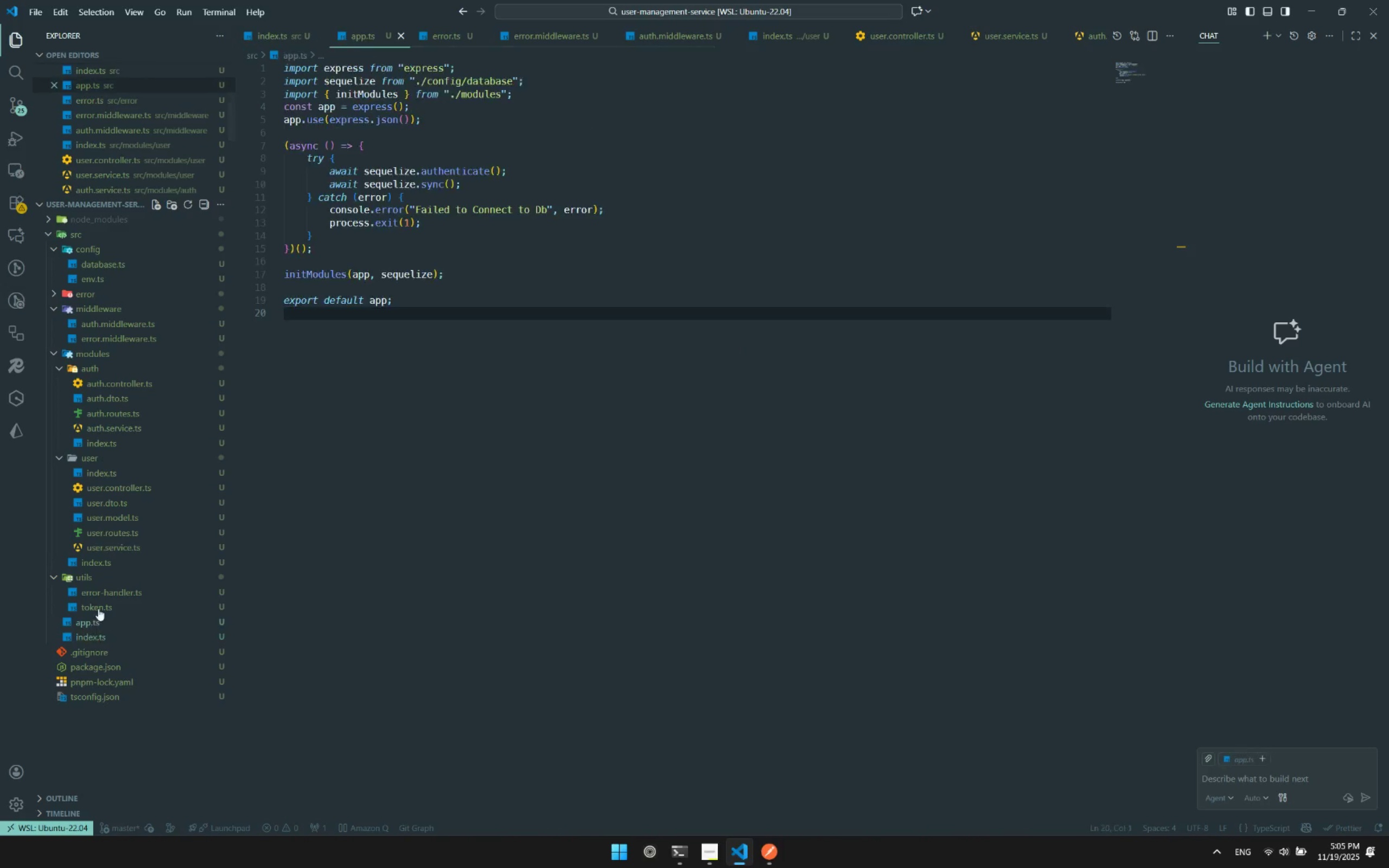 
scroll: coordinate [486, 234], scroll_direction: up, amount: 5.0
 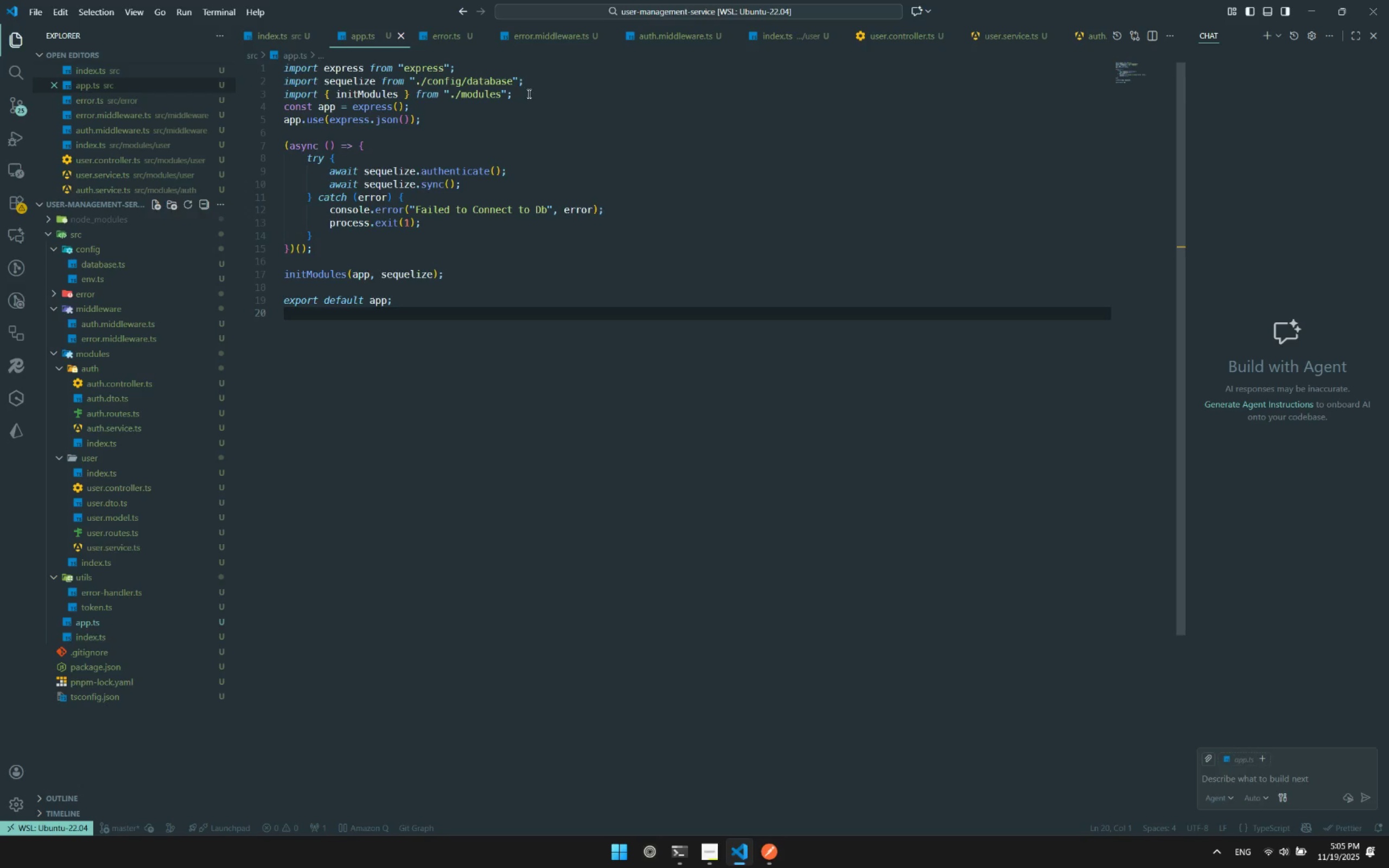 
left_click([528, 93])
 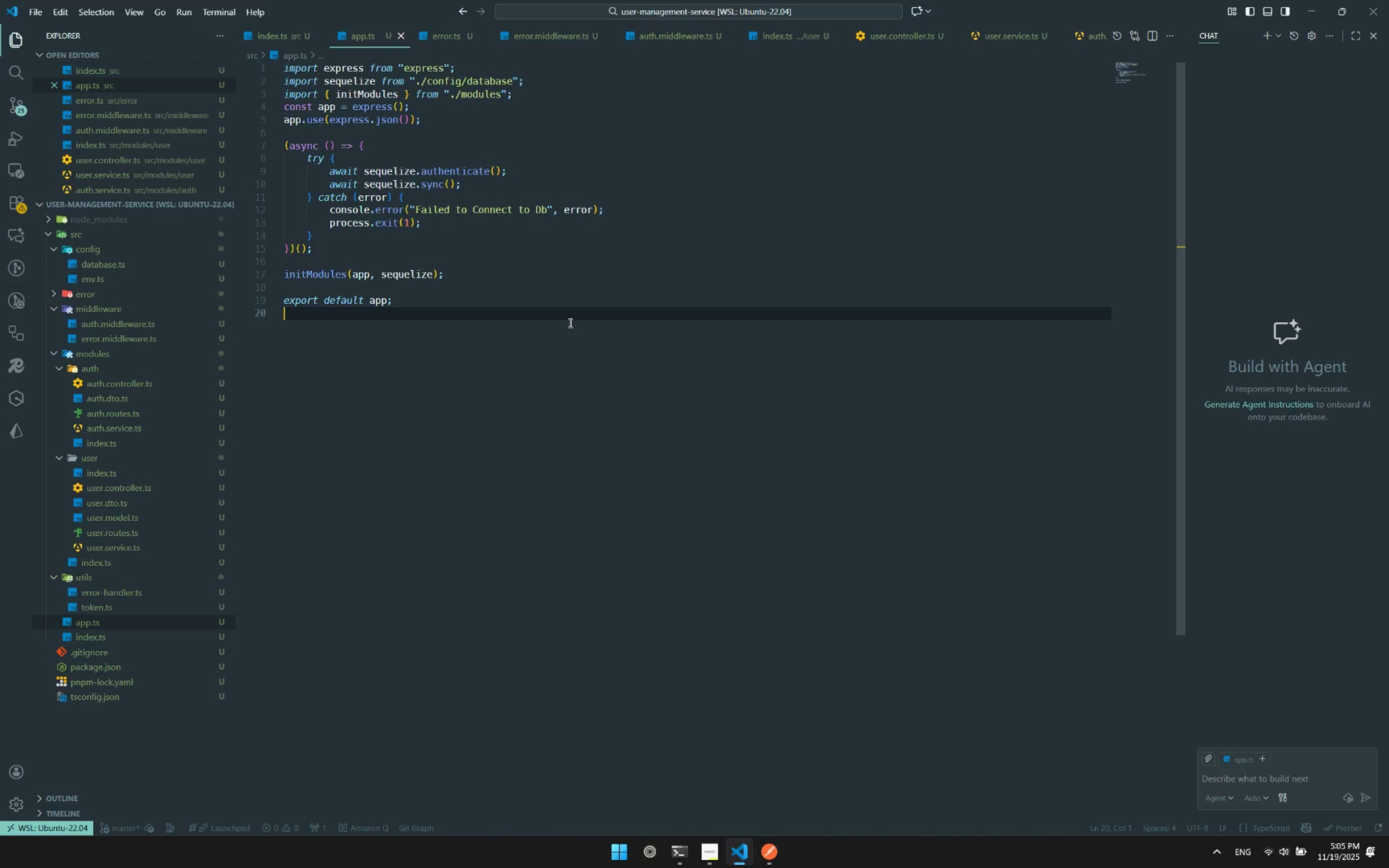 
wait(6.89)
 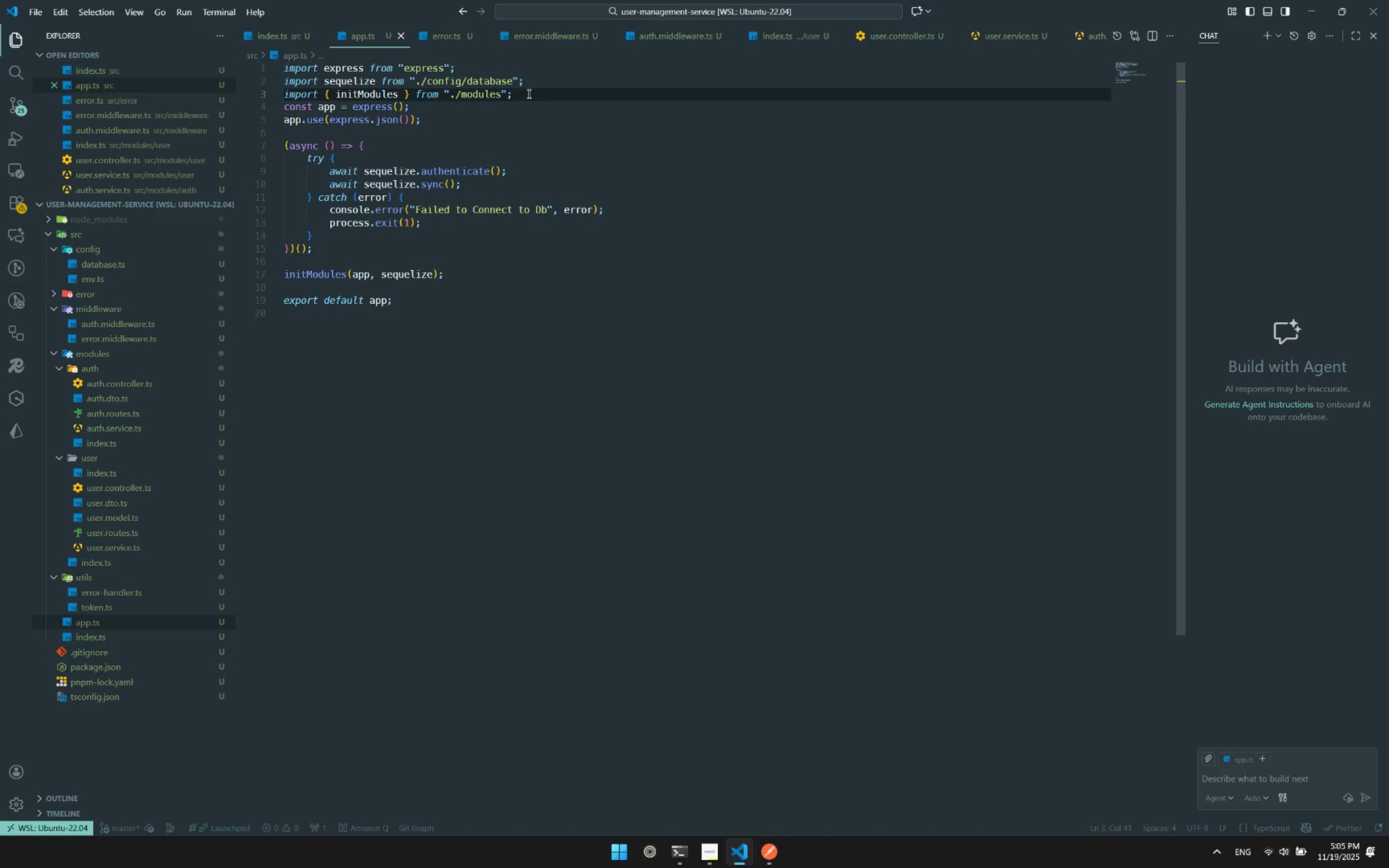 
left_click([425, 118])
 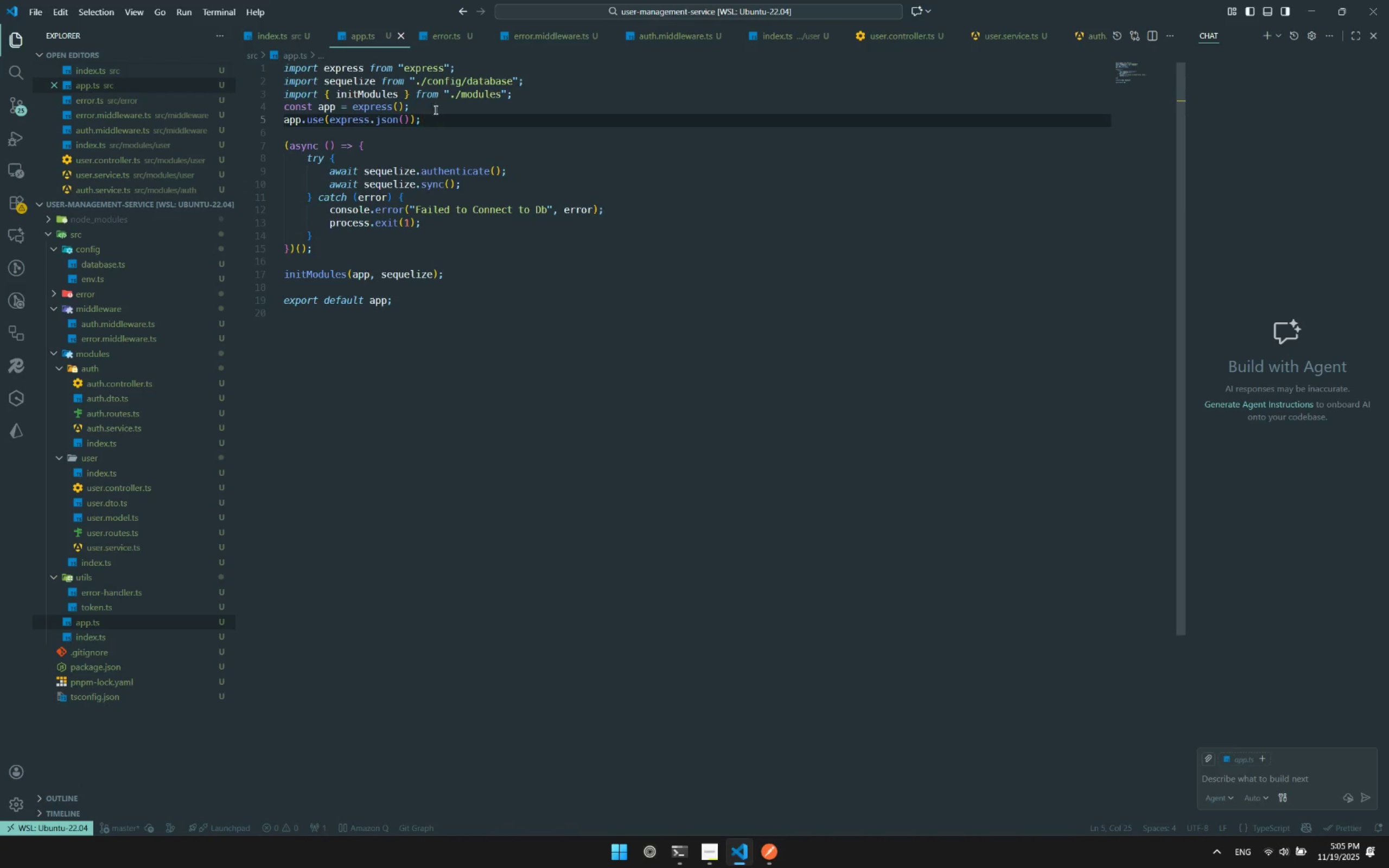 
left_click([437, 108])
 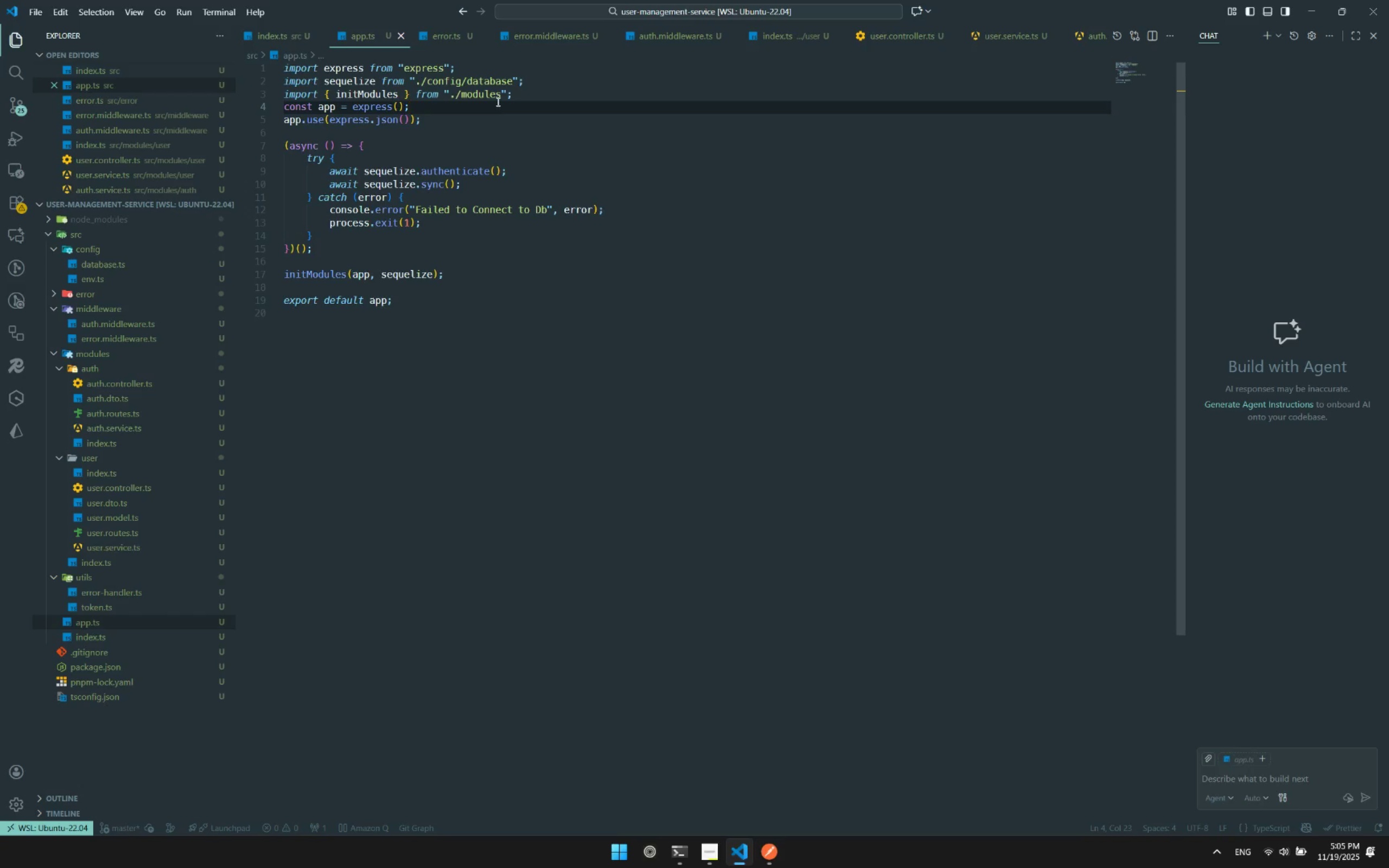 
key(Enter)
 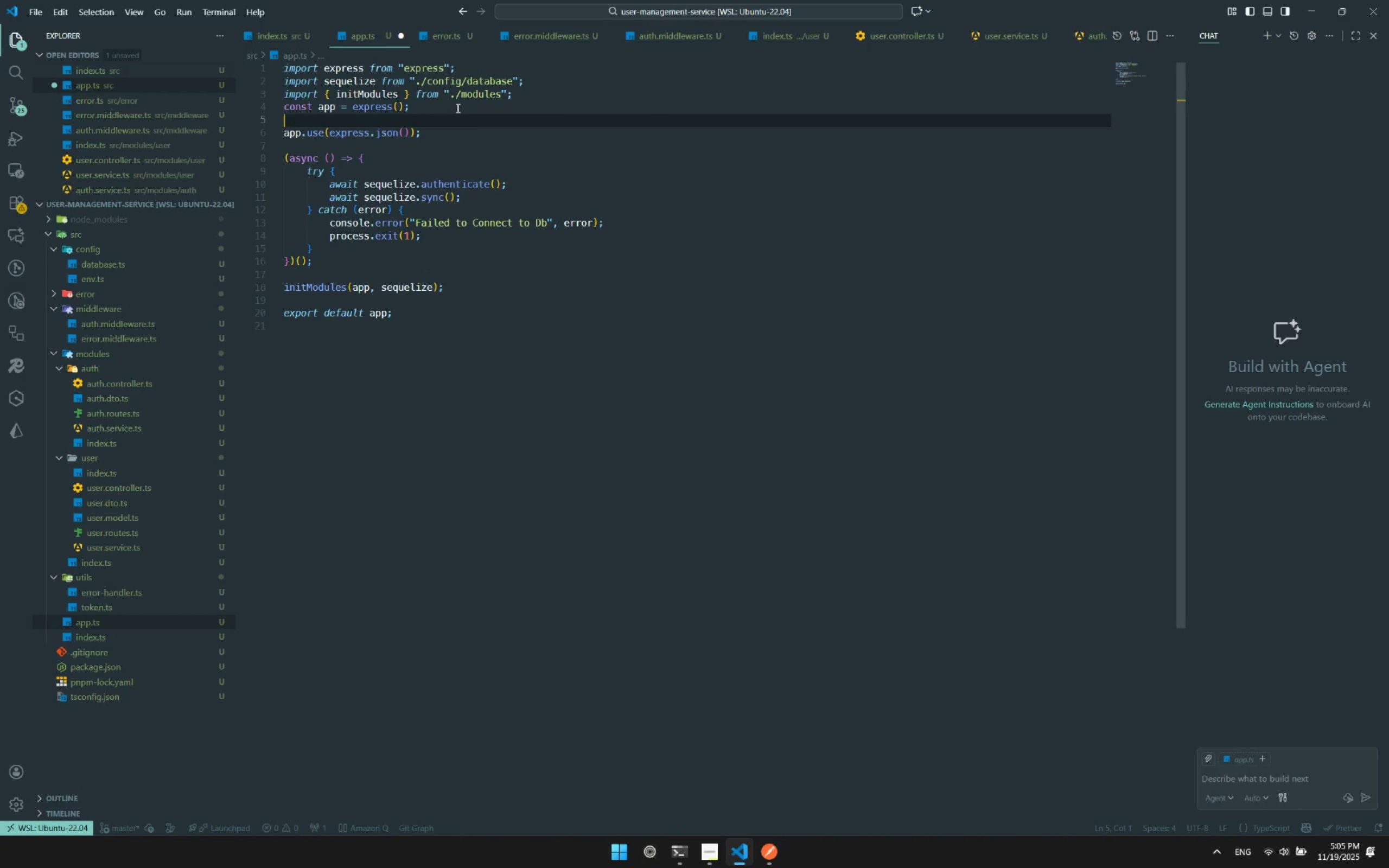 
type(app.us)
 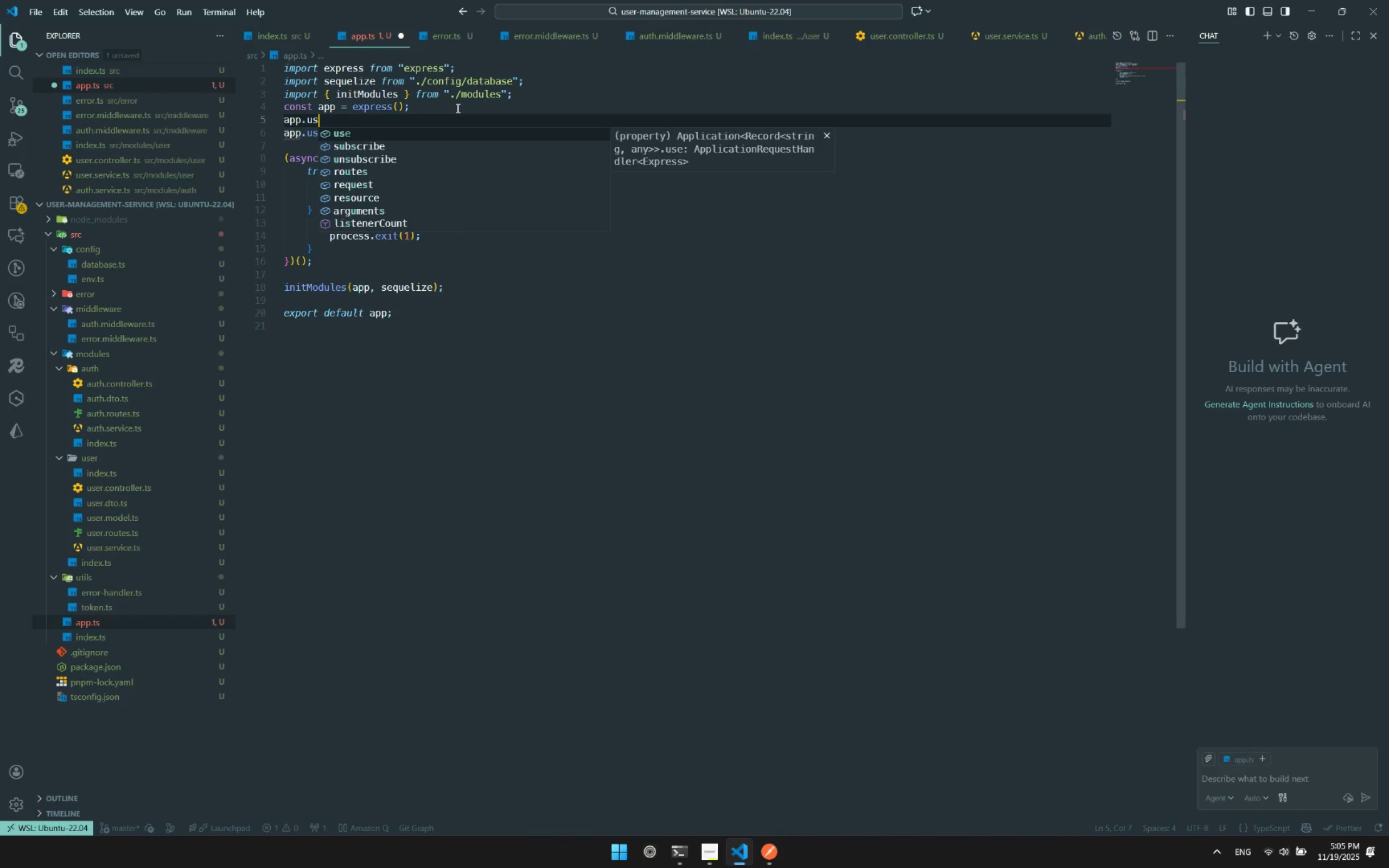 
key(Enter)
 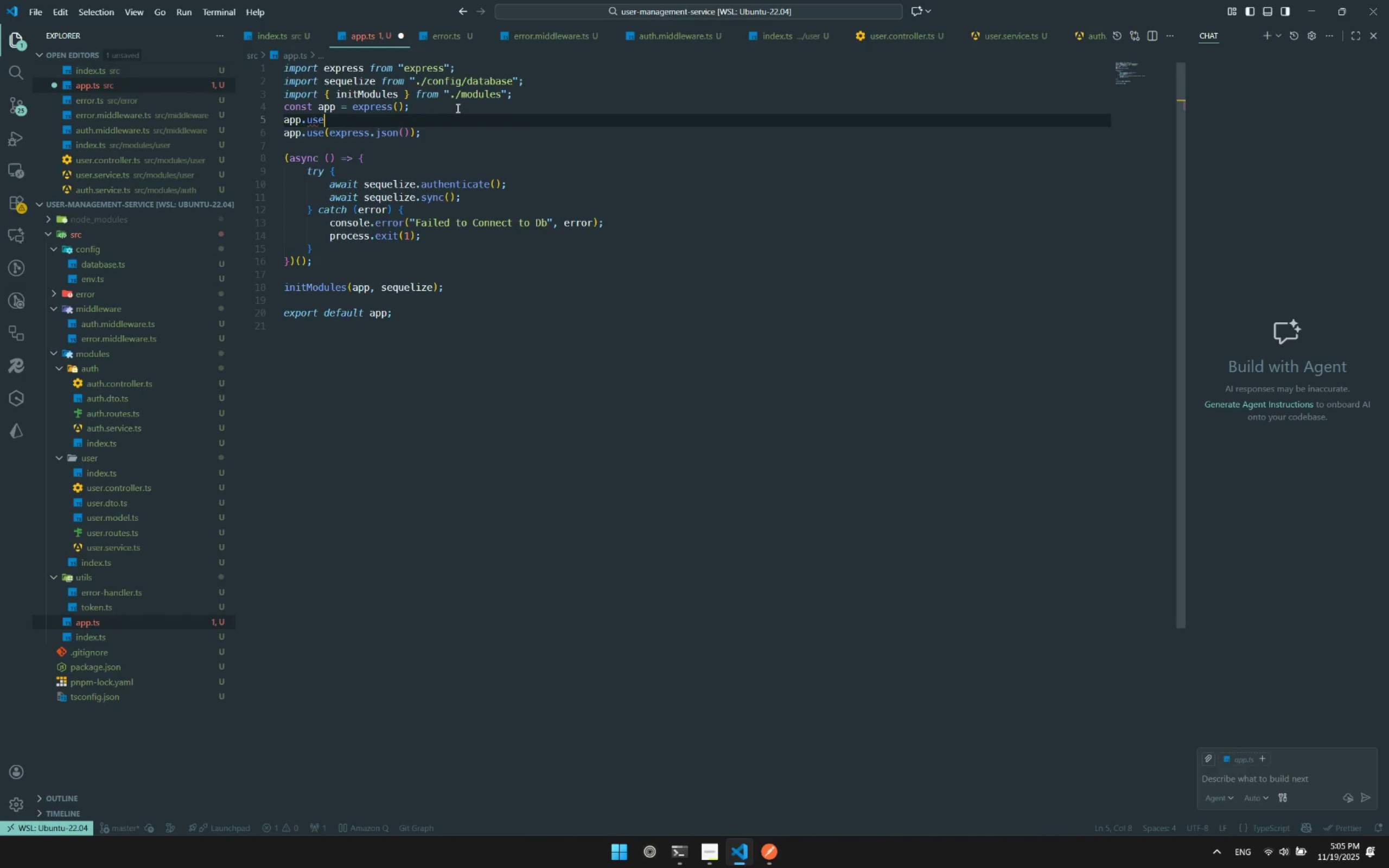 
type((cooke)
key(Backspace)
type(ieParser)
 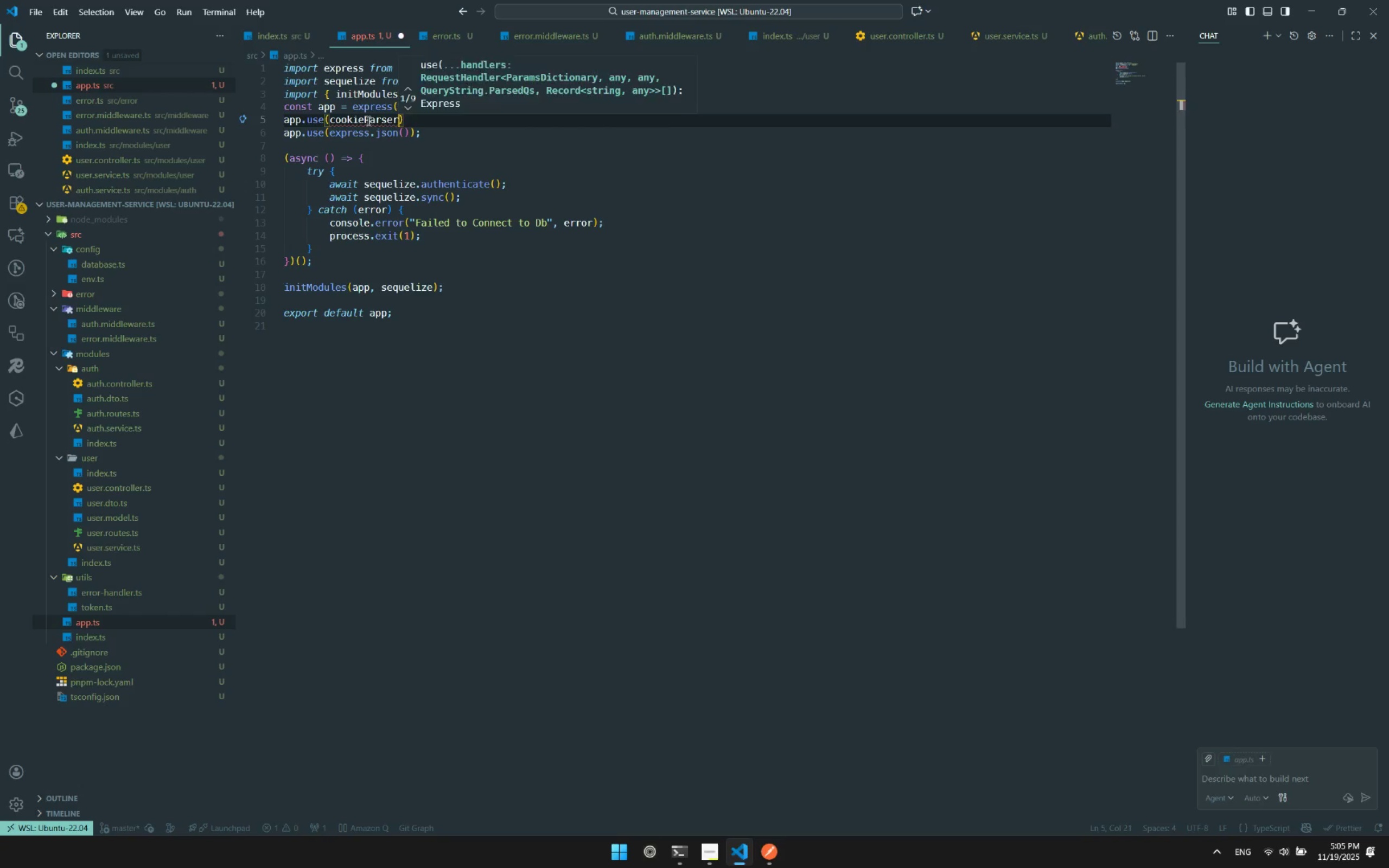 
double_click([367, 120])
 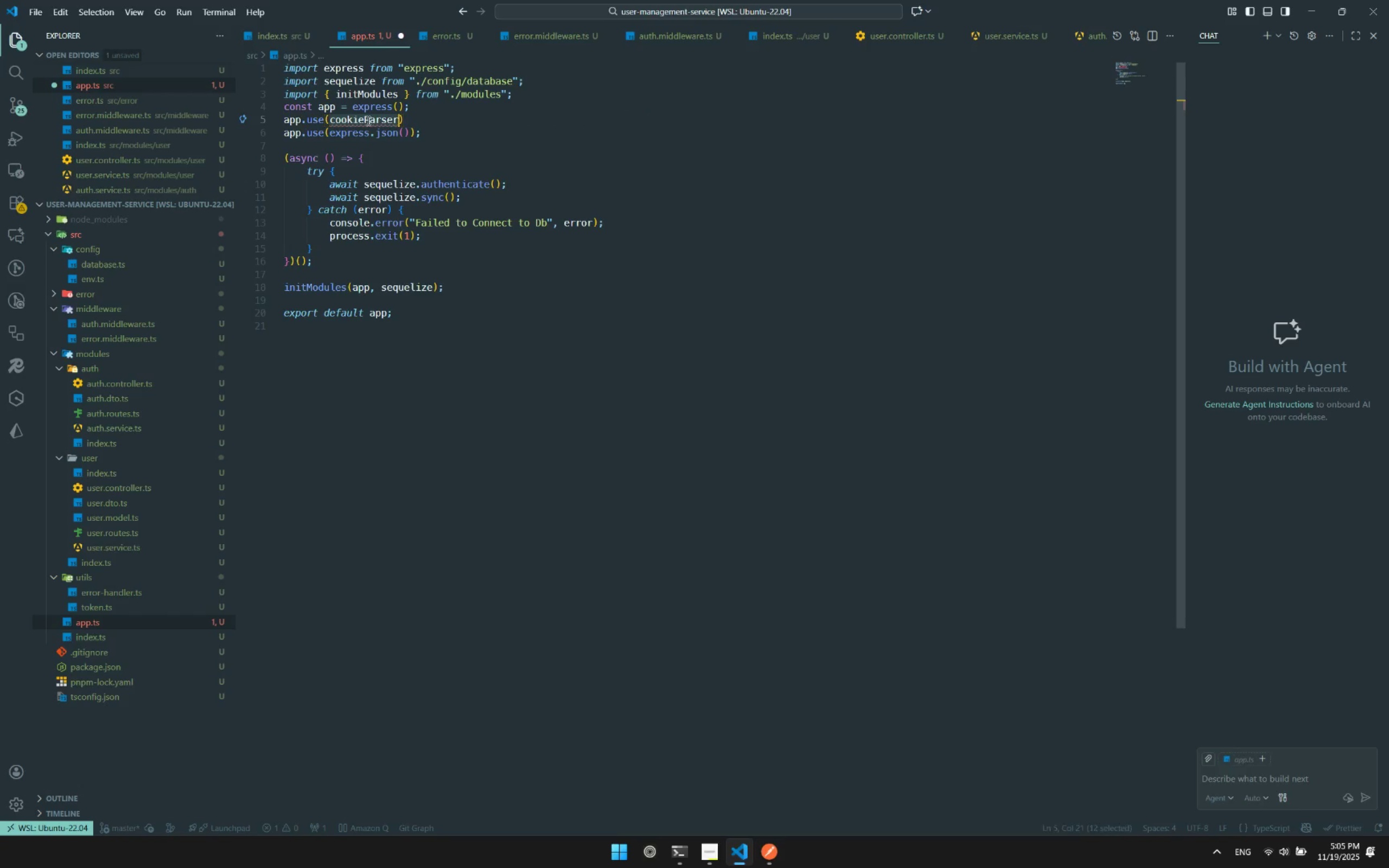 
key(Control+ControlLeft)
 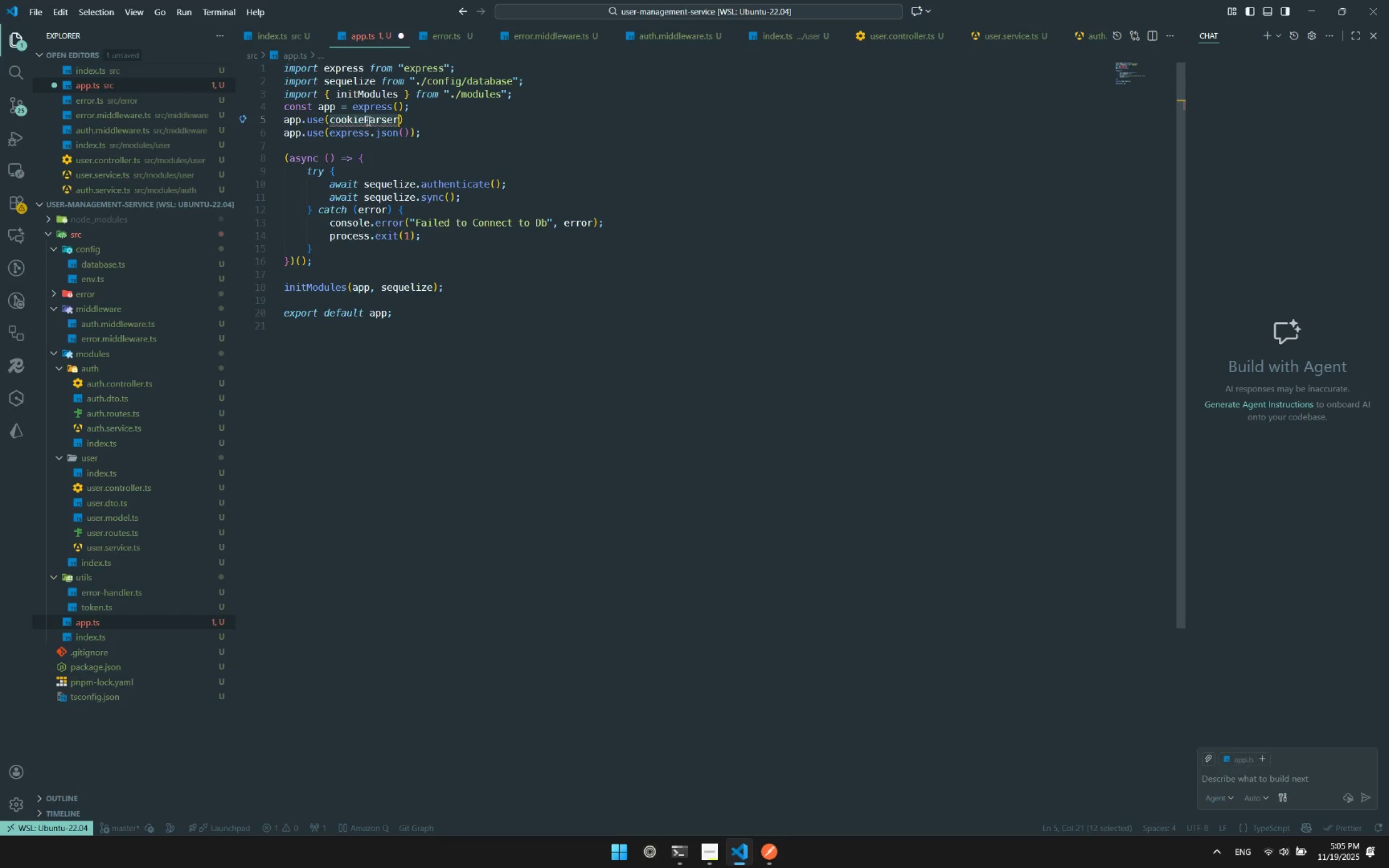 
key(Control+C)
 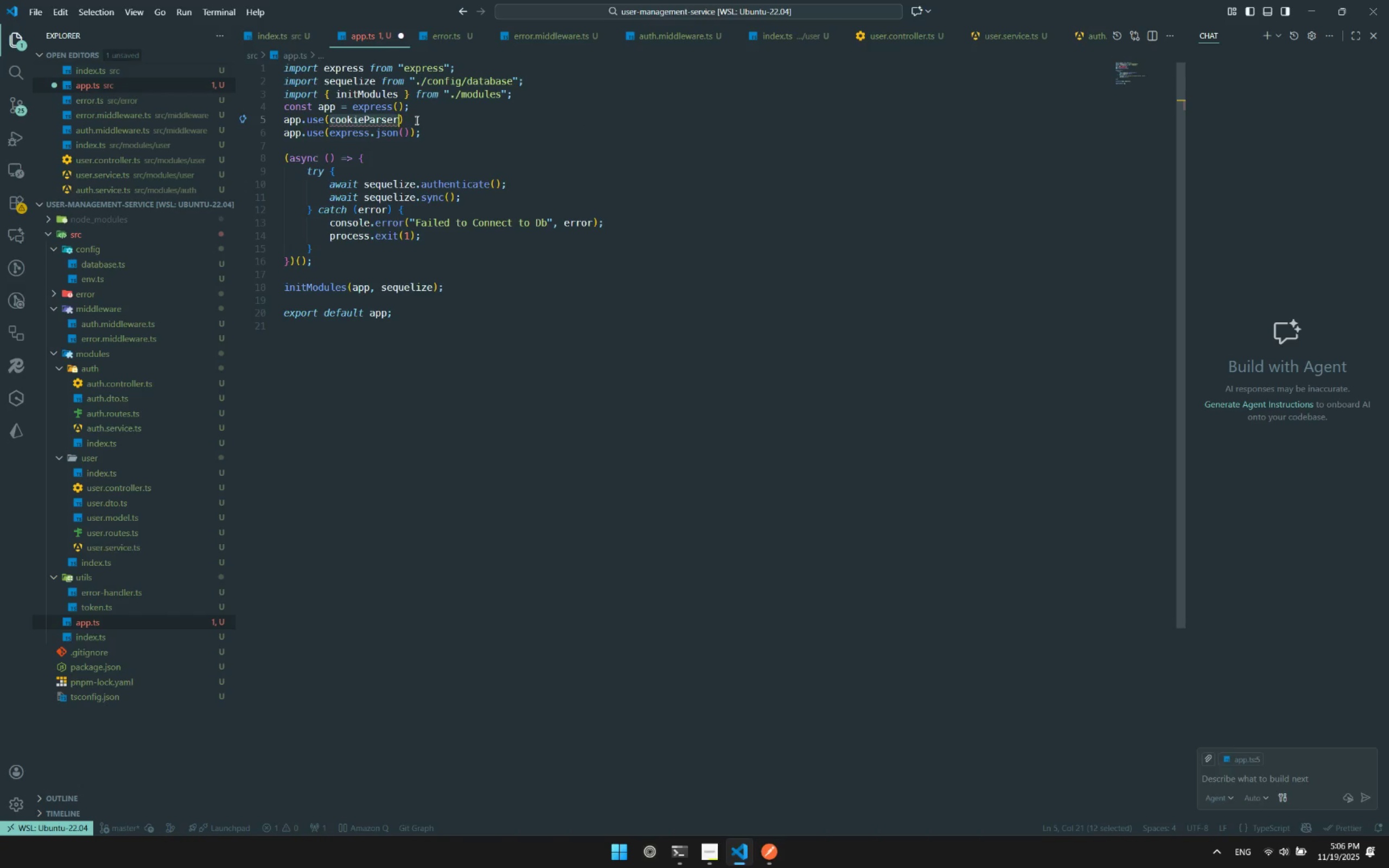 
key(ArrowRight)
 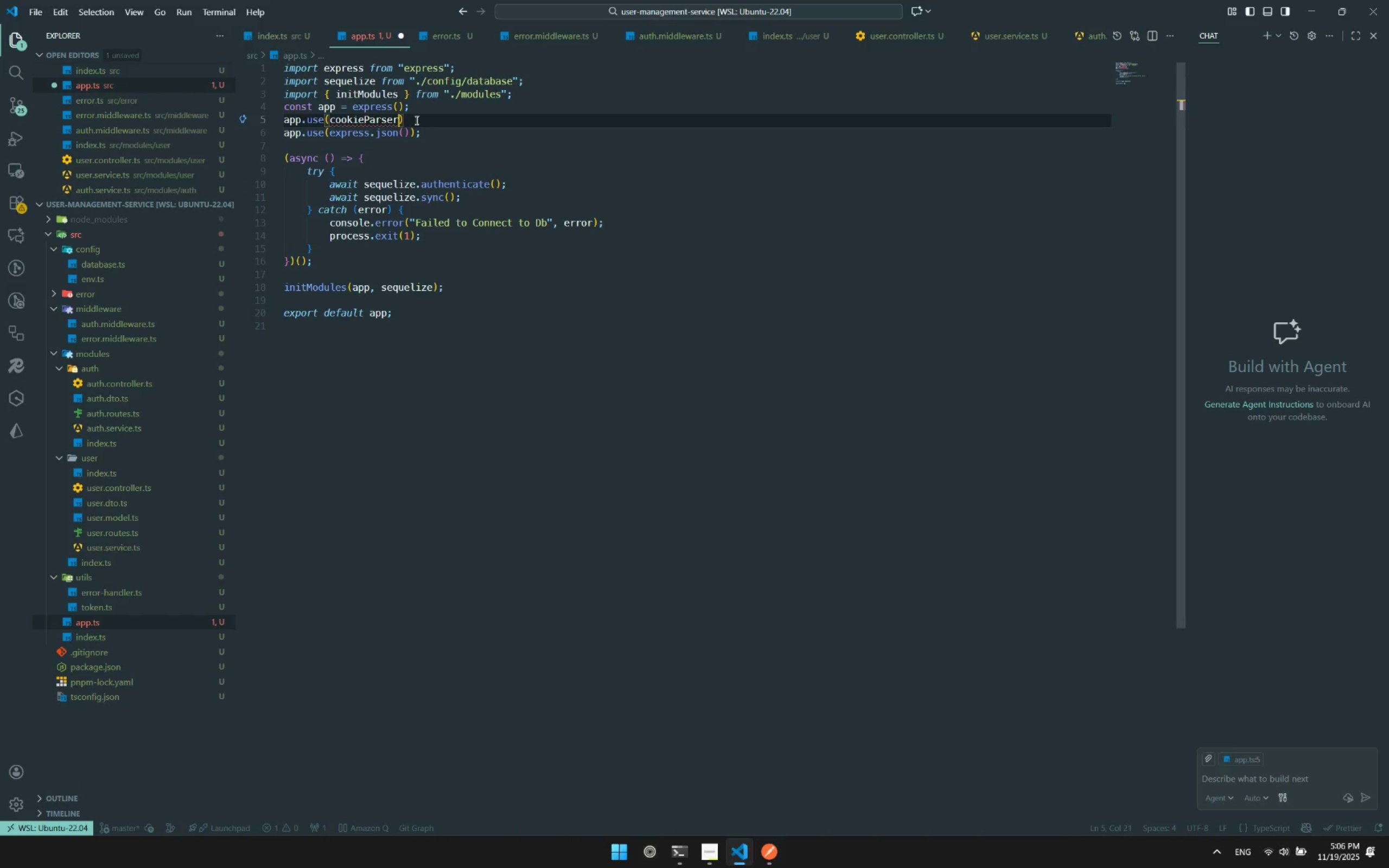 
key(ArrowLeft)
 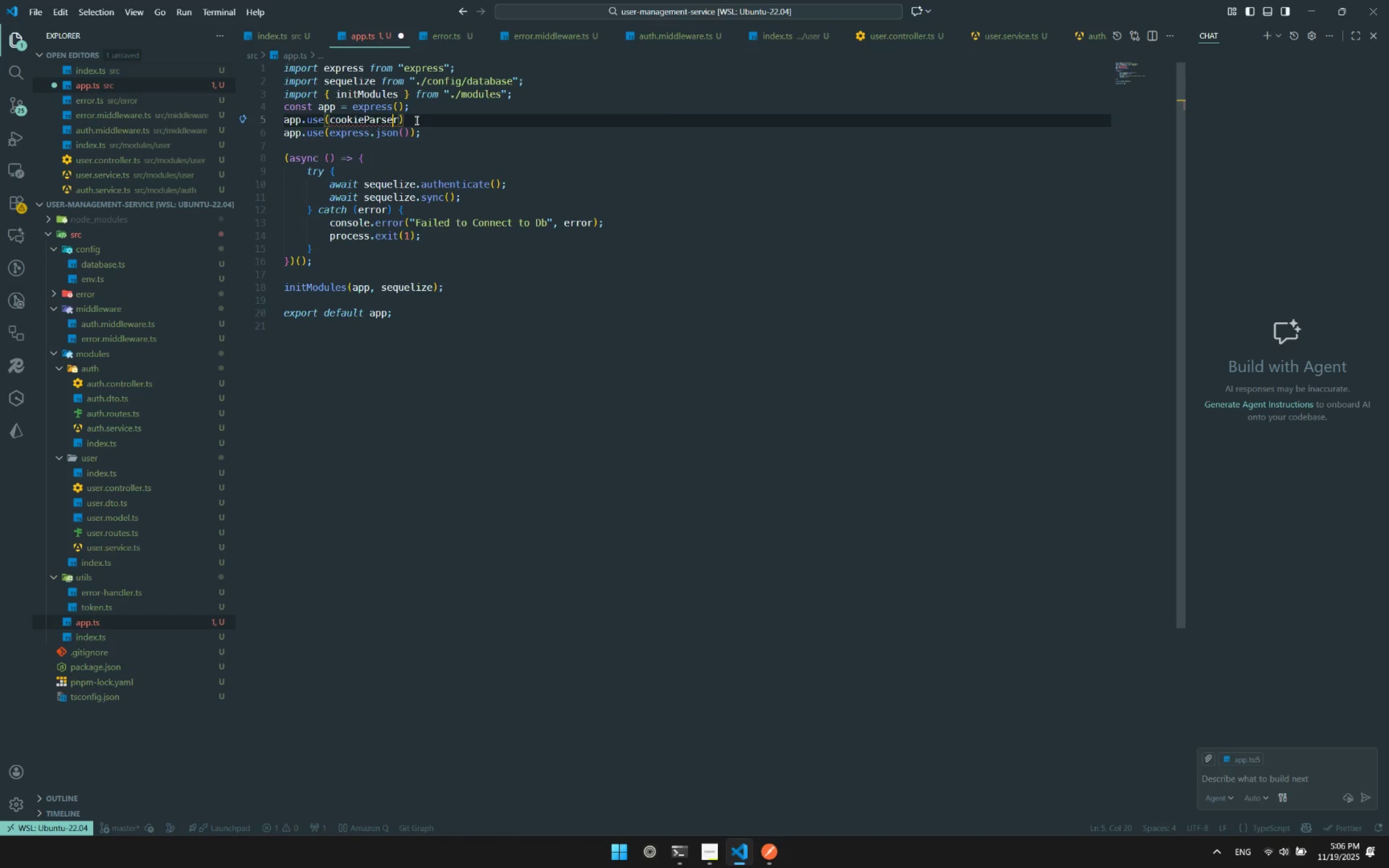 
key(ArrowRight)
 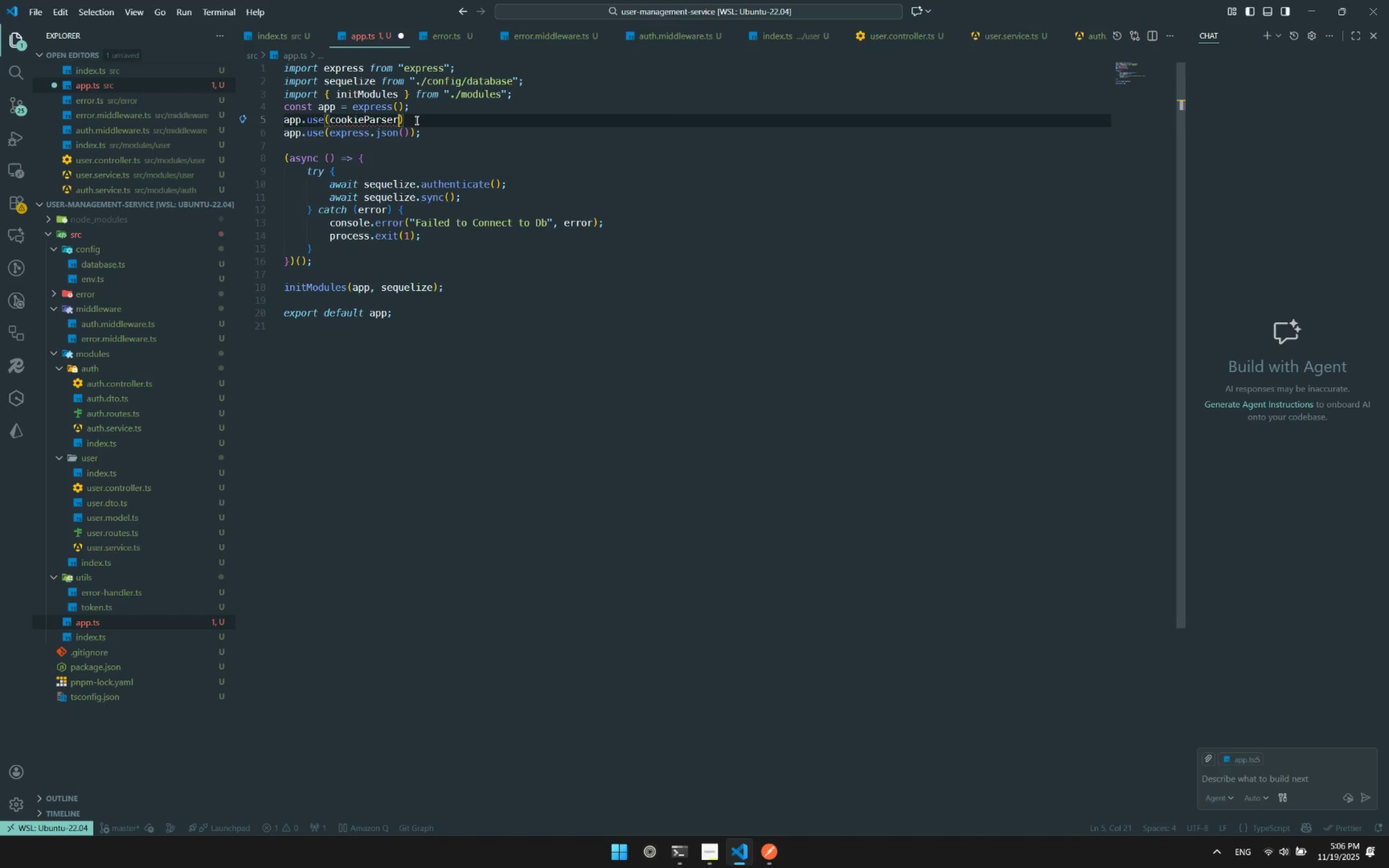 
type(())